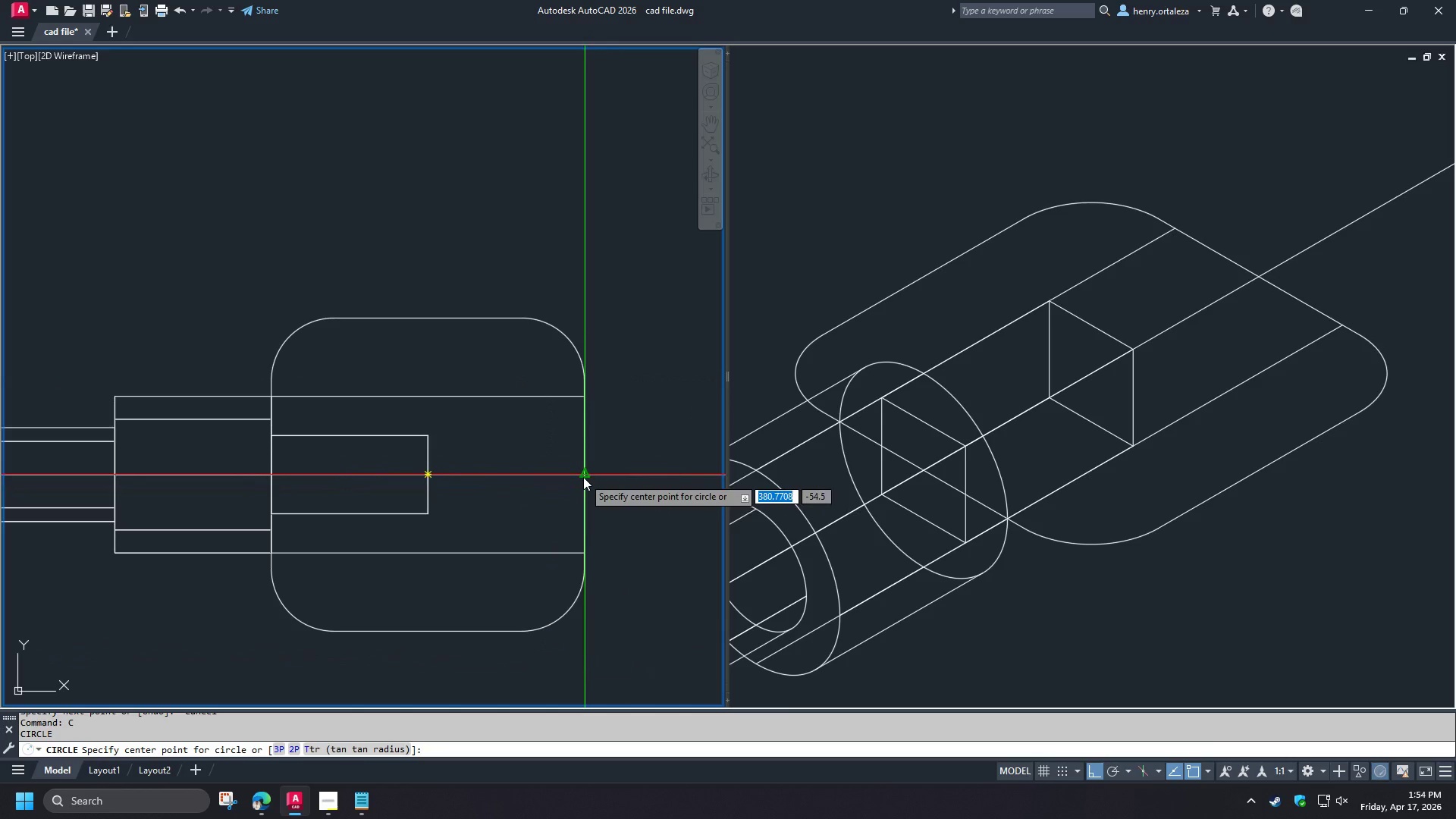 
left_click([583, 476])
 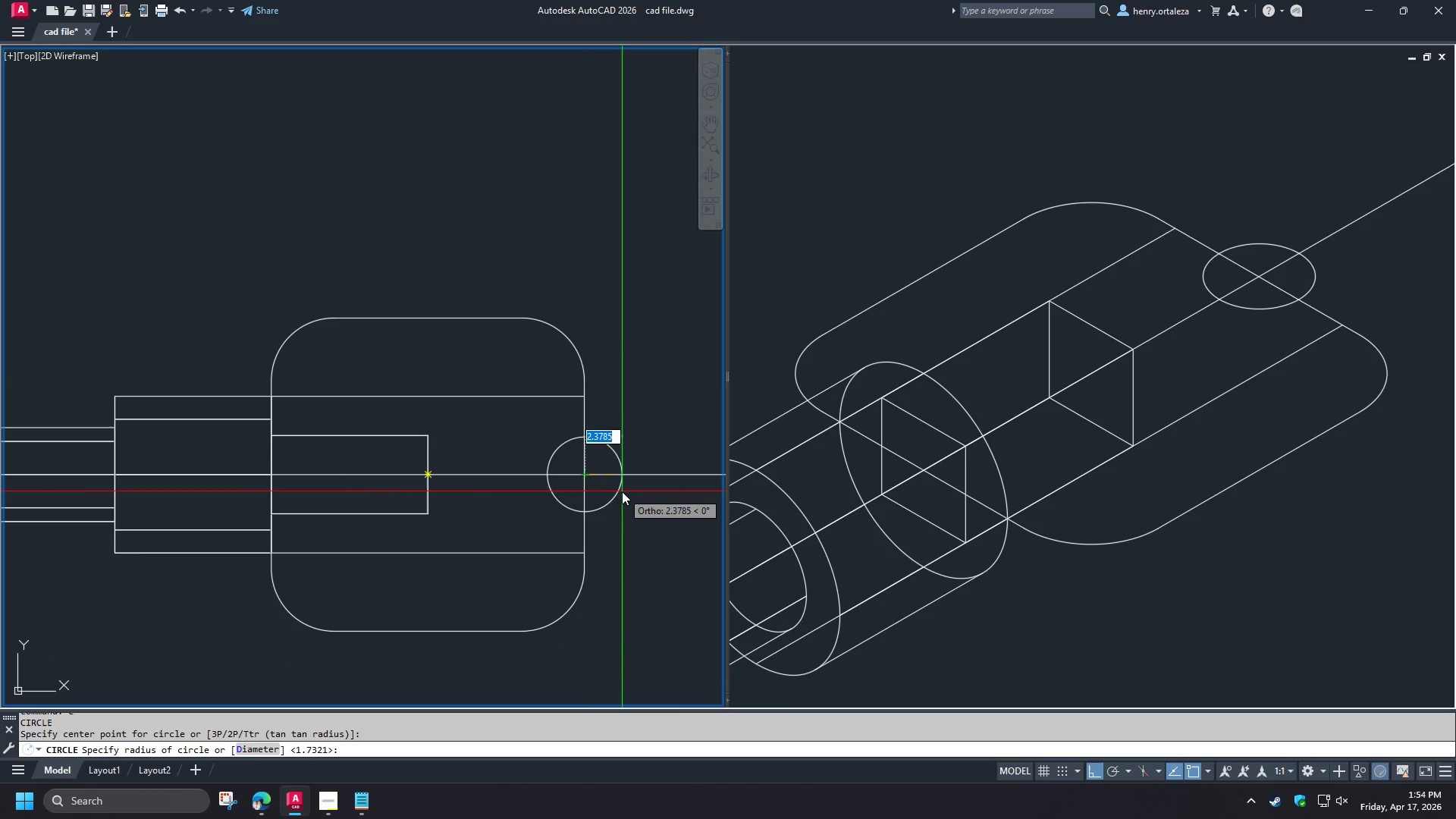 
key(Numpad2)
 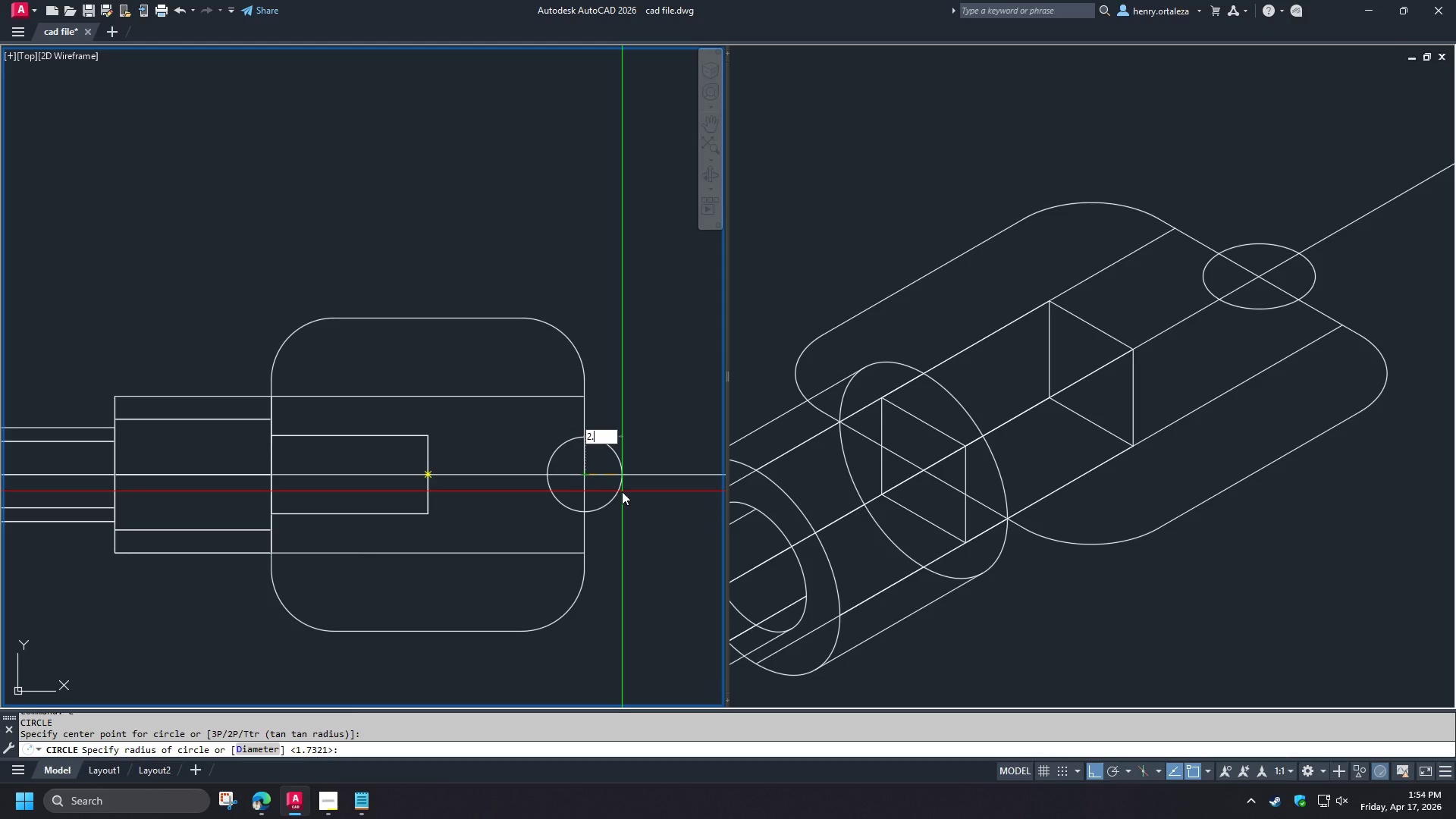 
key(NumpadDecimal)
 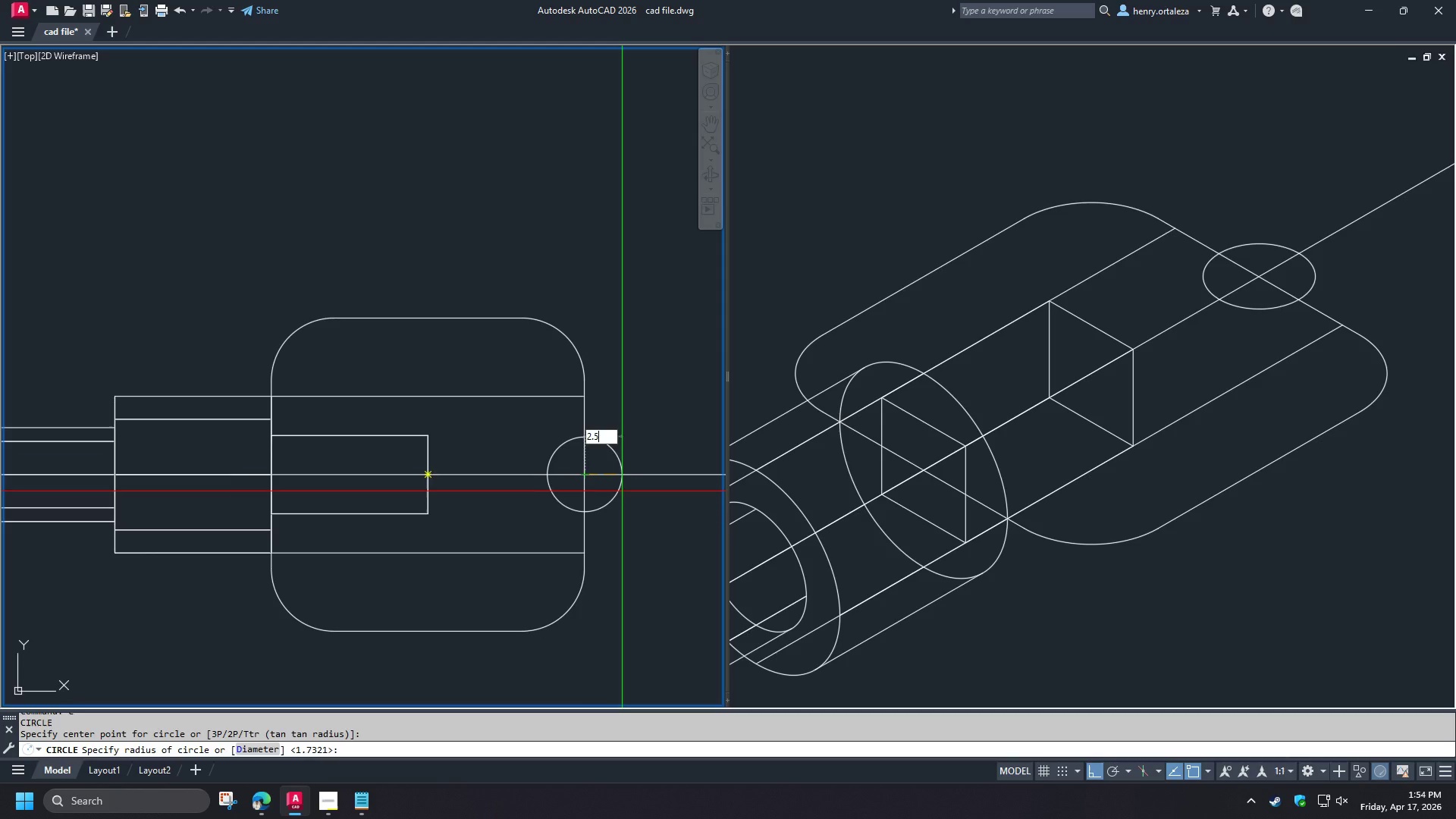 
key(Numpad5)
 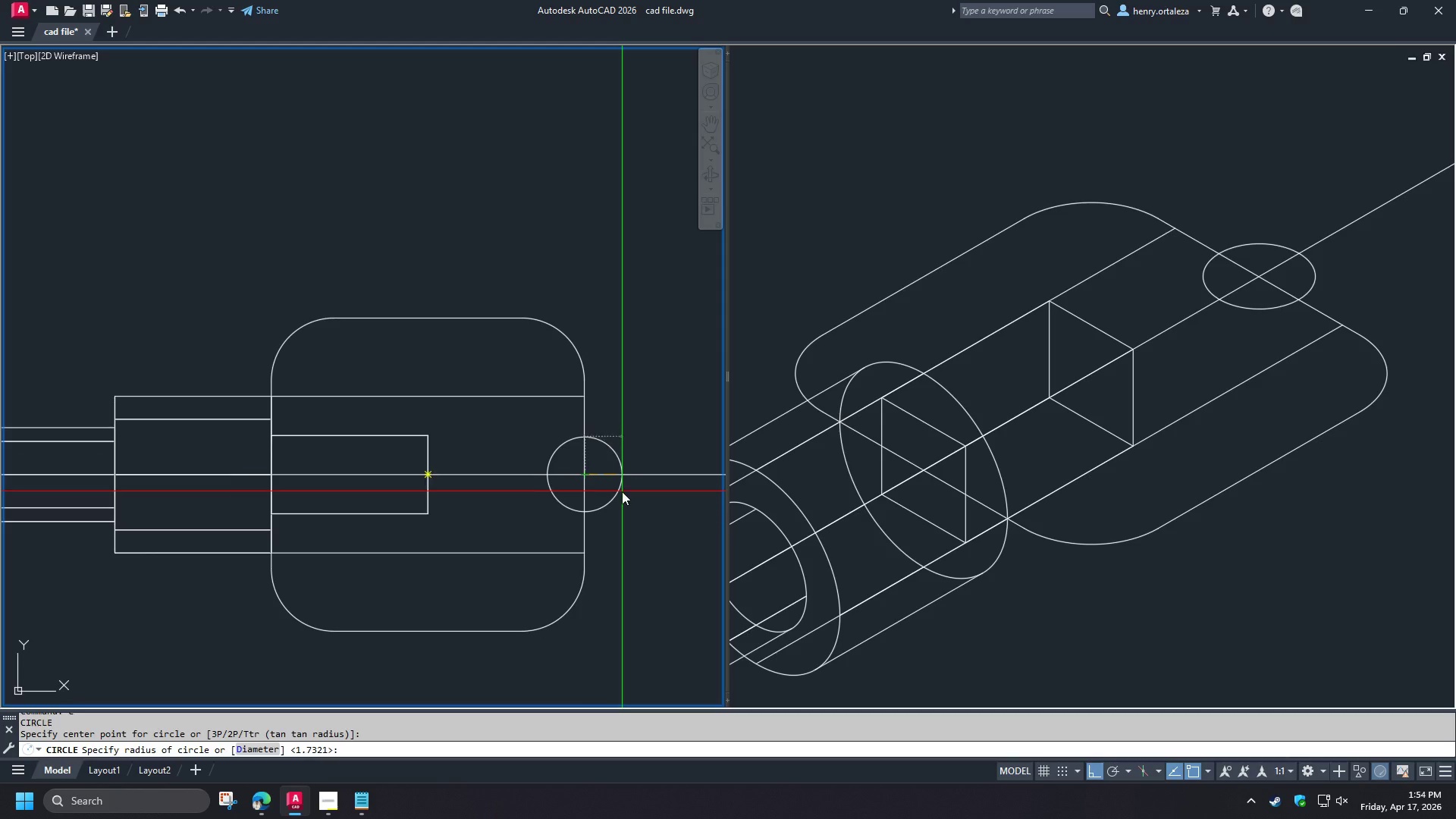 
key(NumpadEnter)
 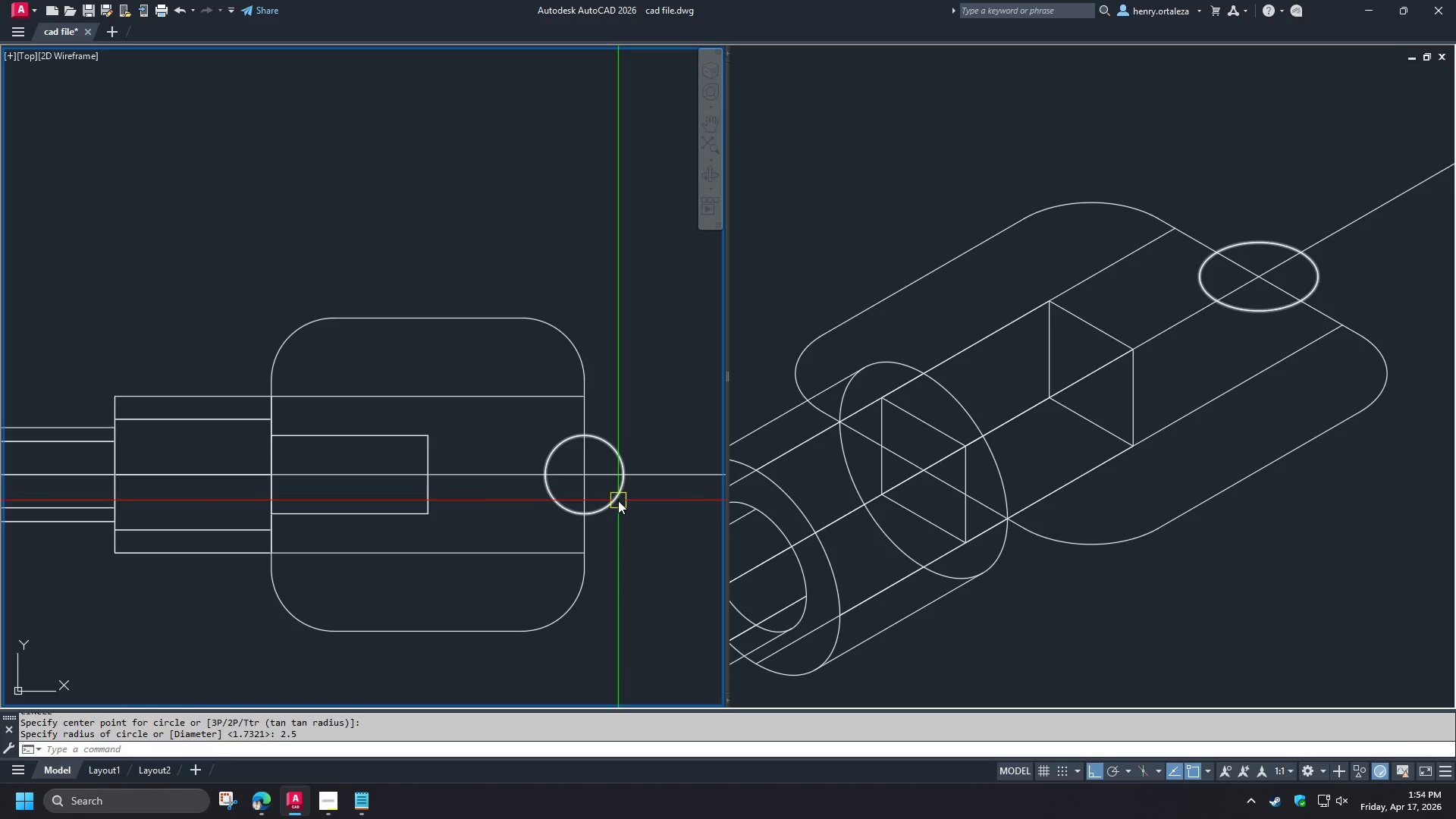 
left_click([618, 500])
 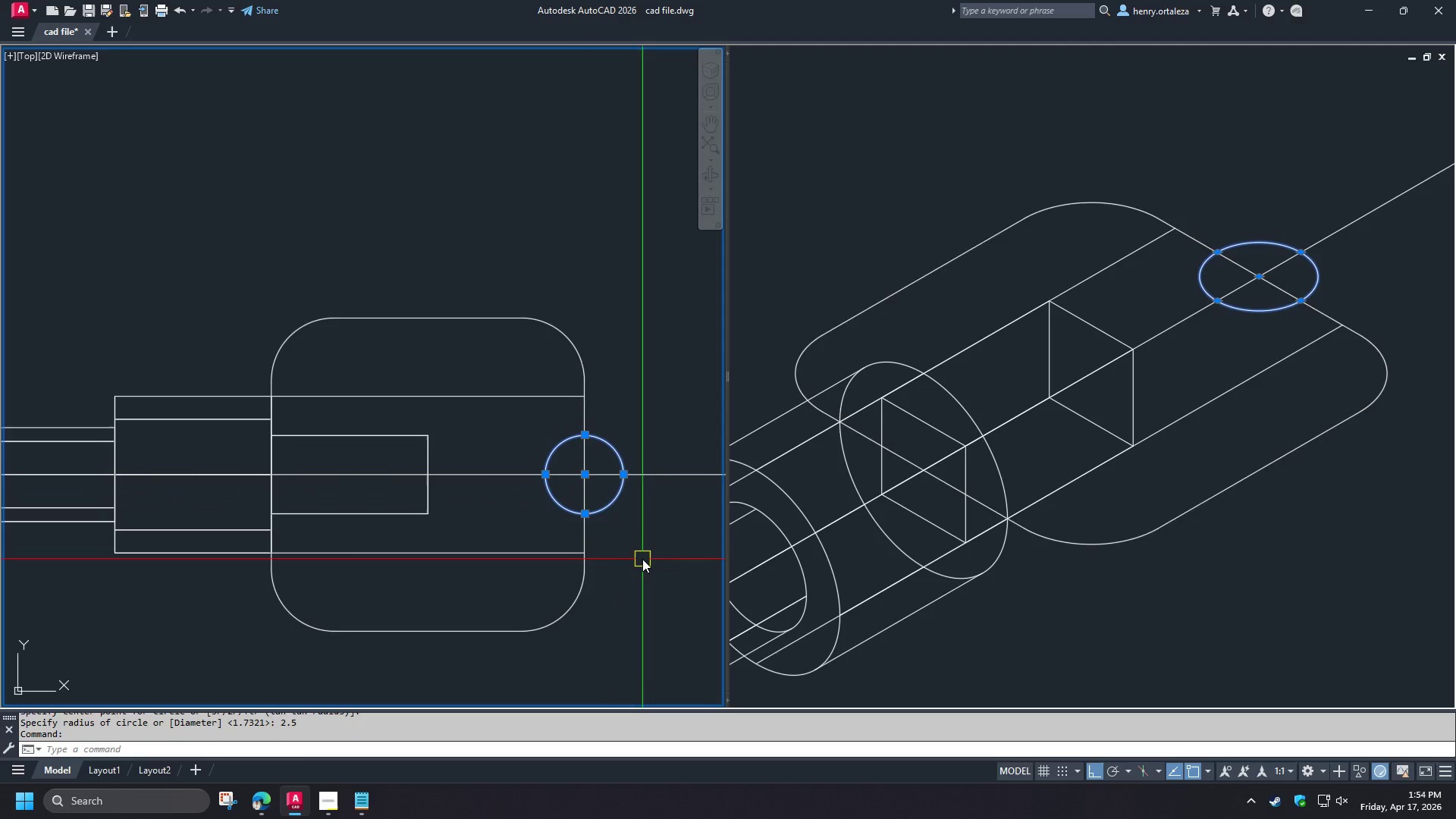 
key(M)
 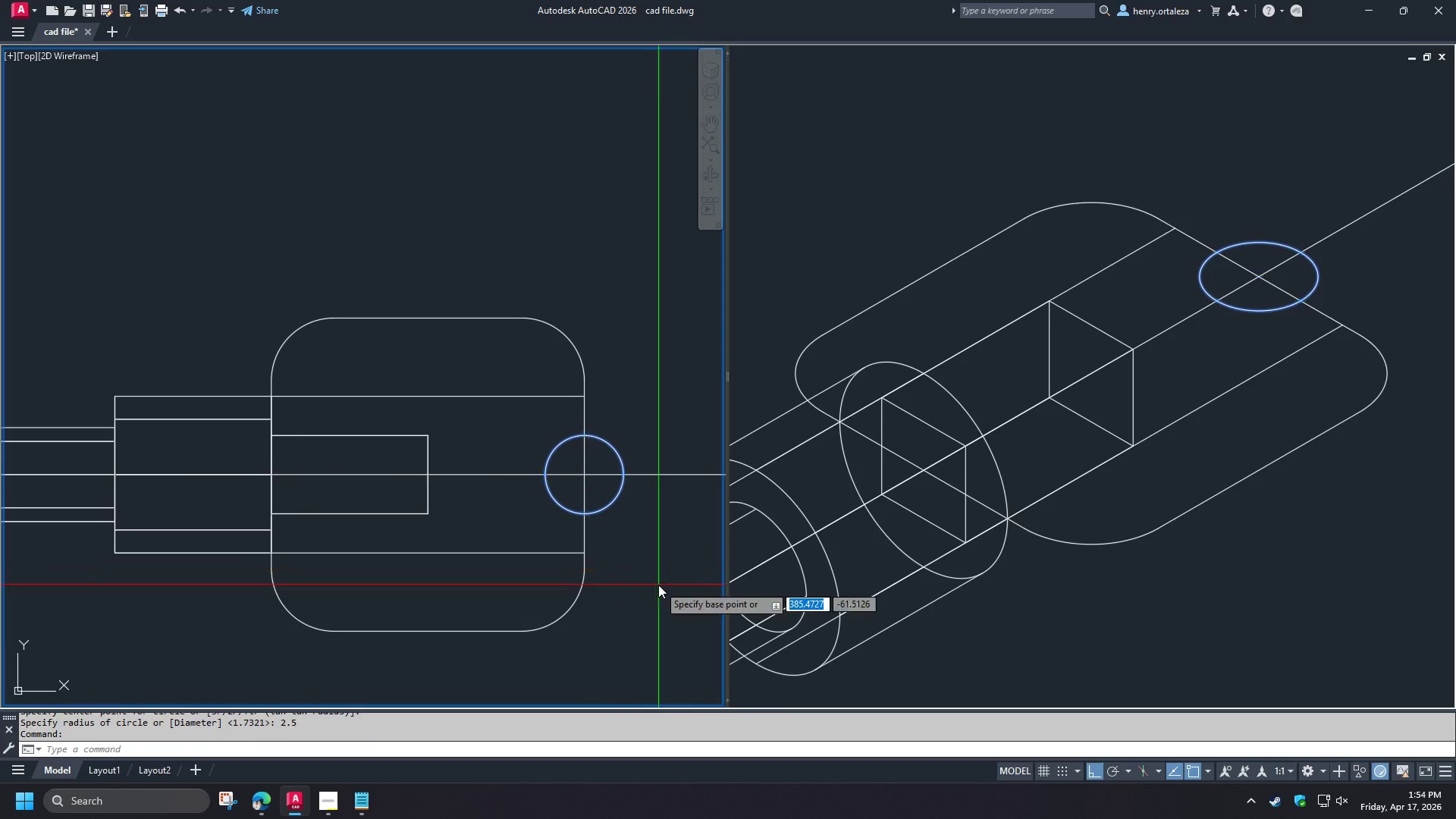 
key(Space)
 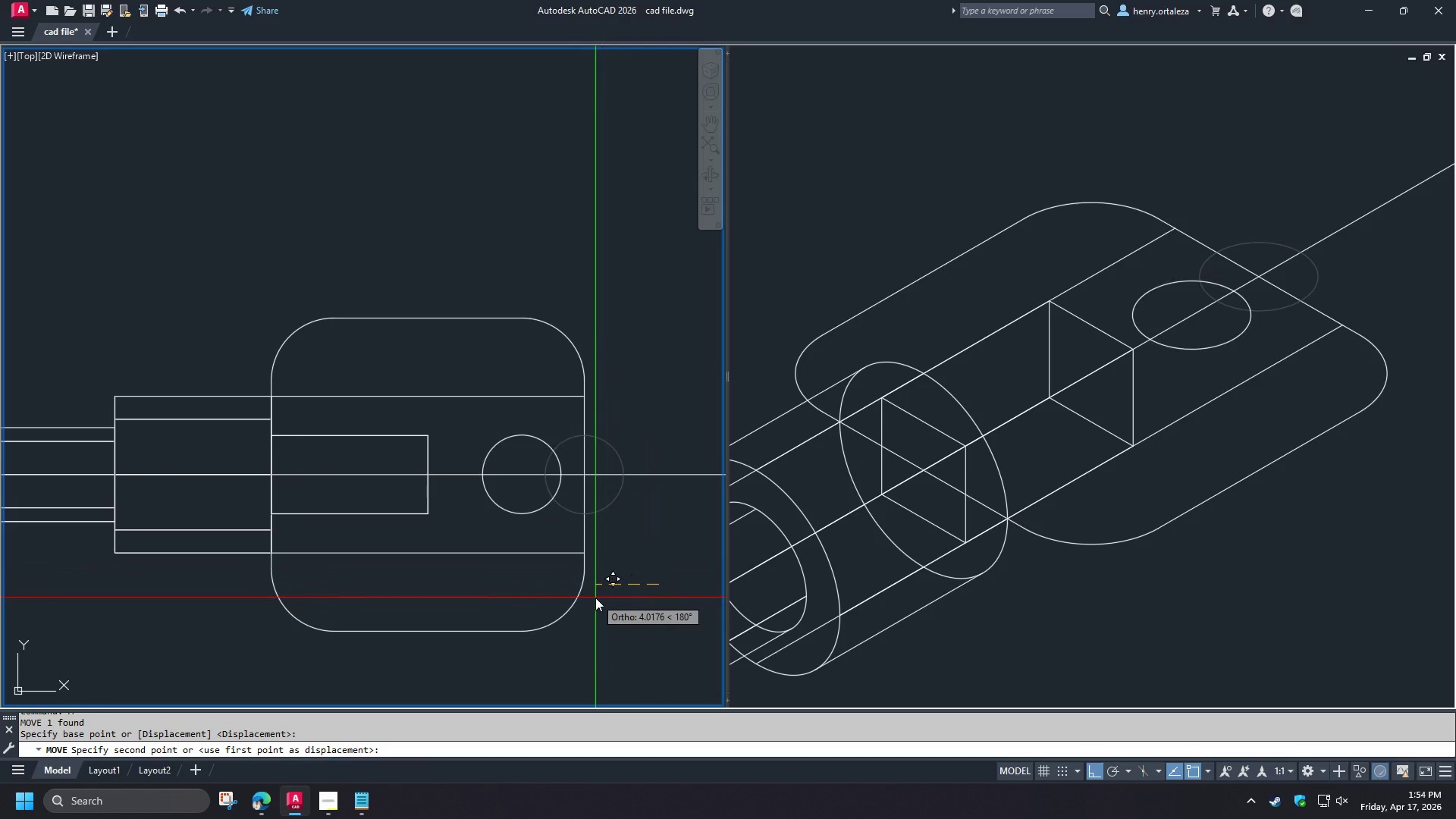 
key(5)
 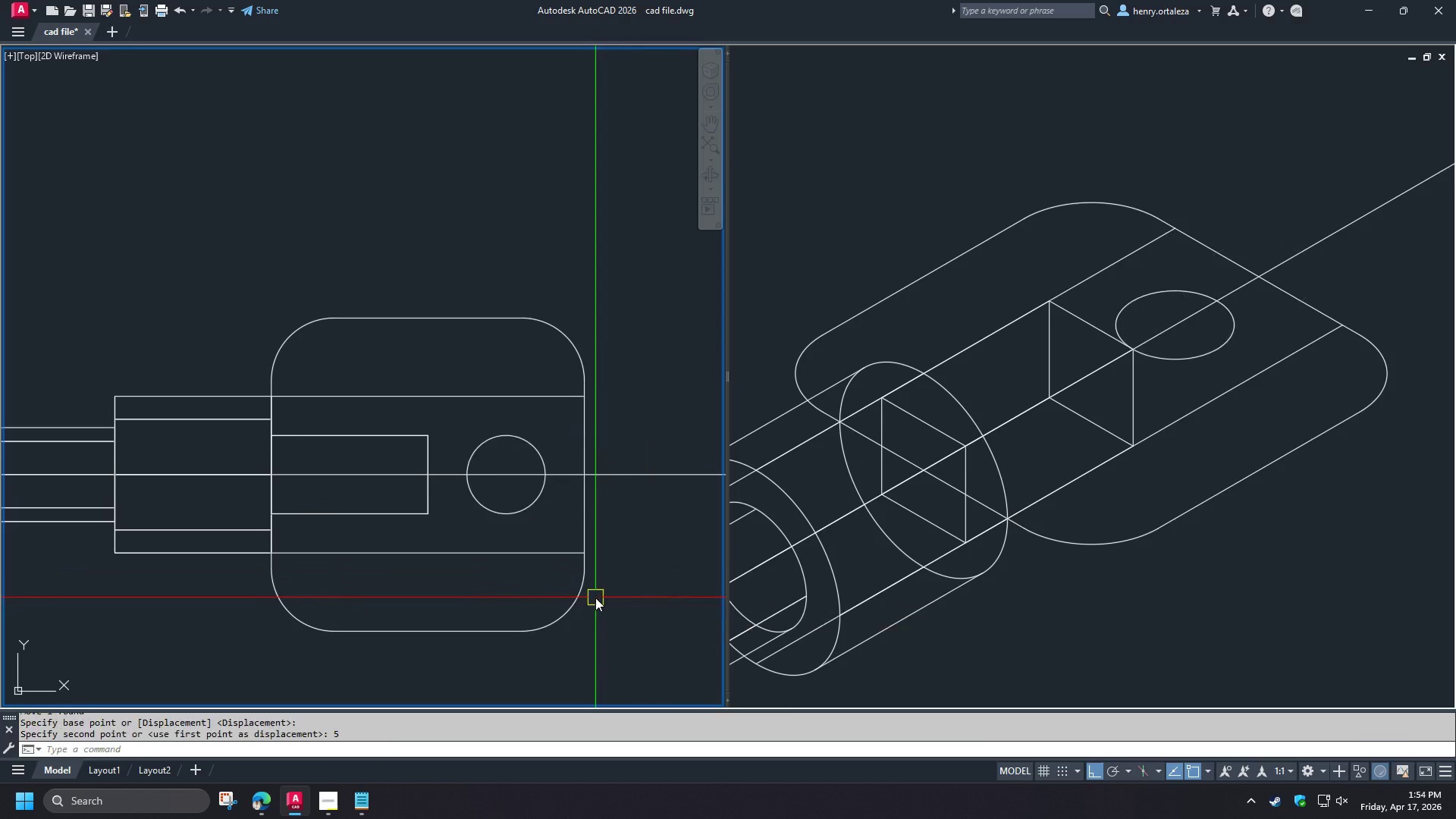 
key(Space)
 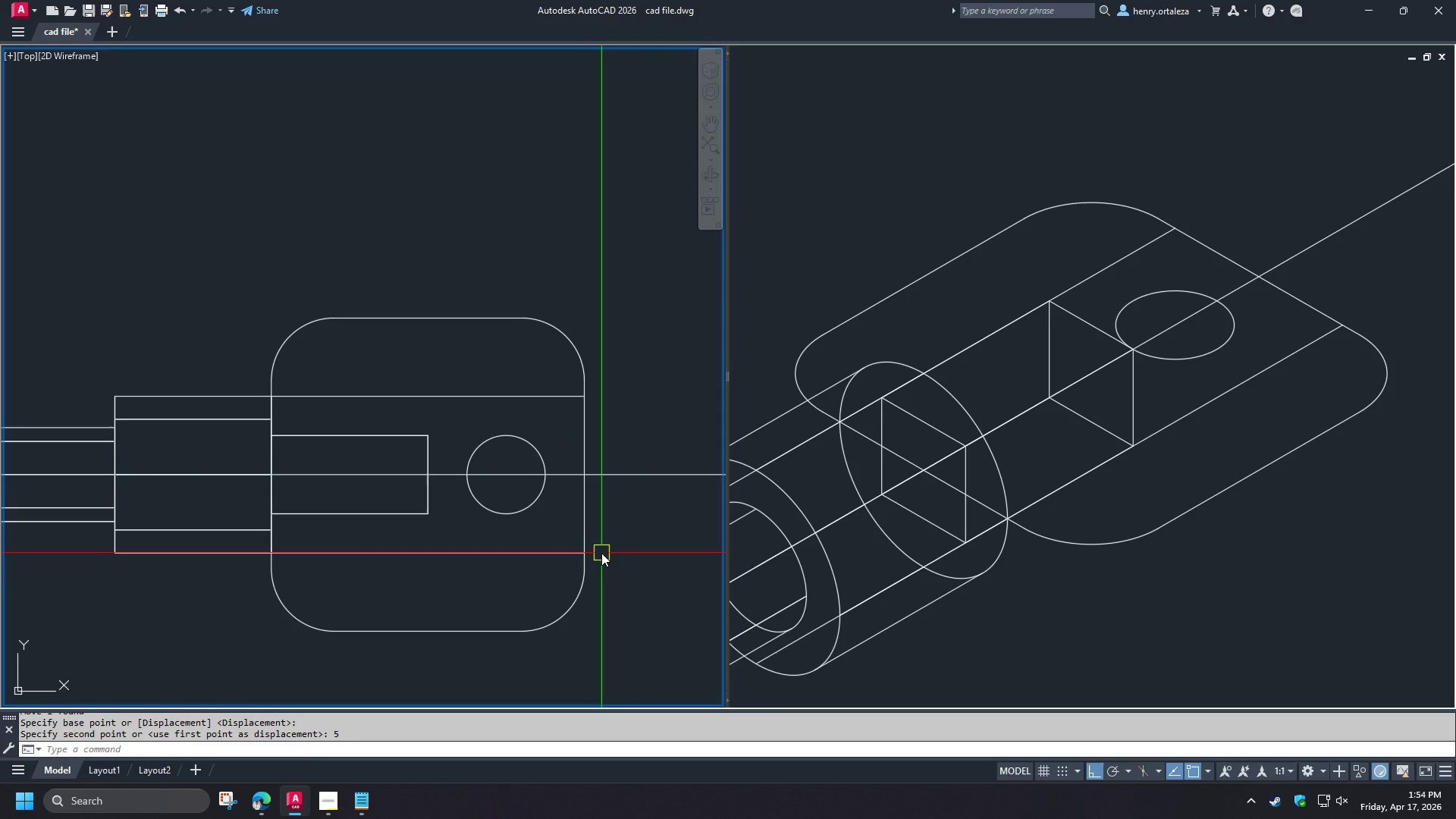 
left_click([1244, 540])
 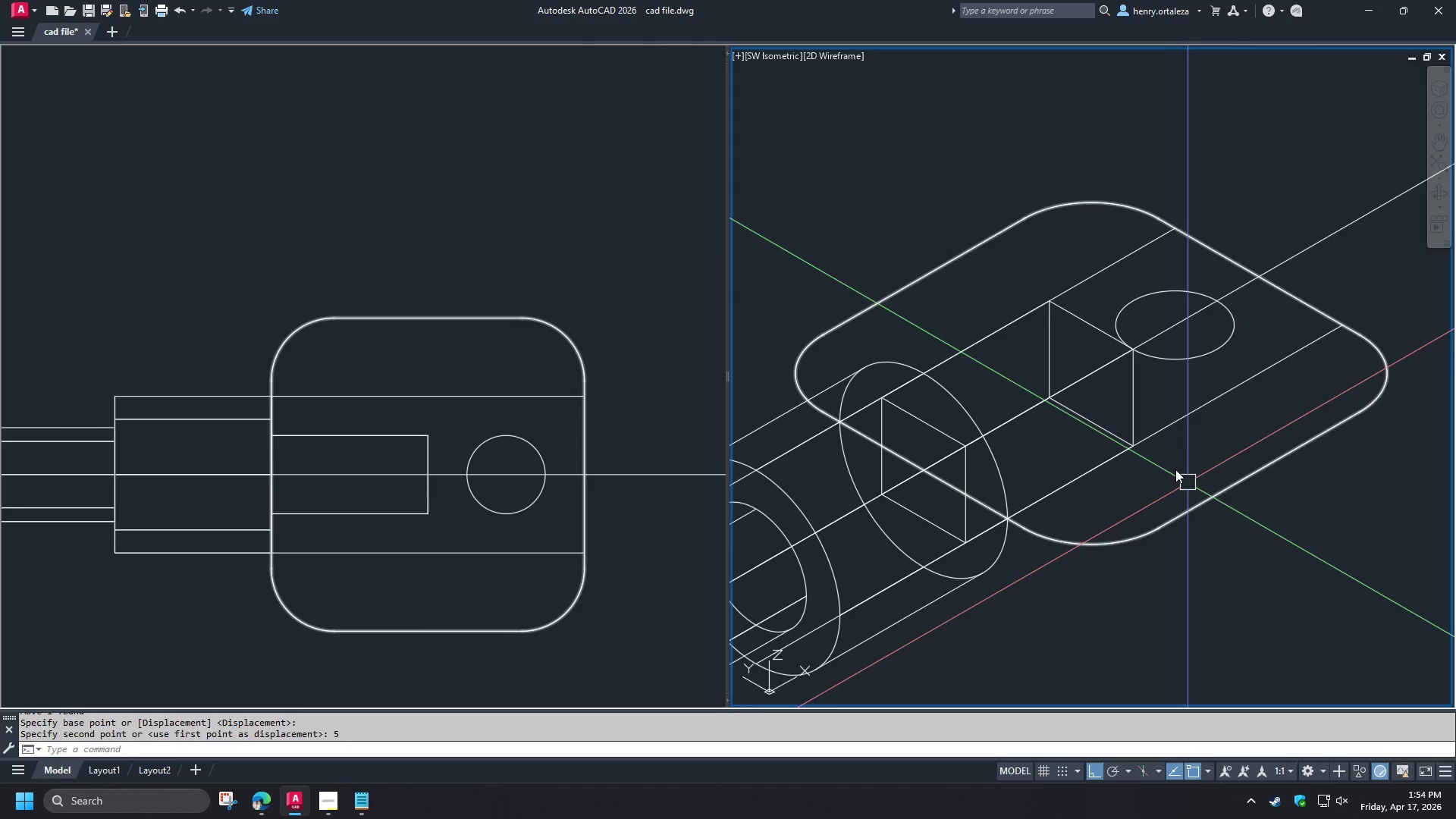 
type(ext )
 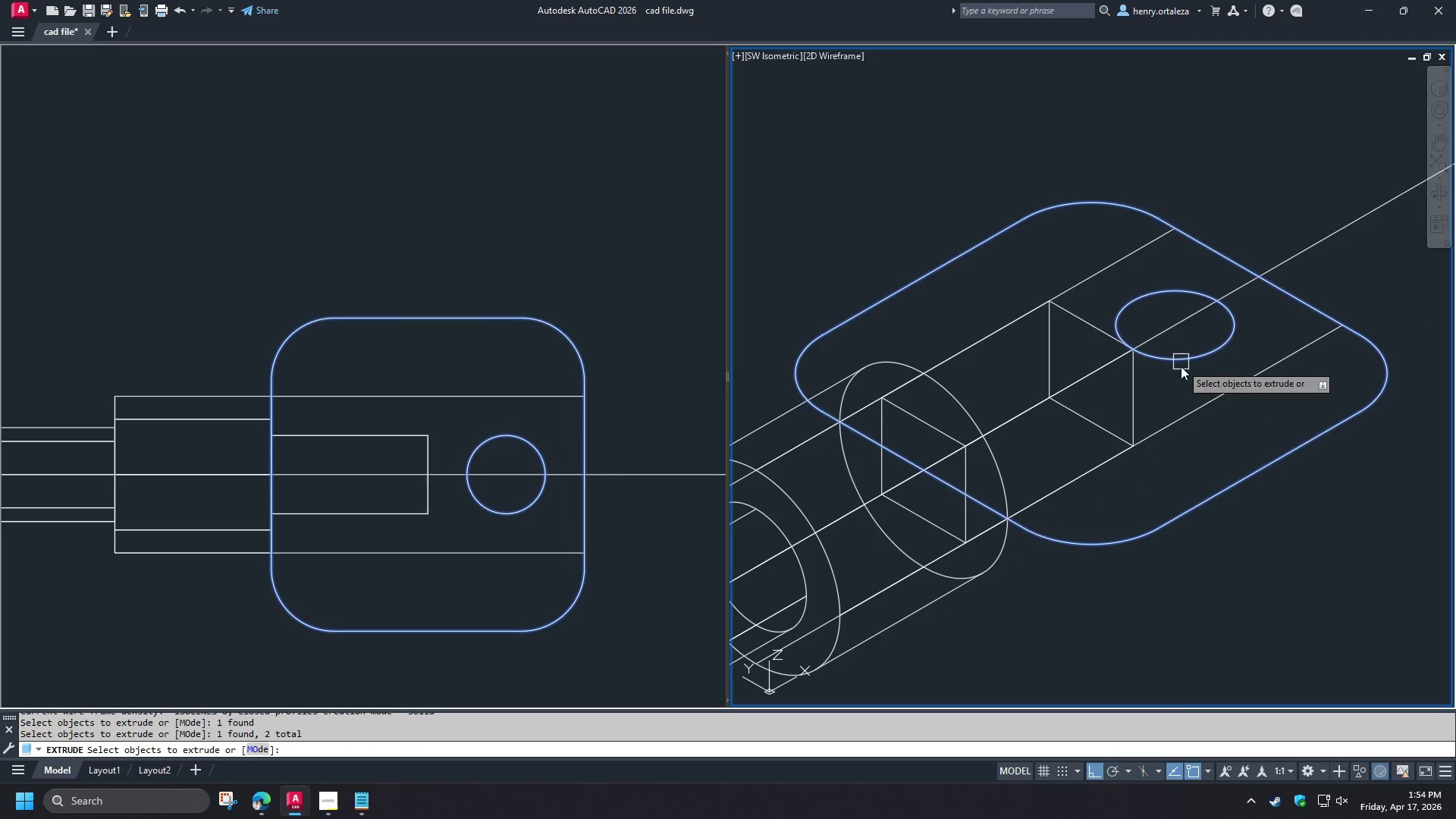 
key(Space)
 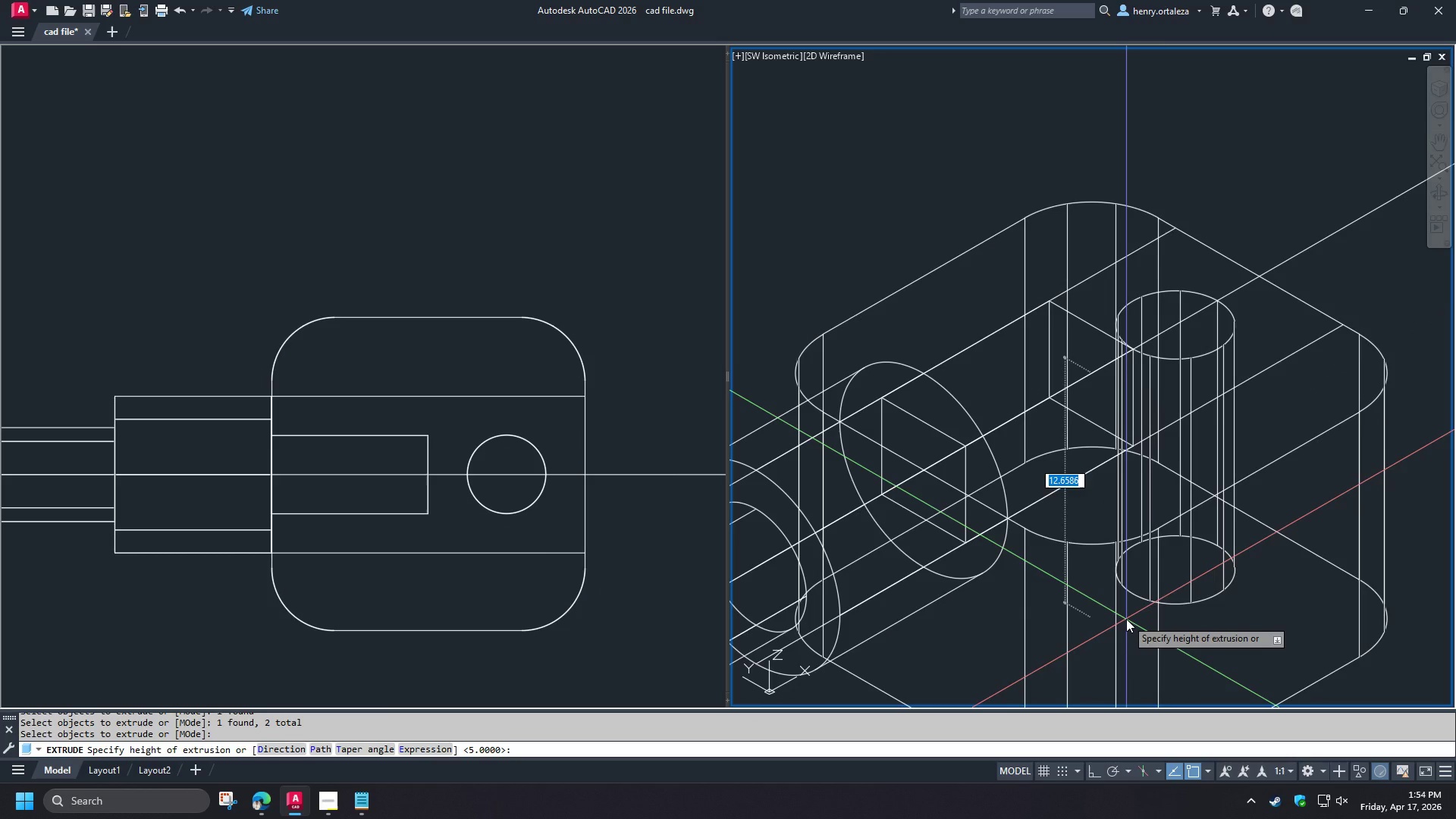 
key(Numpad1)
 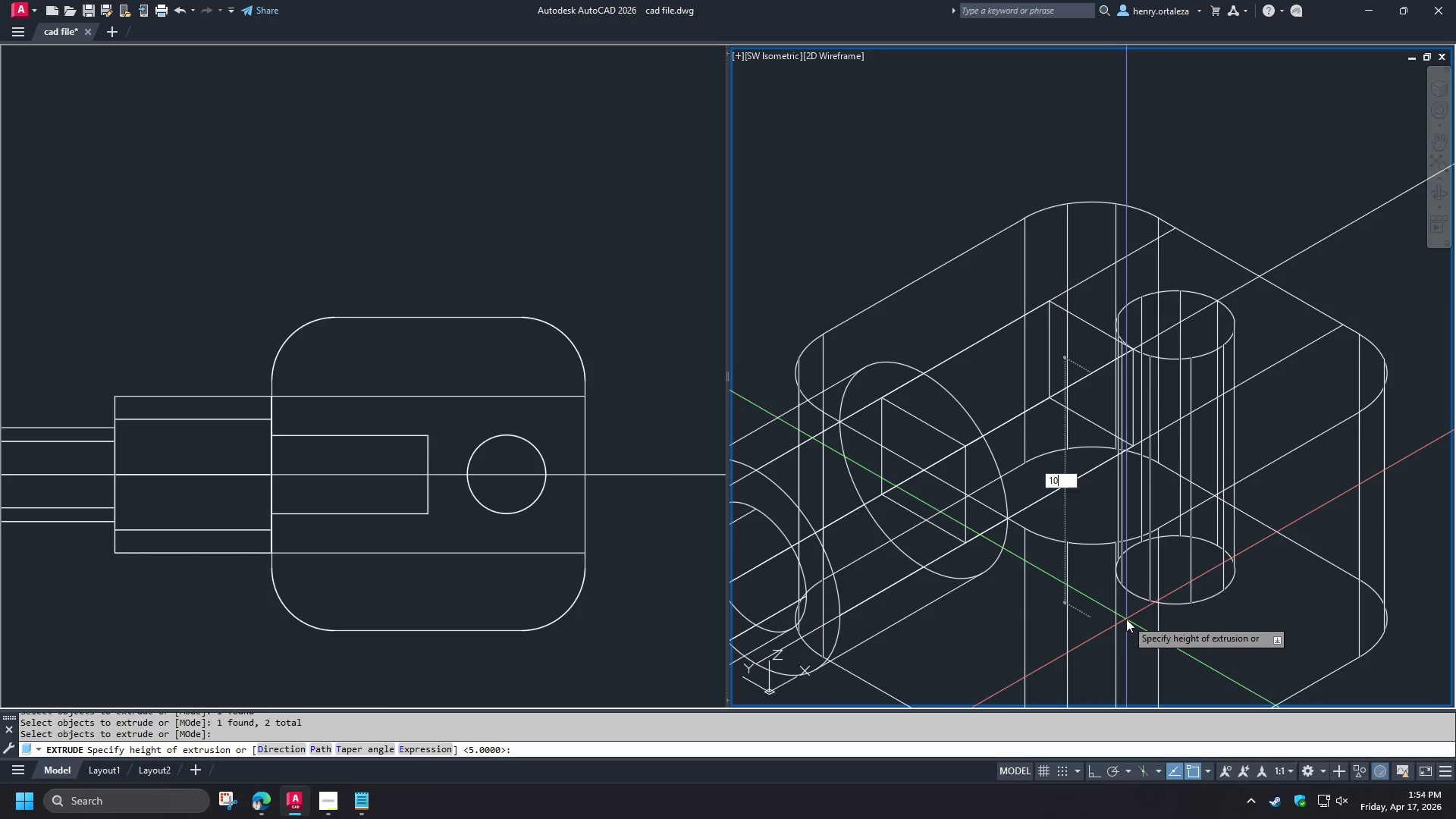 
key(Numpad0)
 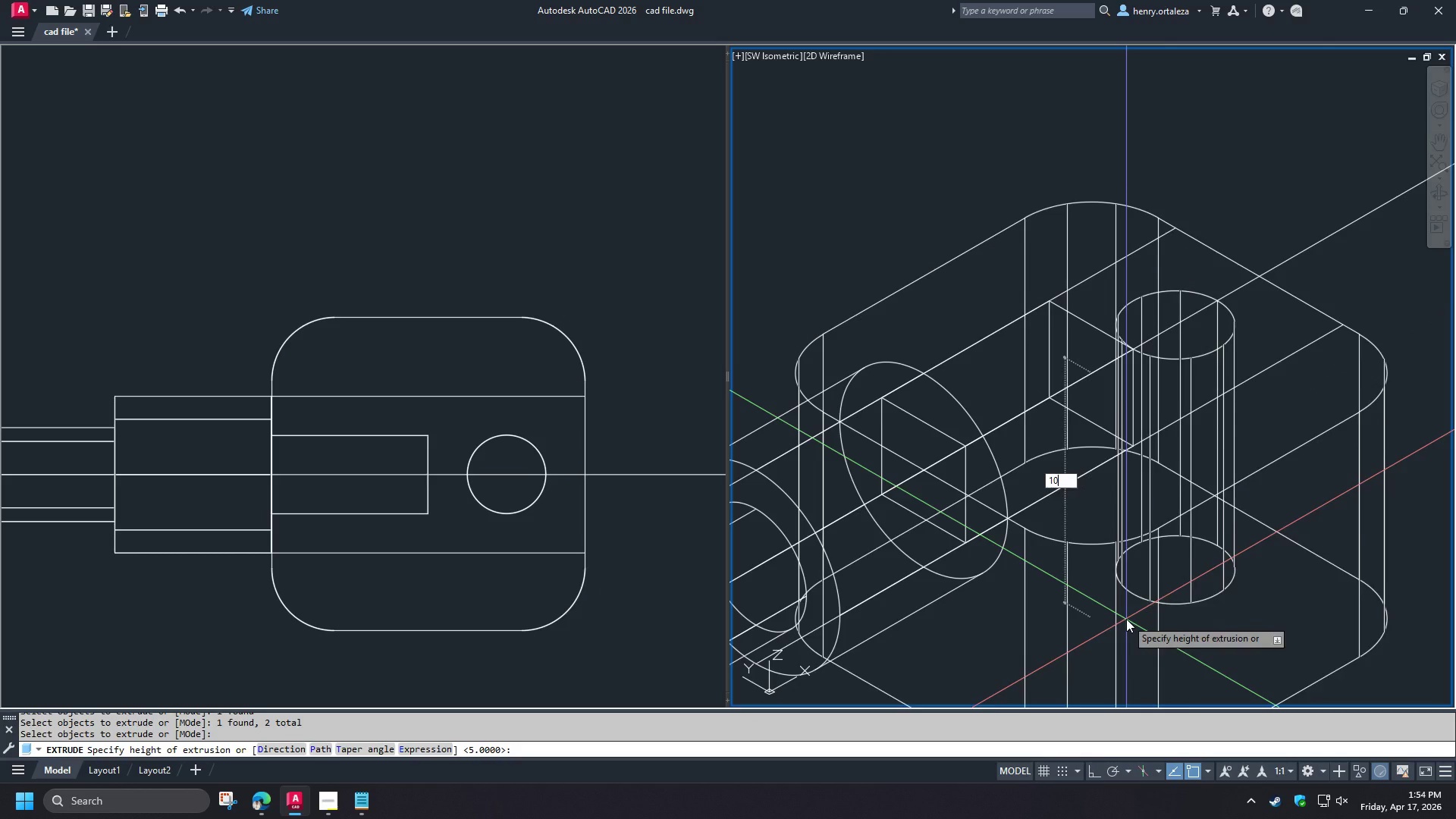 
key(NumpadEnter)
 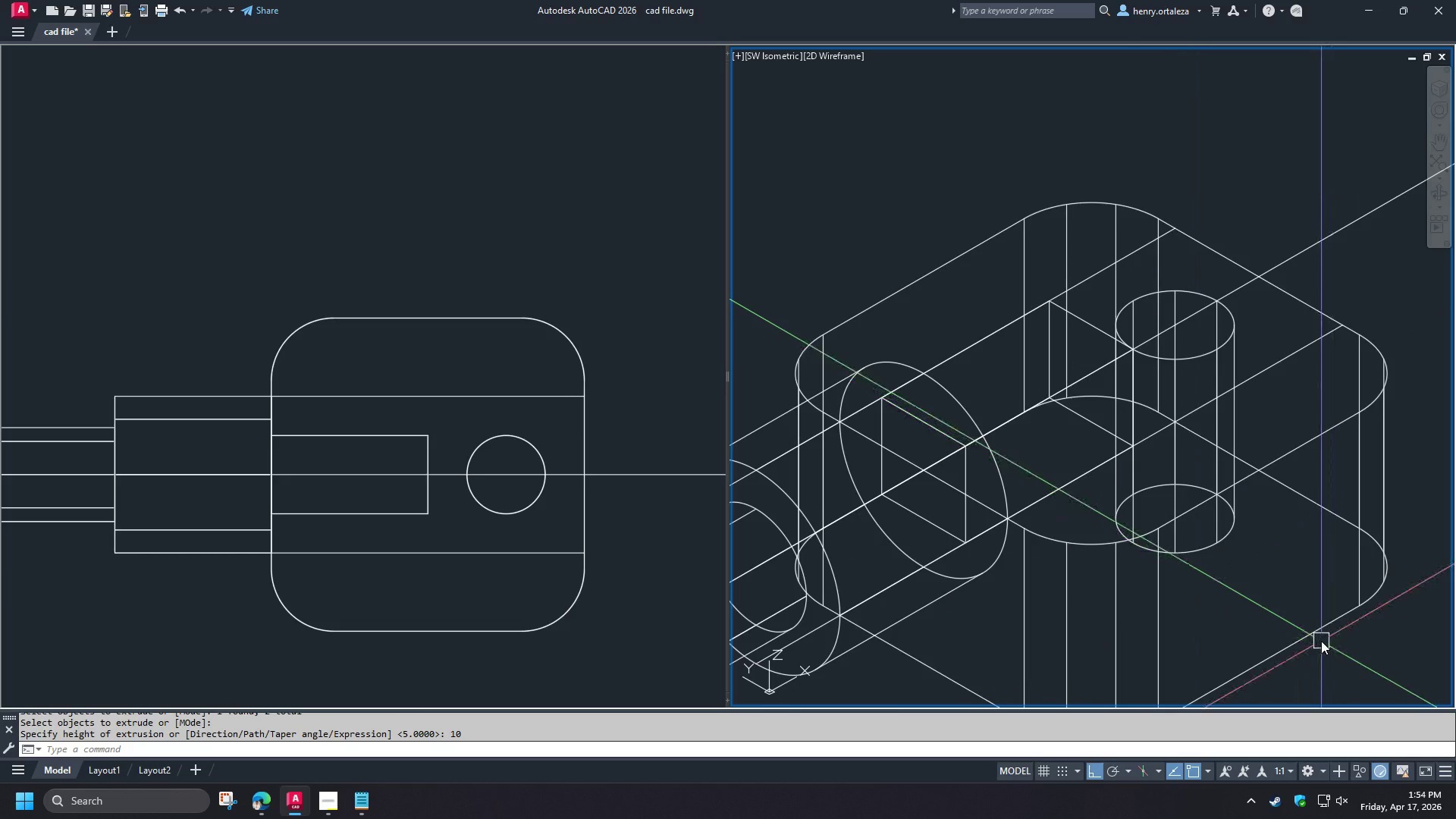 
type(d)
key(Escape)
type(su )
 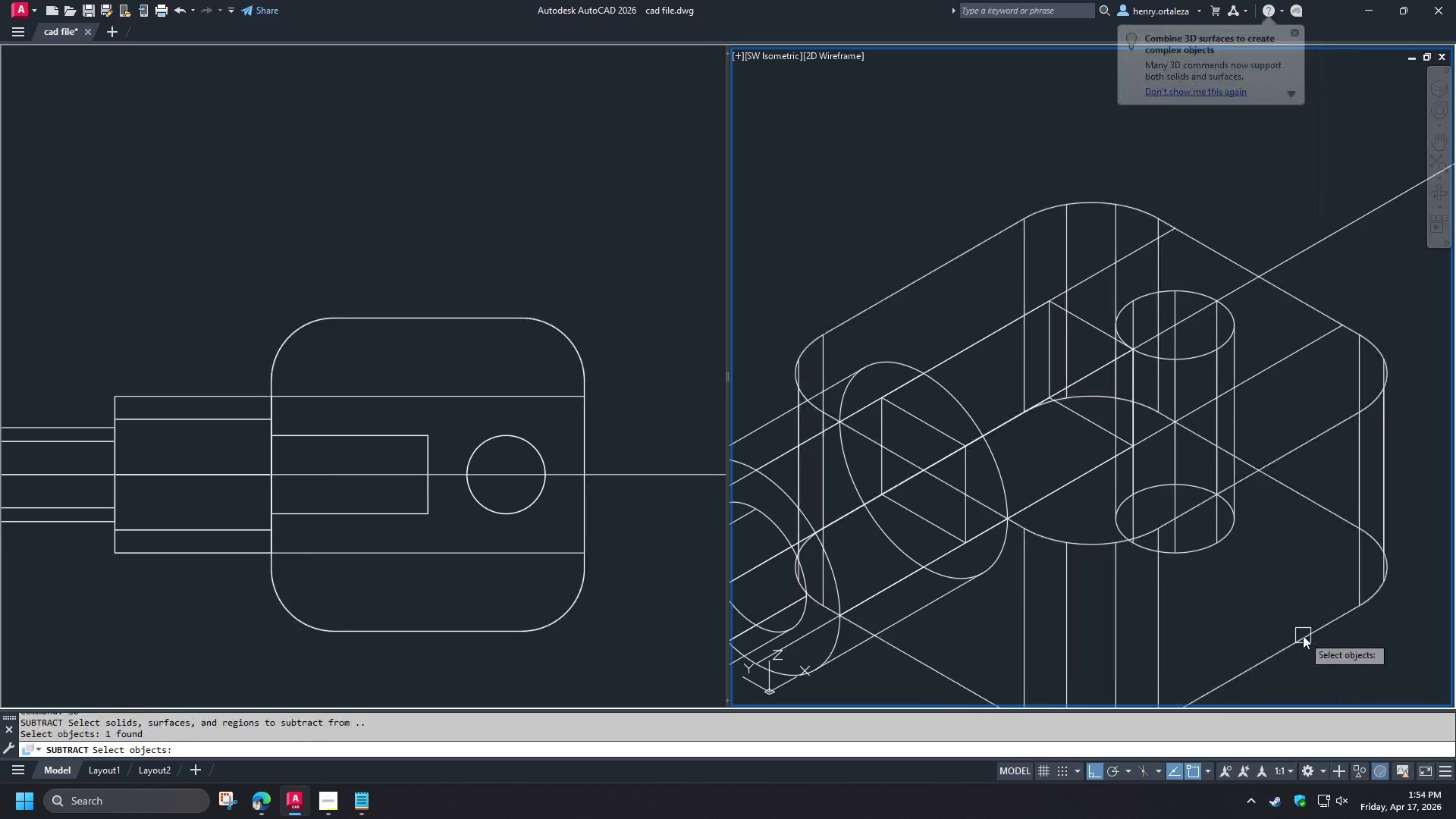 
left_click([1303, 635])
 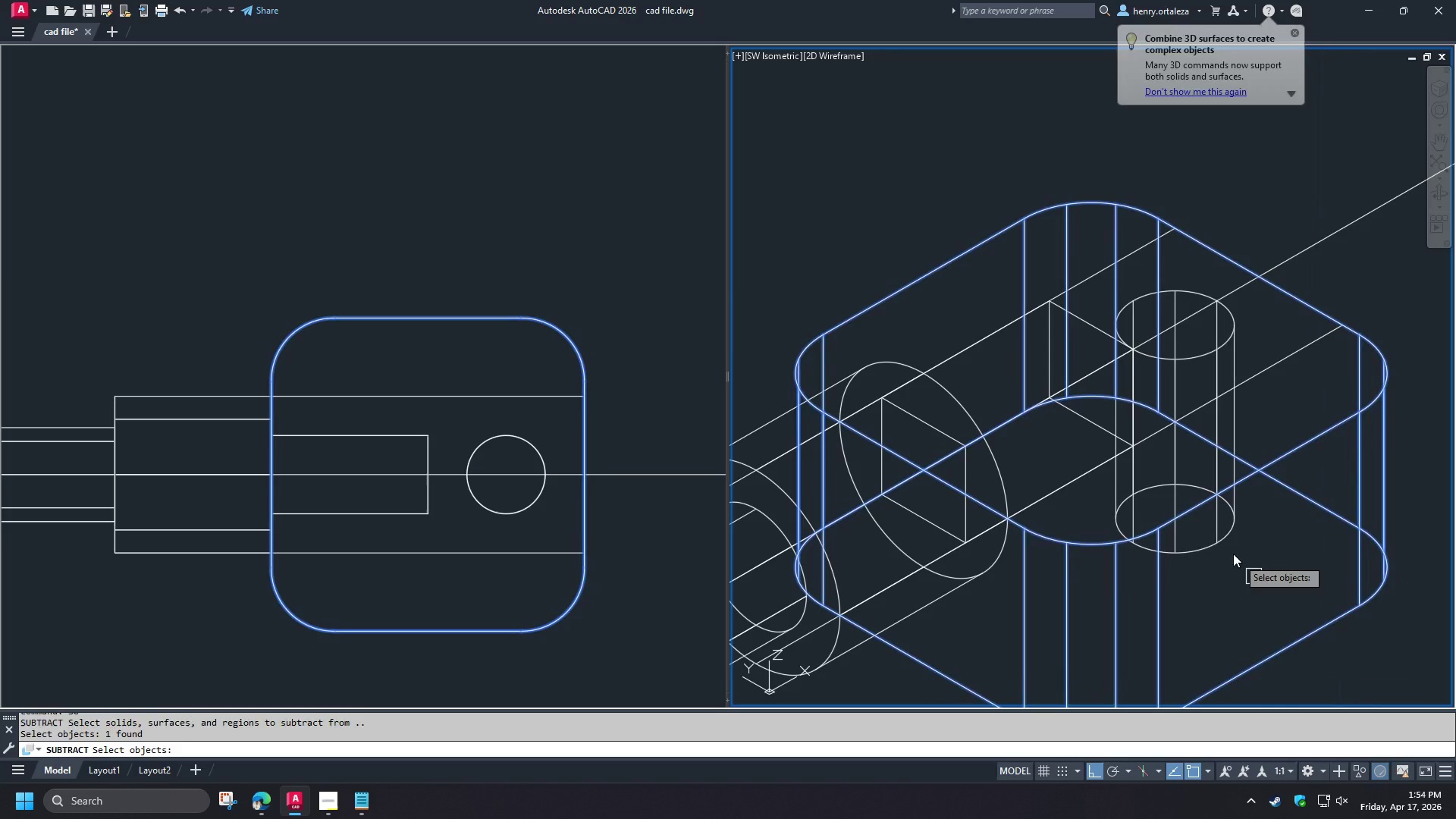 
key(Space)
 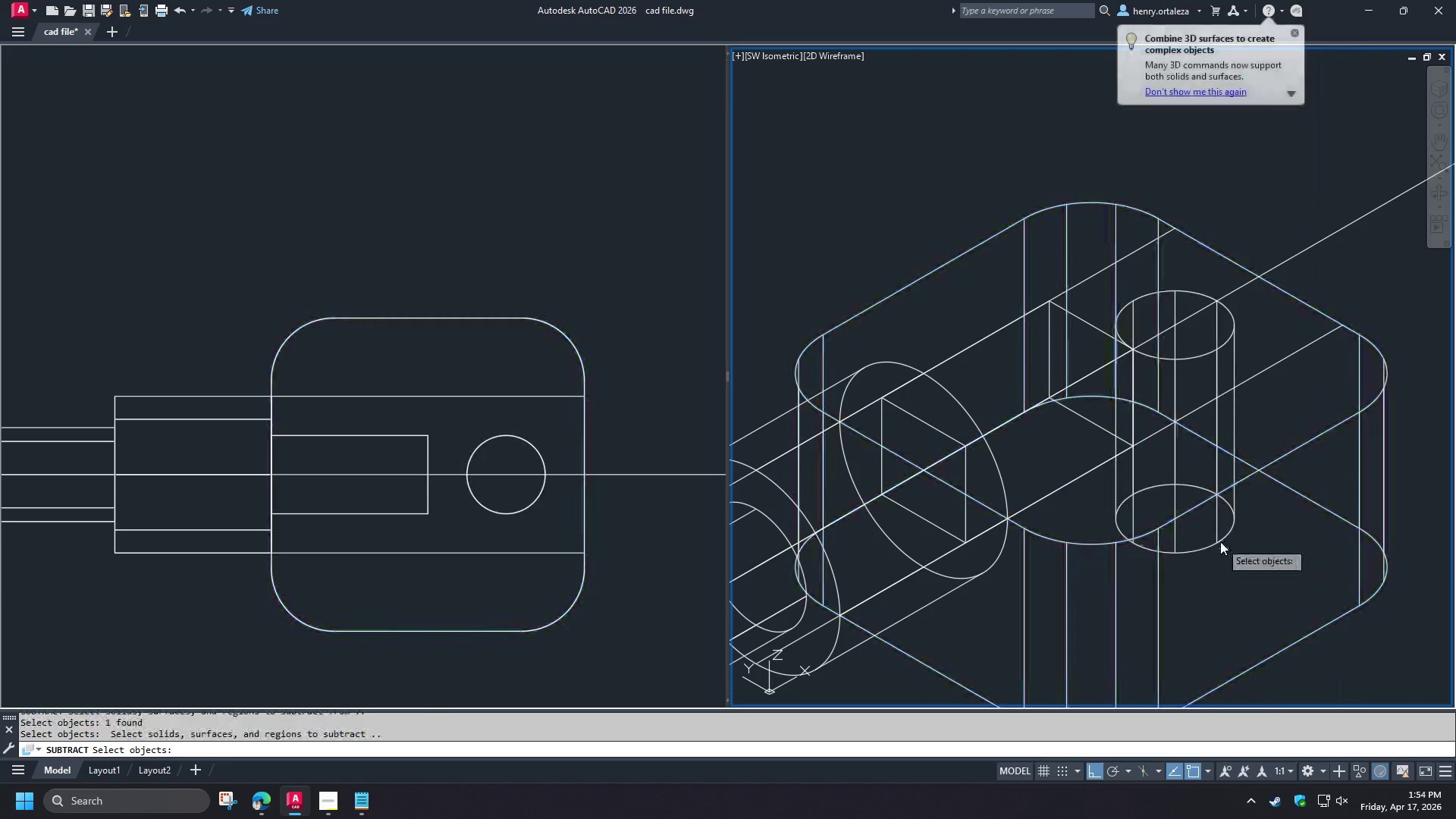 
left_click([1220, 541])
 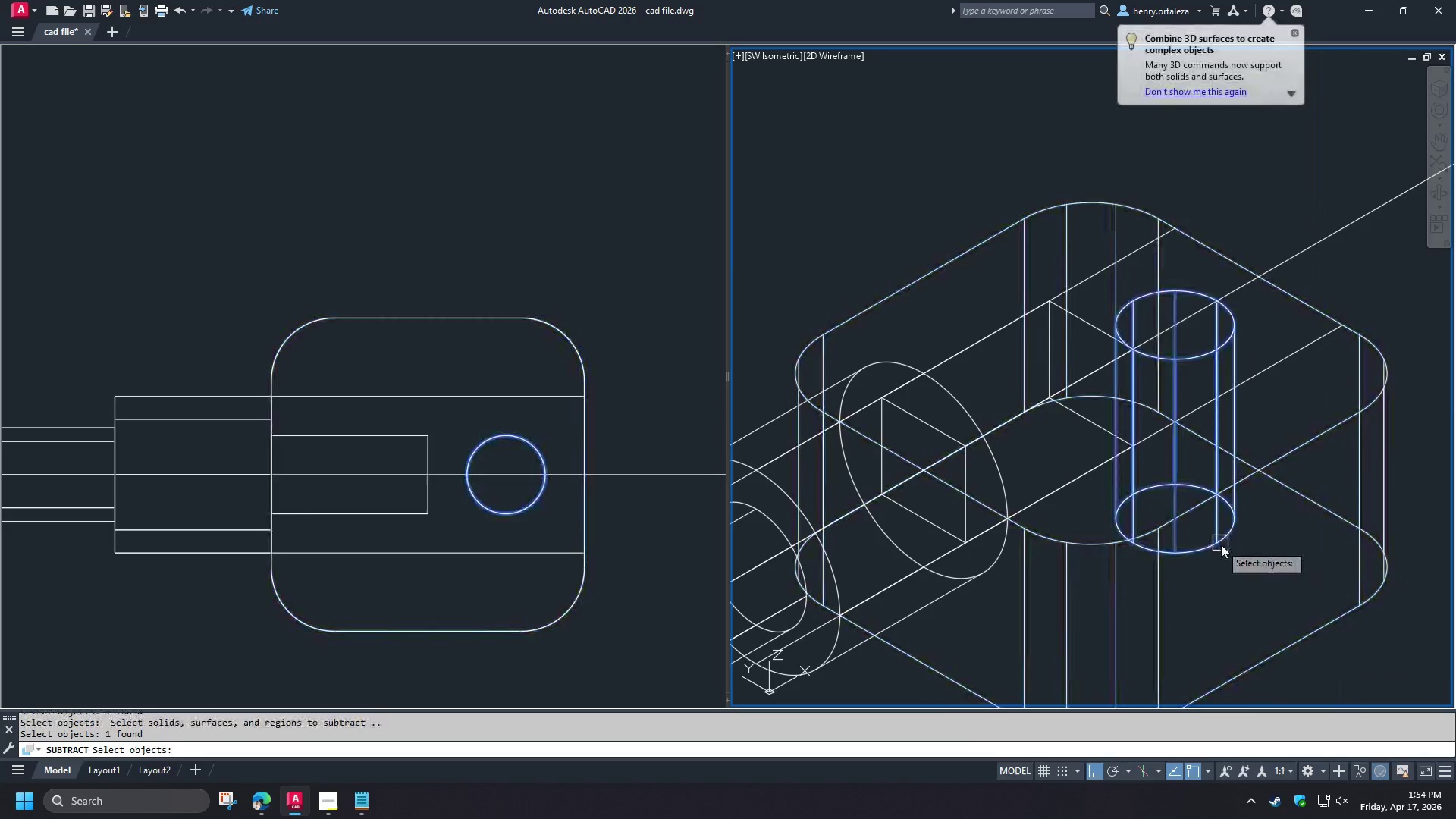 
key(Space)
 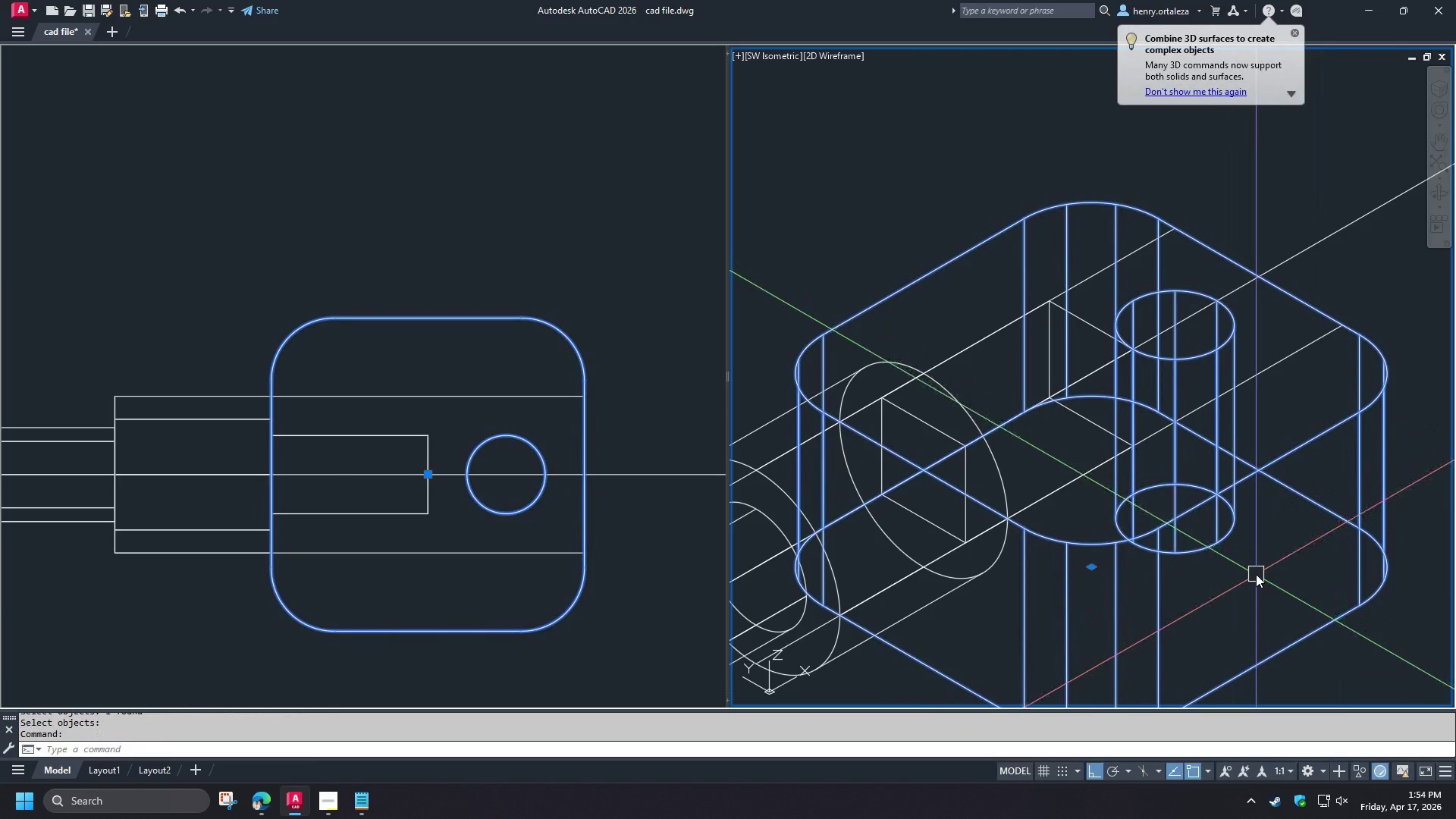 
key(M)
 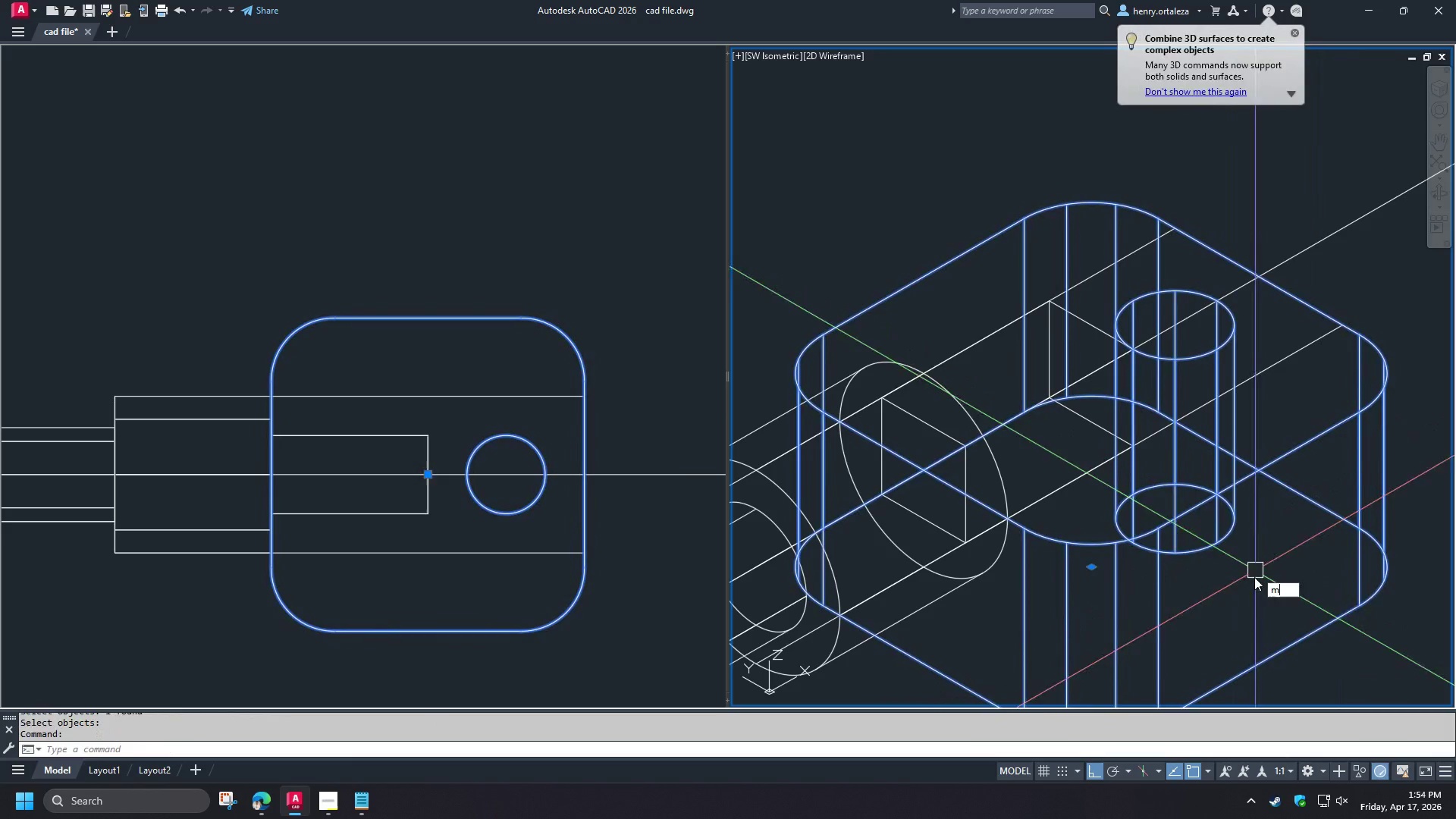 
key(Space)
 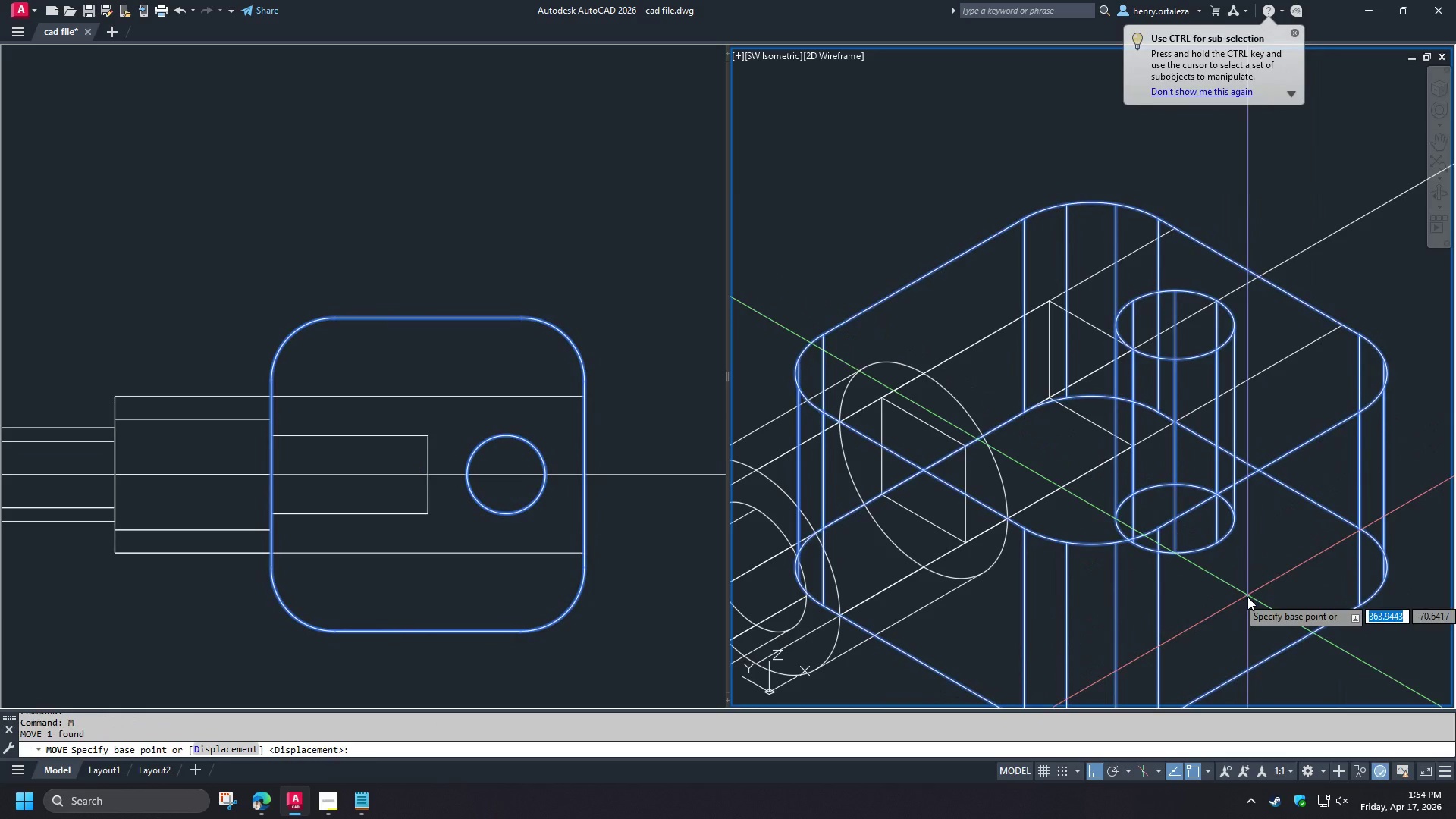 
left_click([1247, 597])
 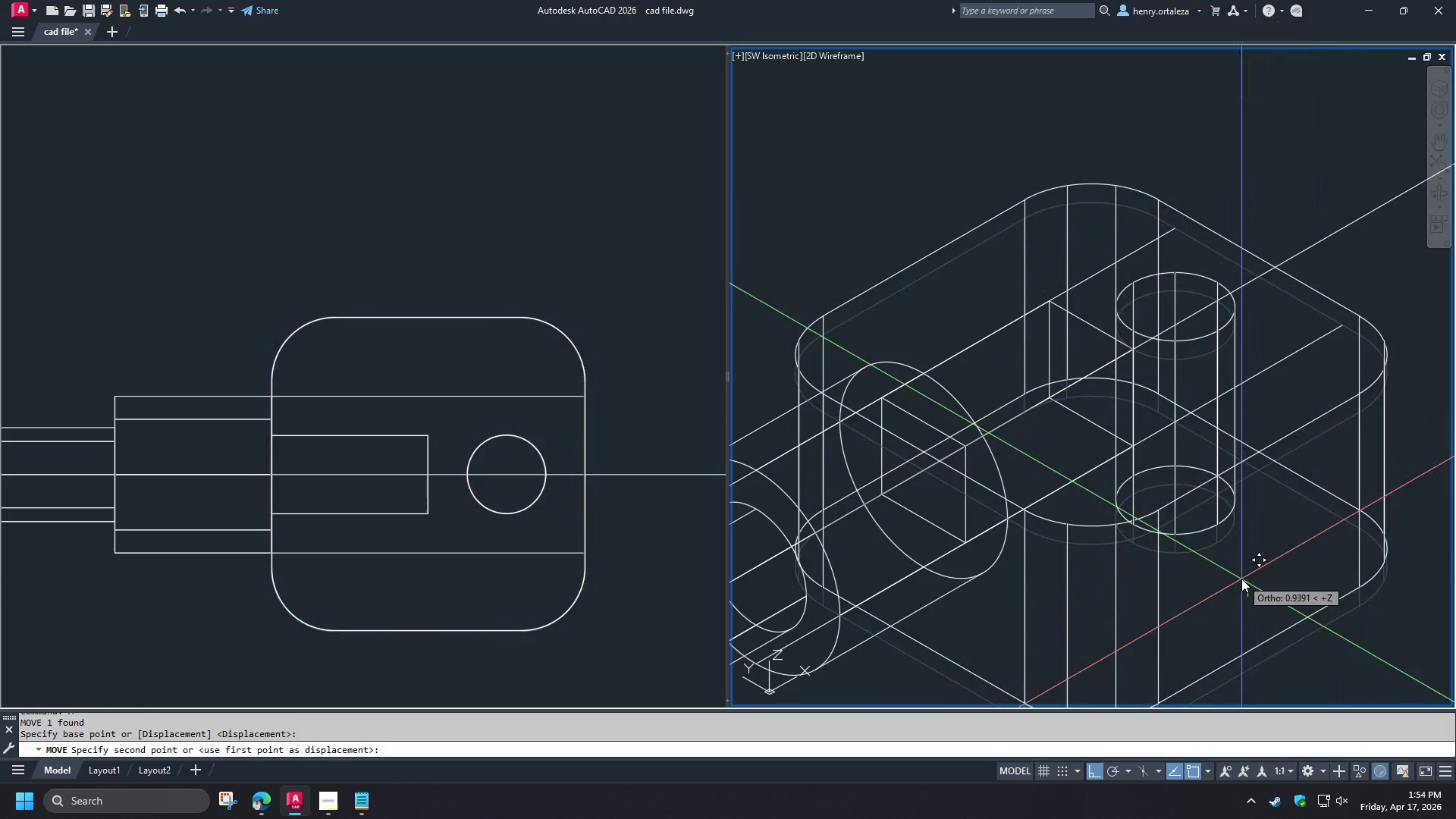 
key(Numpad5)
 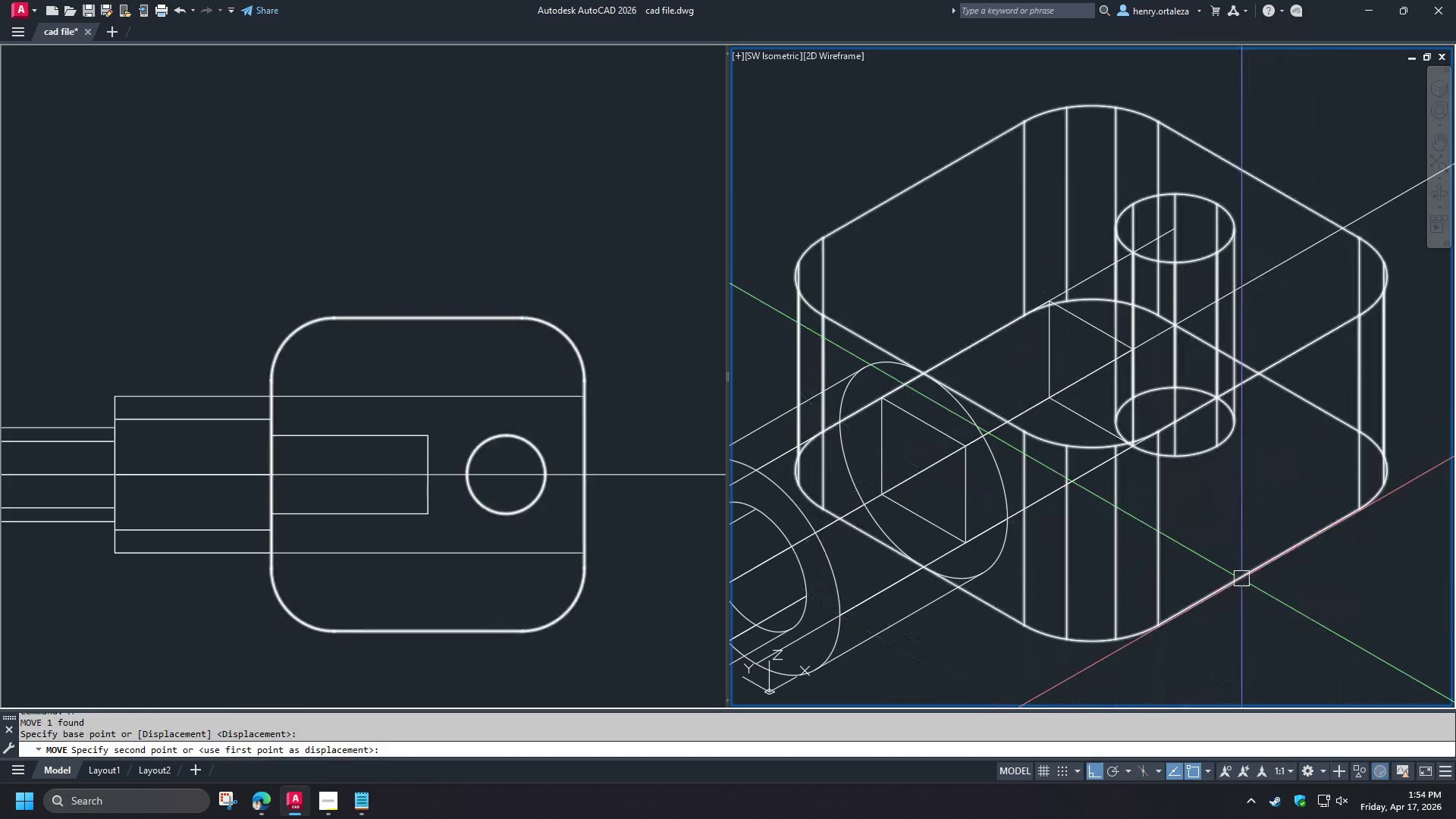 
key(NumpadEnter)
 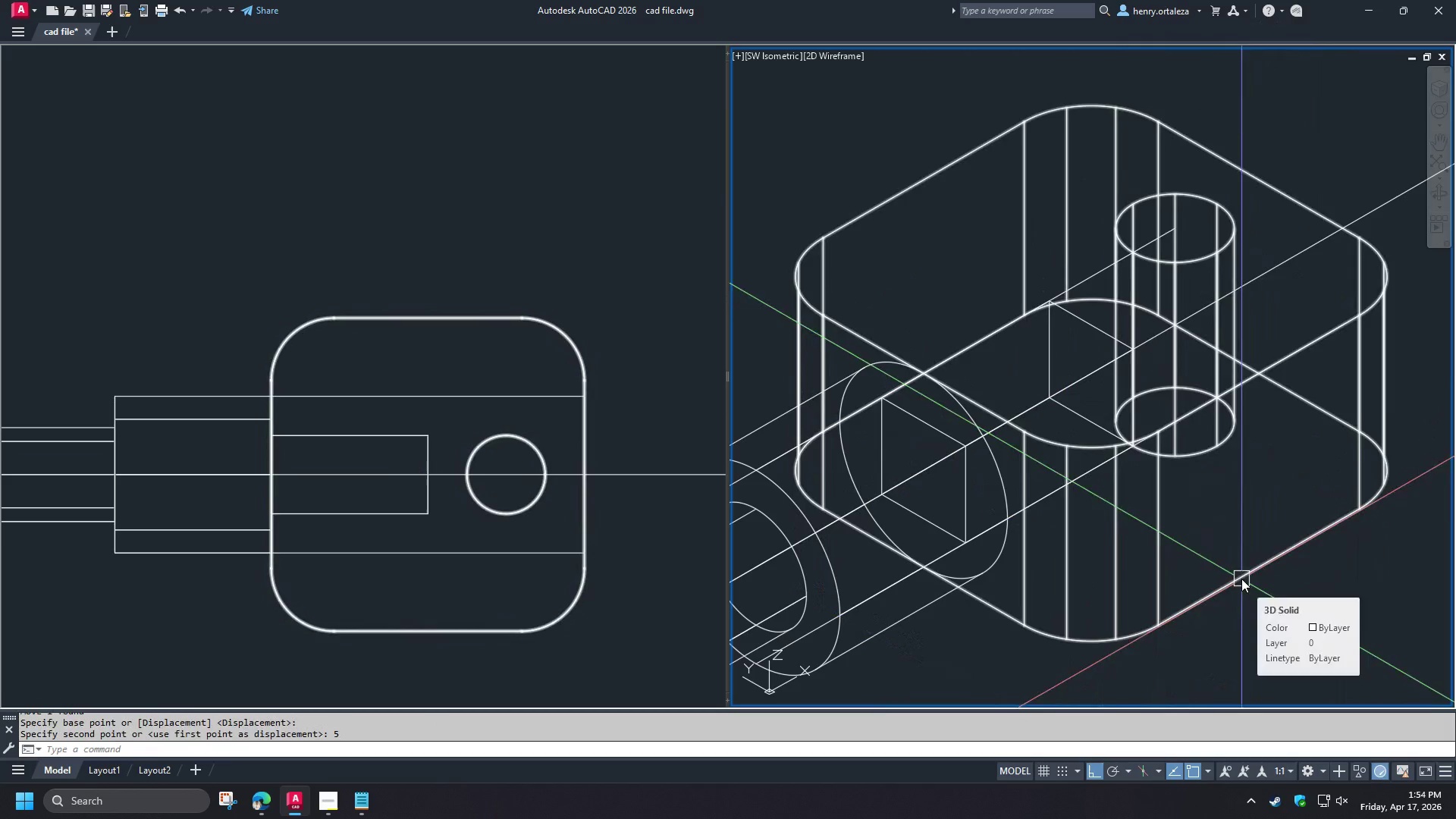 
scroll: coordinate [1078, 399], scroll_direction: down, amount: 3.0
 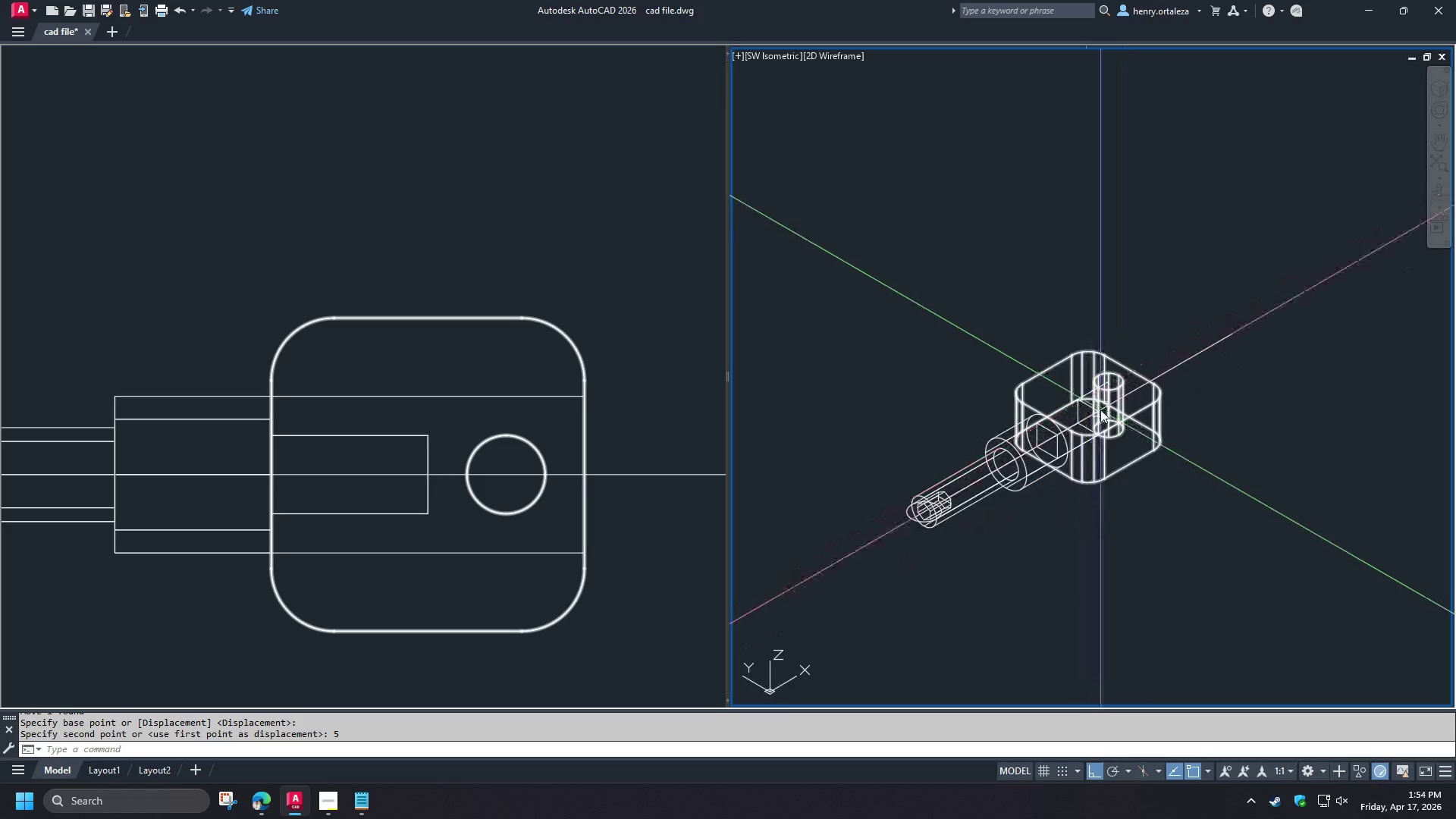 
scroll: coordinate [1043, 411], scroll_direction: up, amount: 2.0
 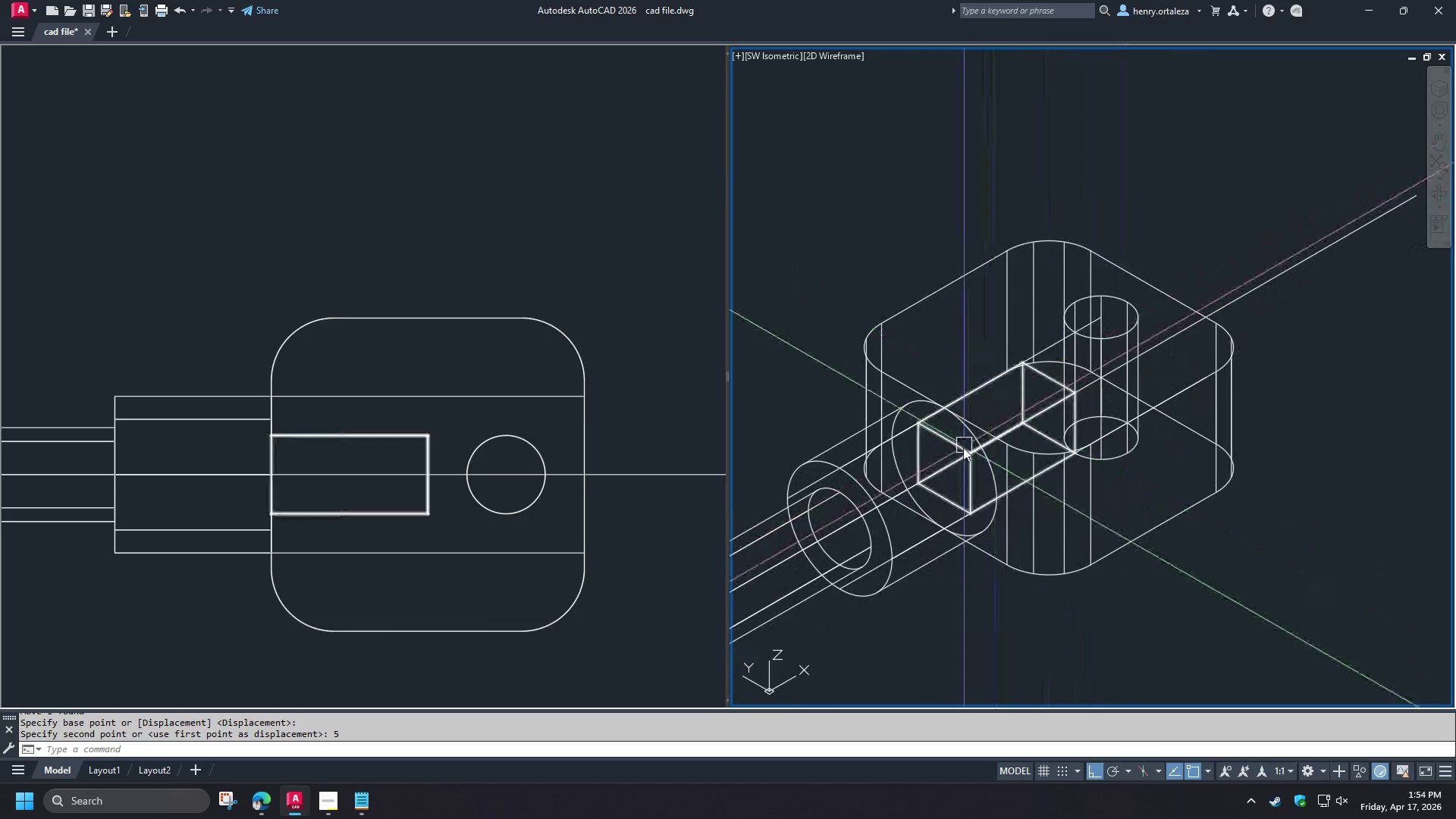 
wait(5.42)
 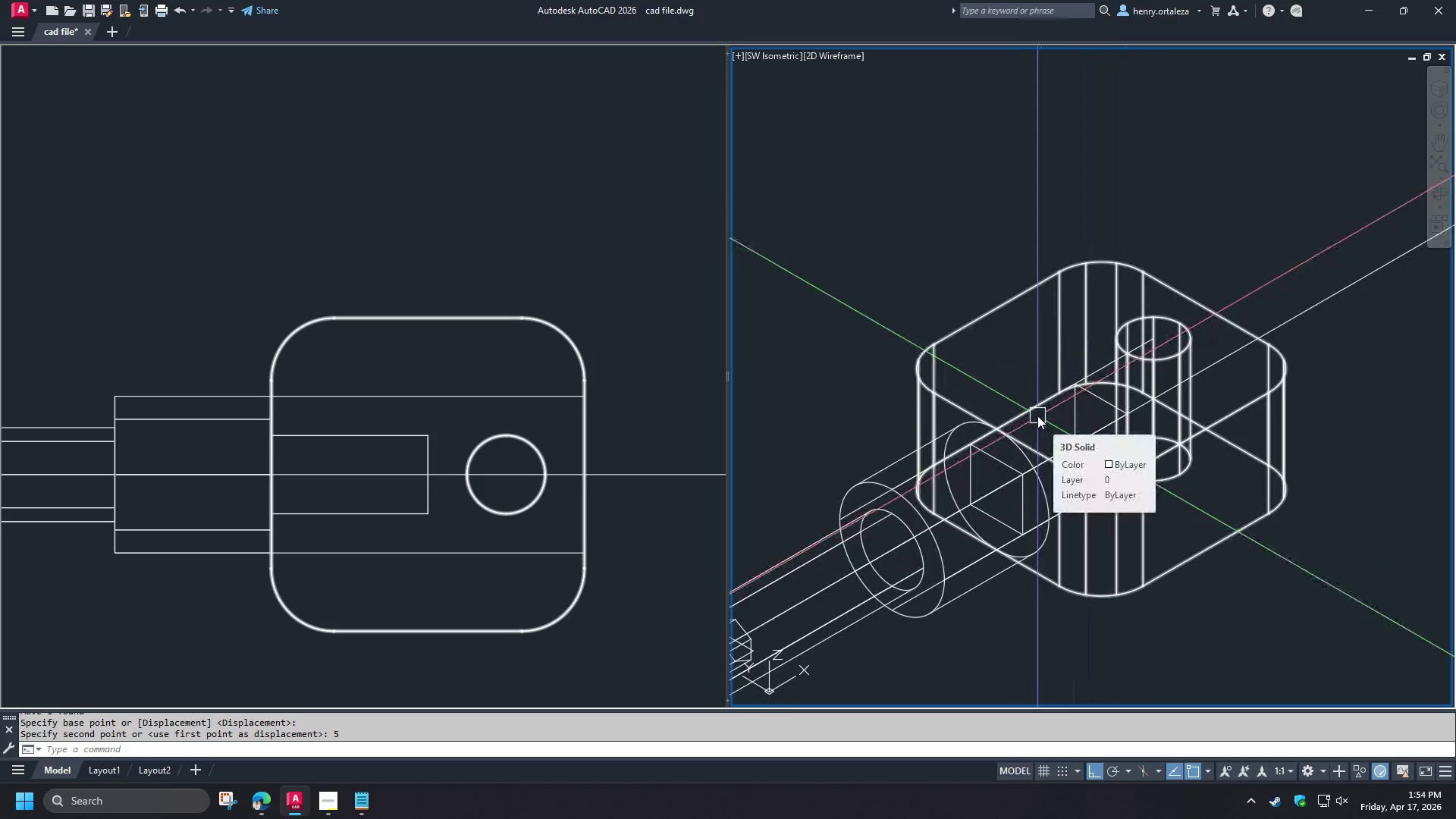 
scroll: coordinate [1200, 501], scroll_direction: down, amount: 4.0
 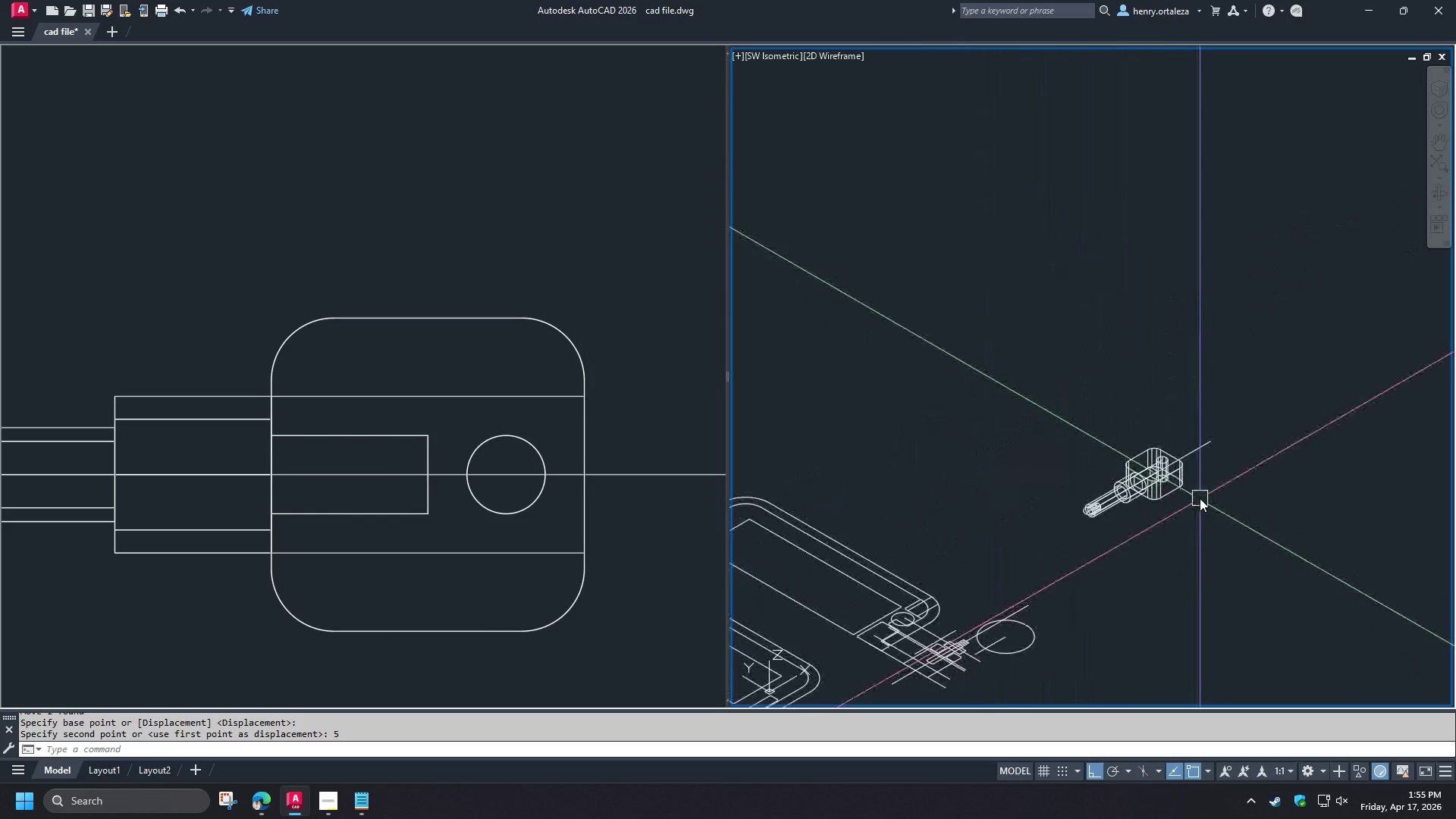 
scroll: coordinate [1182, 460], scroll_direction: up, amount: 4.0
 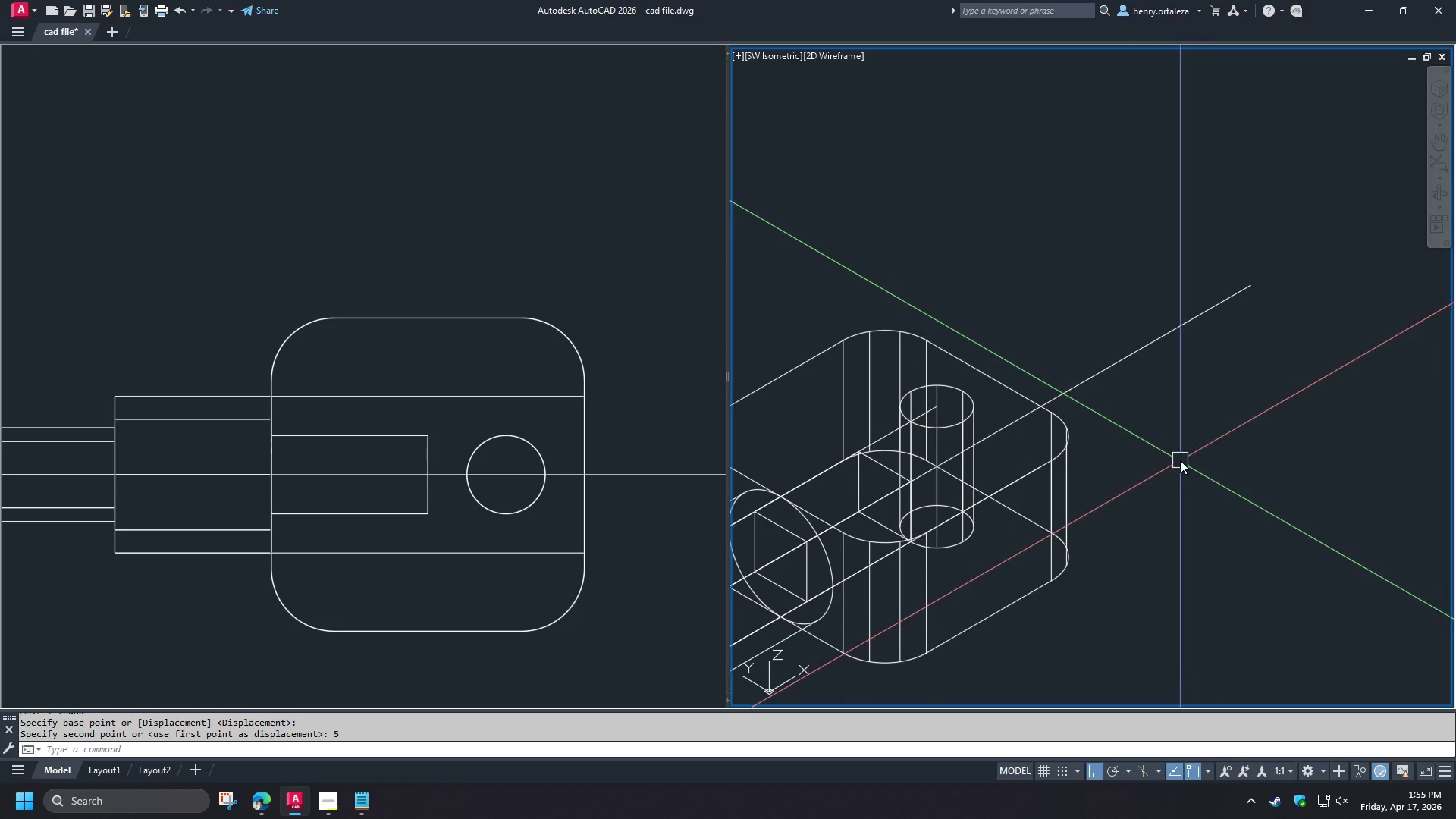 
scroll: coordinate [1180, 460], scroll_direction: down, amount: 2.0
 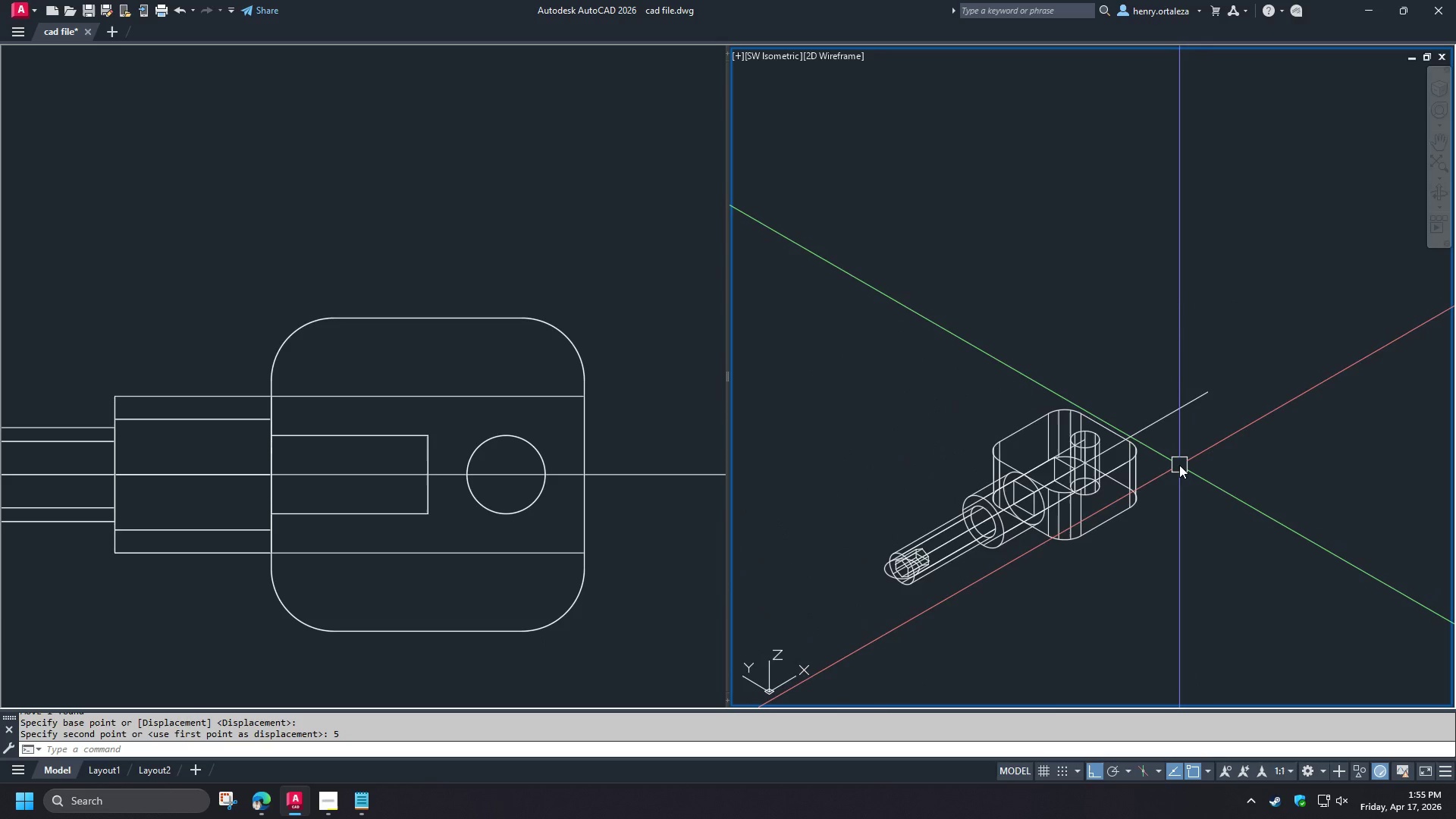 
scroll: coordinate [1175, 463], scroll_direction: up, amount: 2.0
 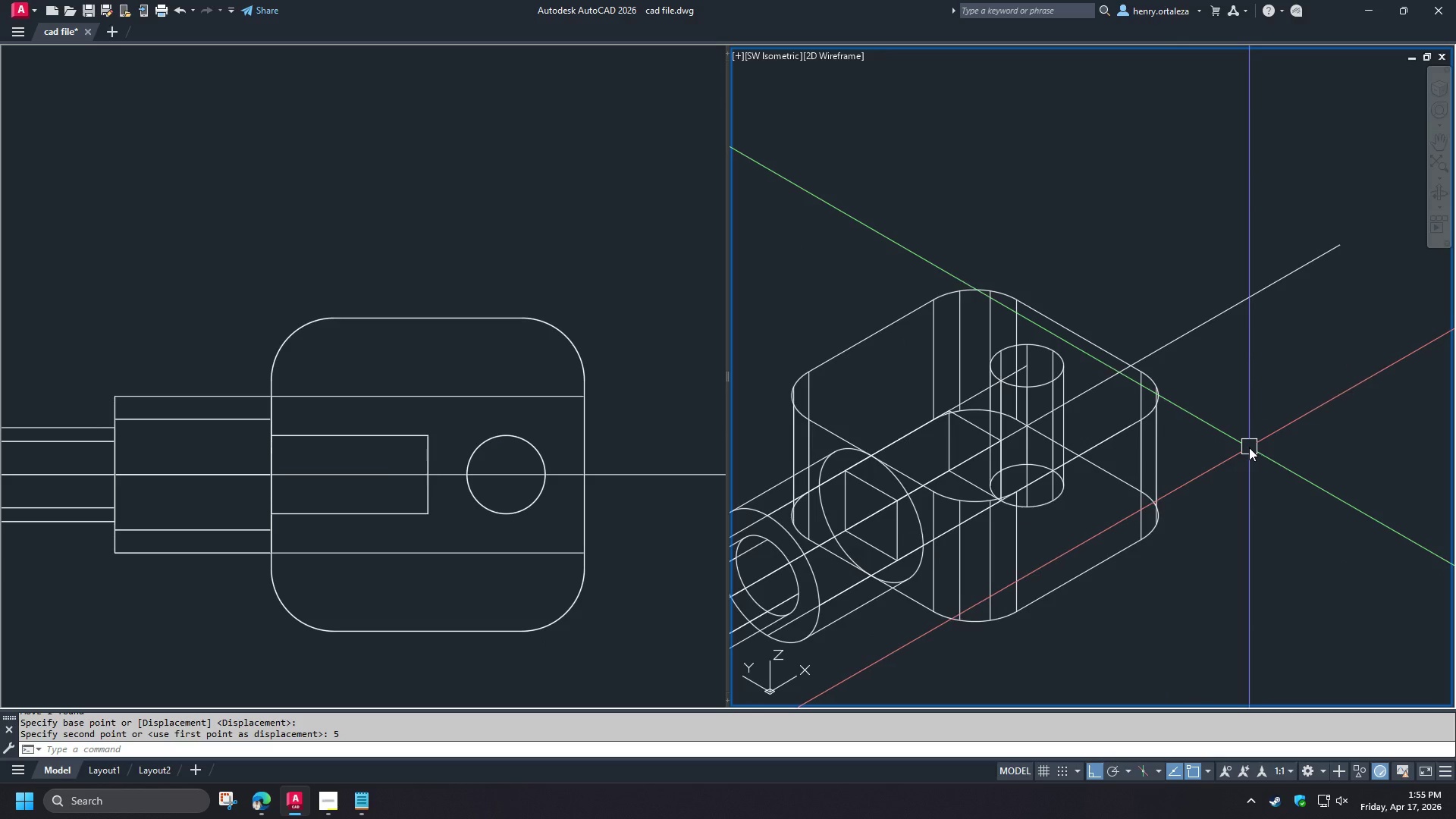 
wait(11.11)
 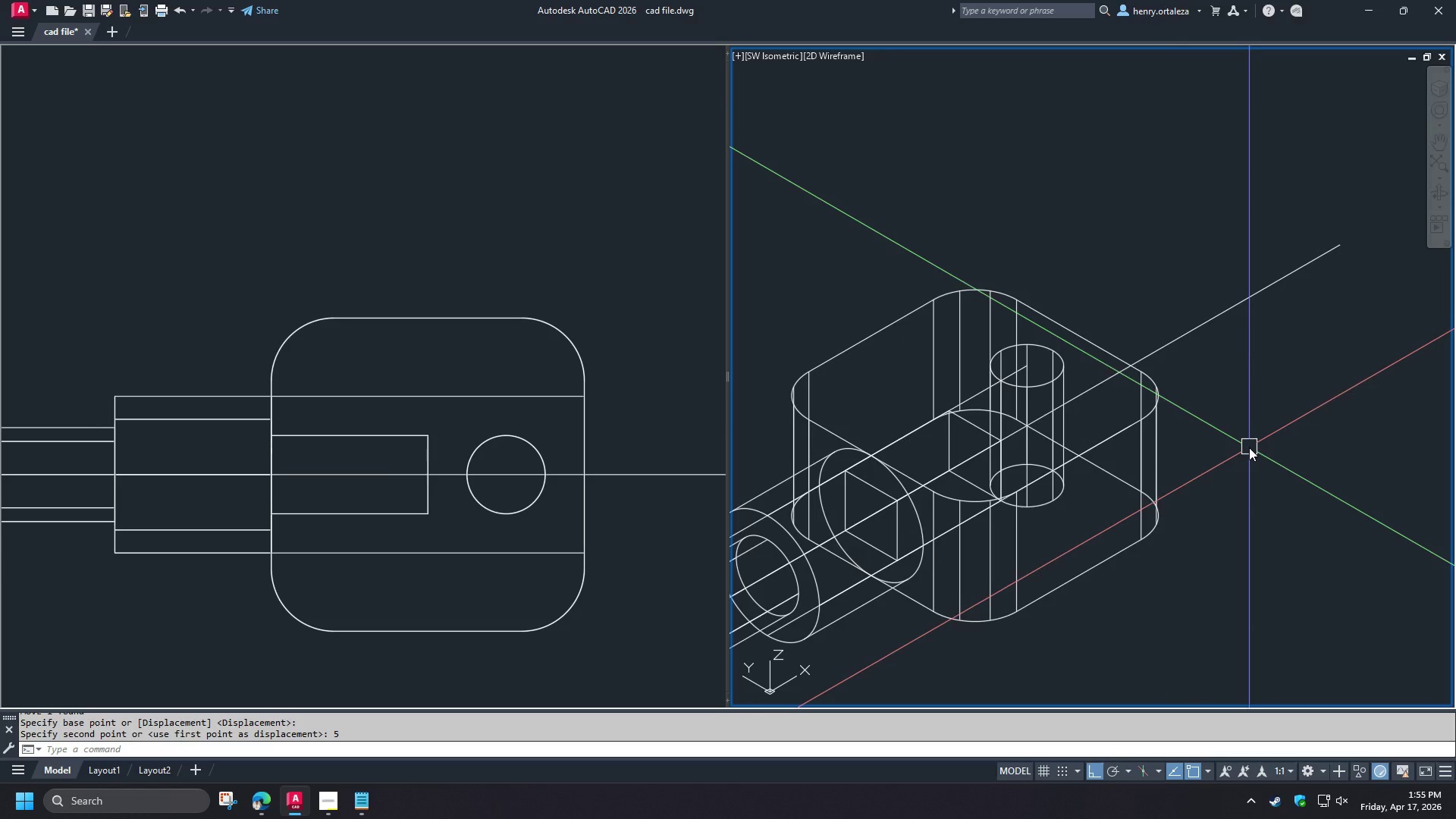 
type(uni )
 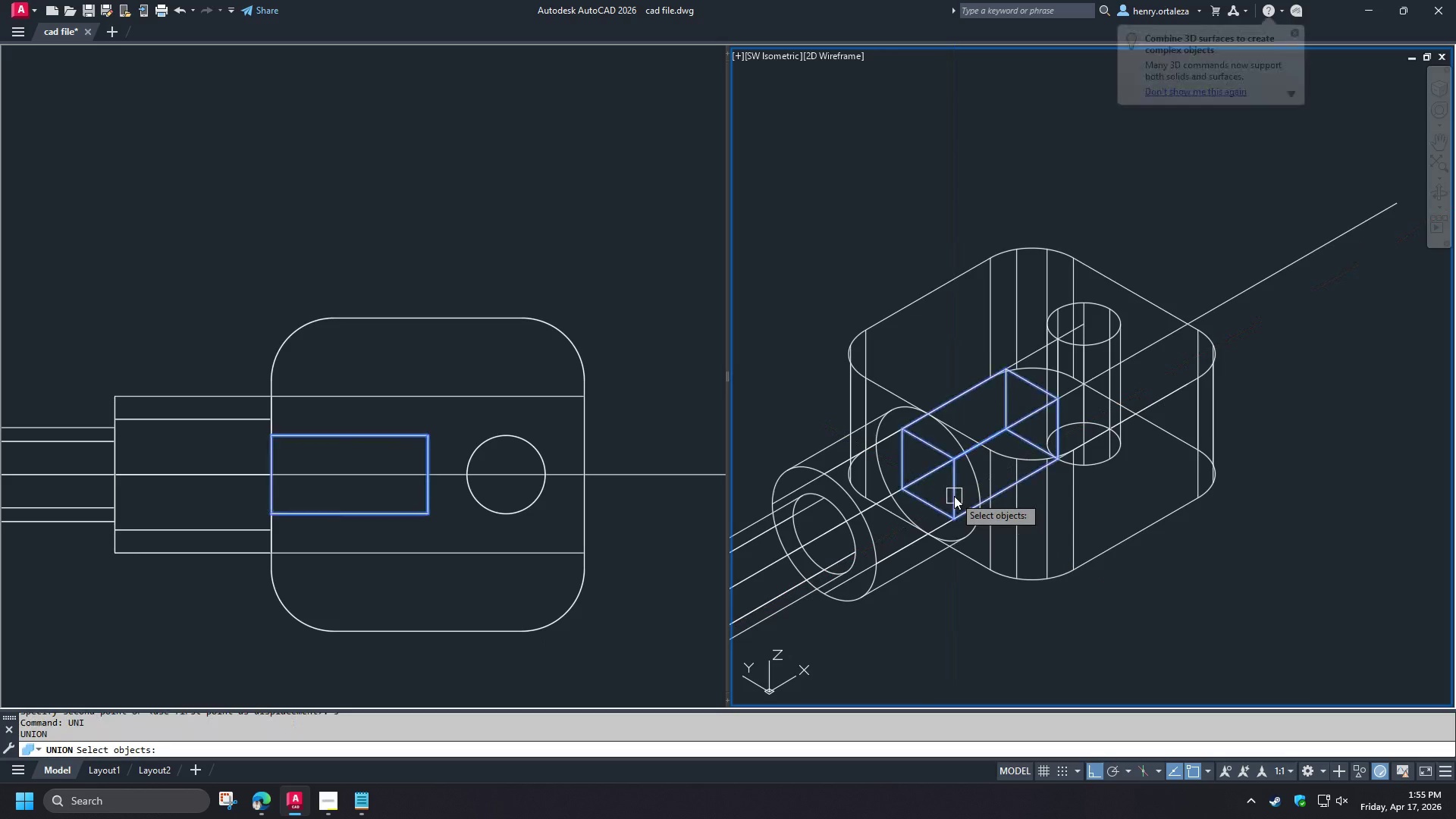 
left_click([954, 496])
 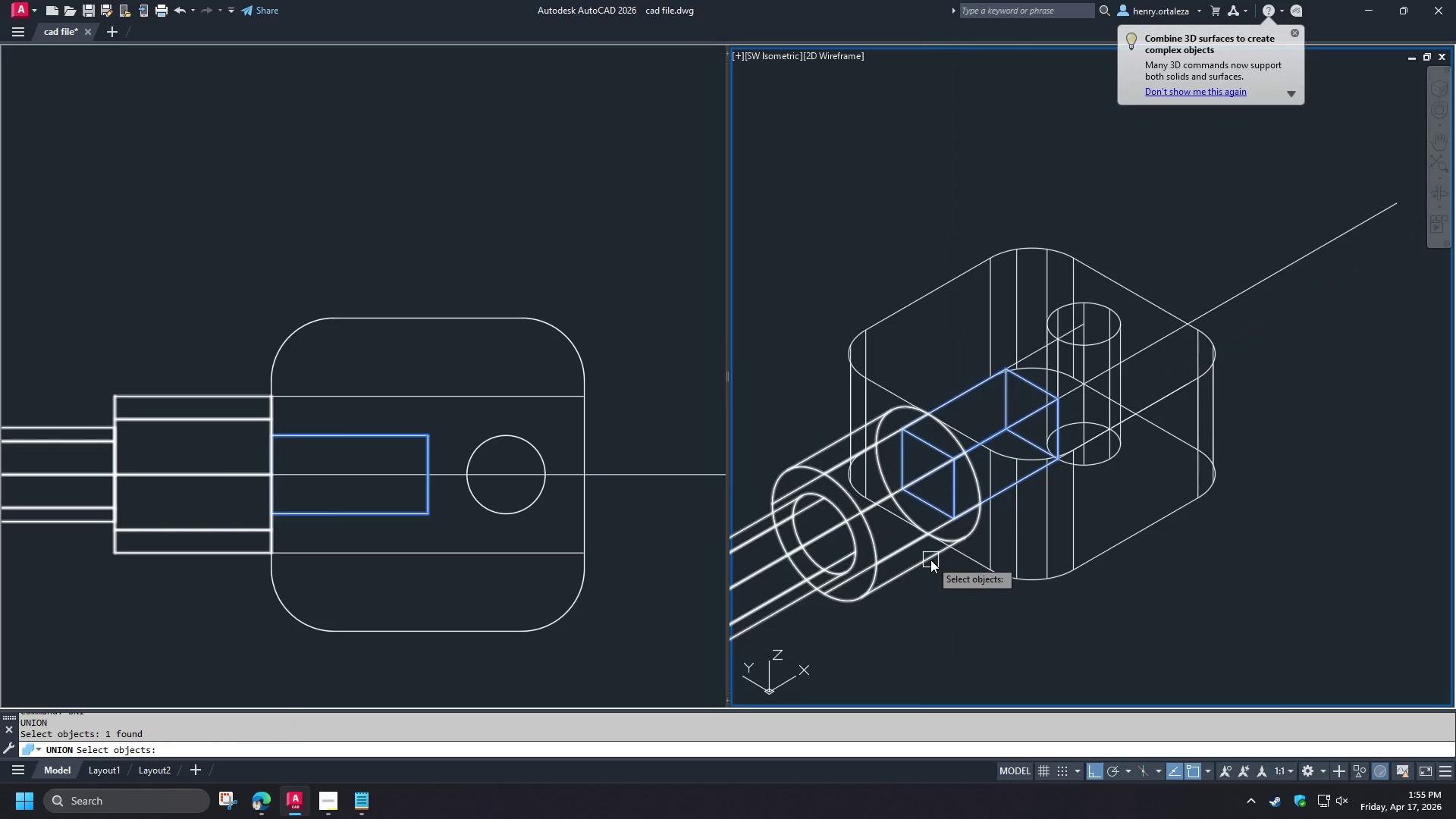 
left_click([930, 560])
 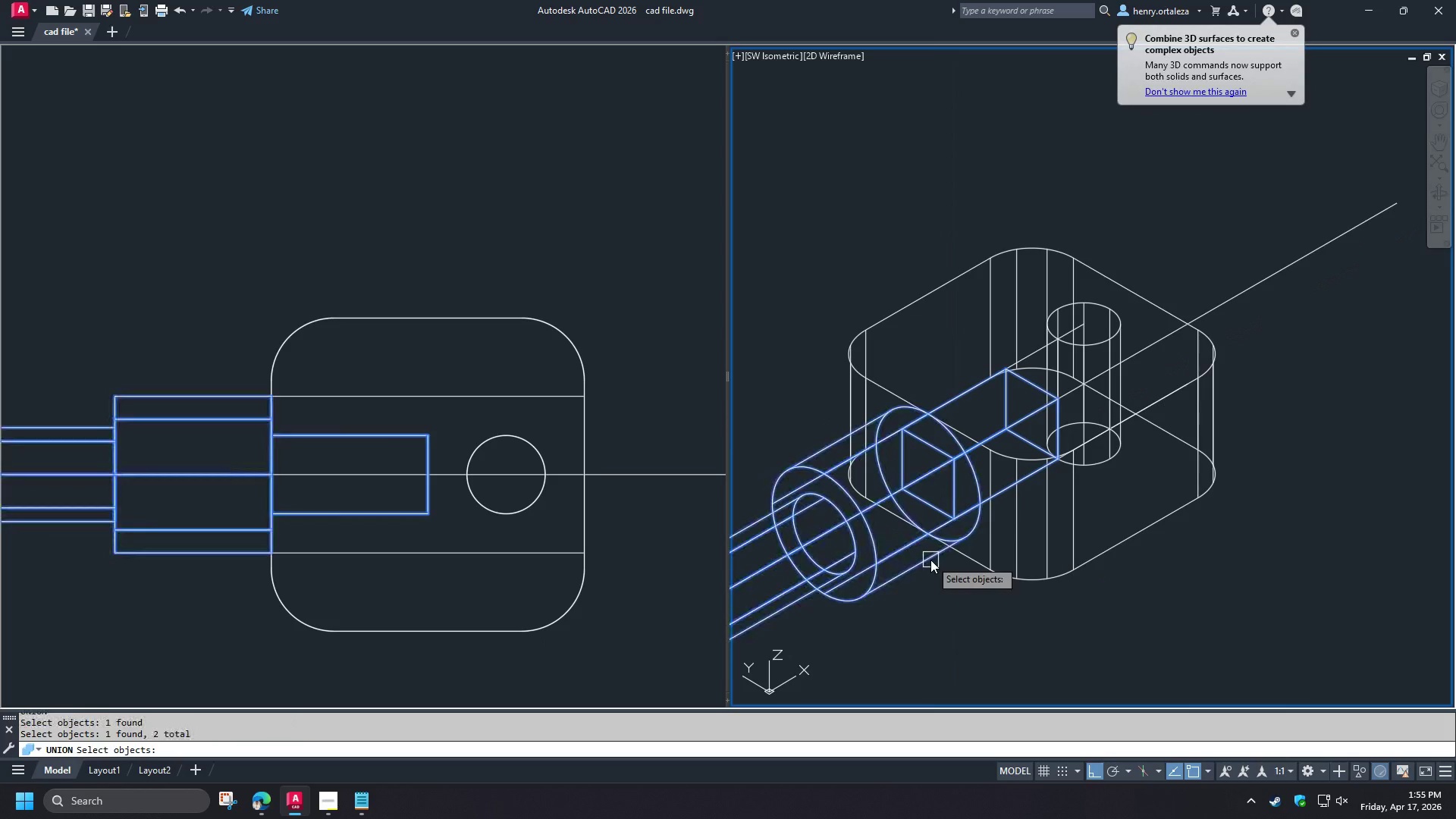 
key(Space)
 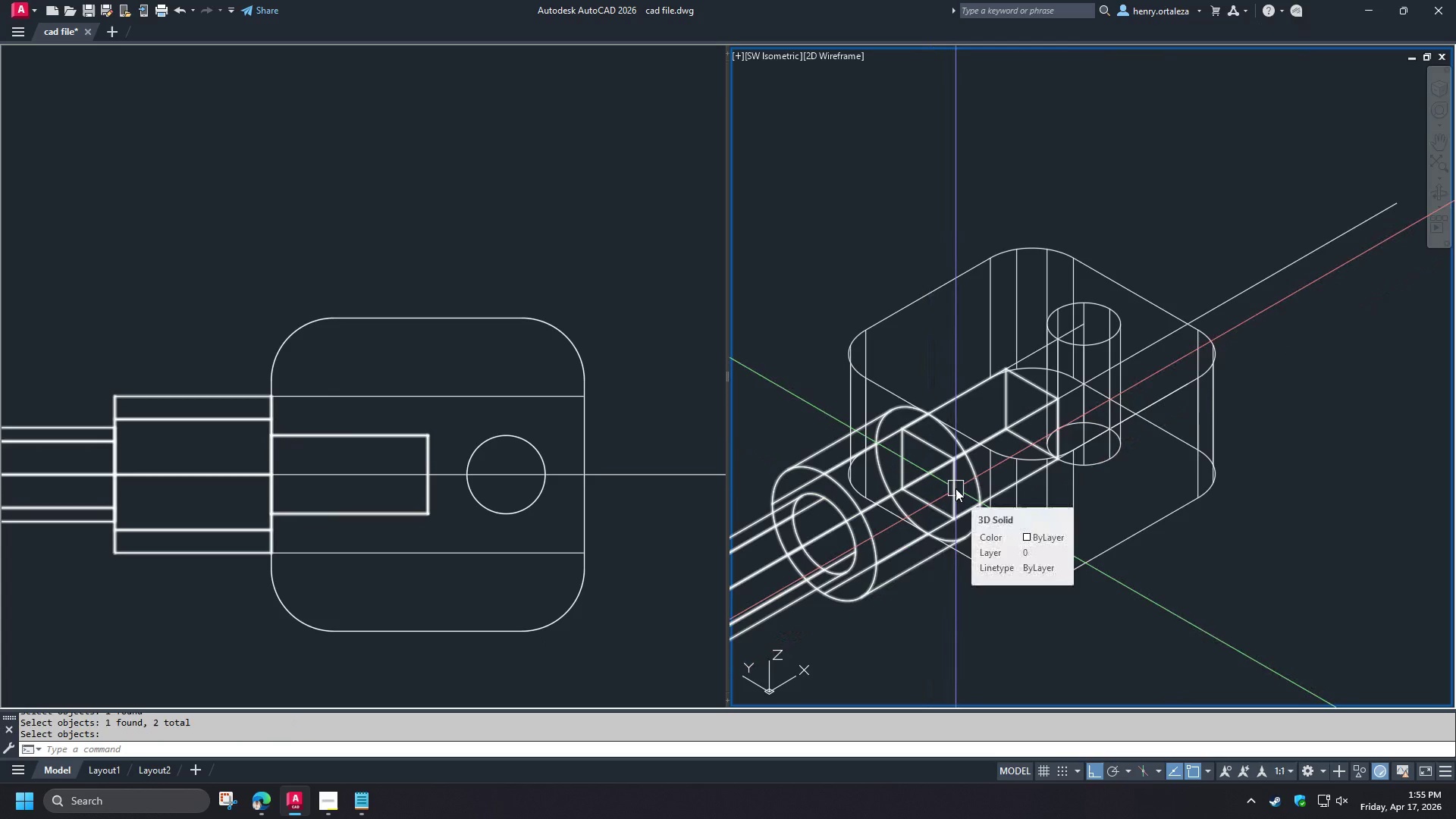 
left_click([956, 488])
 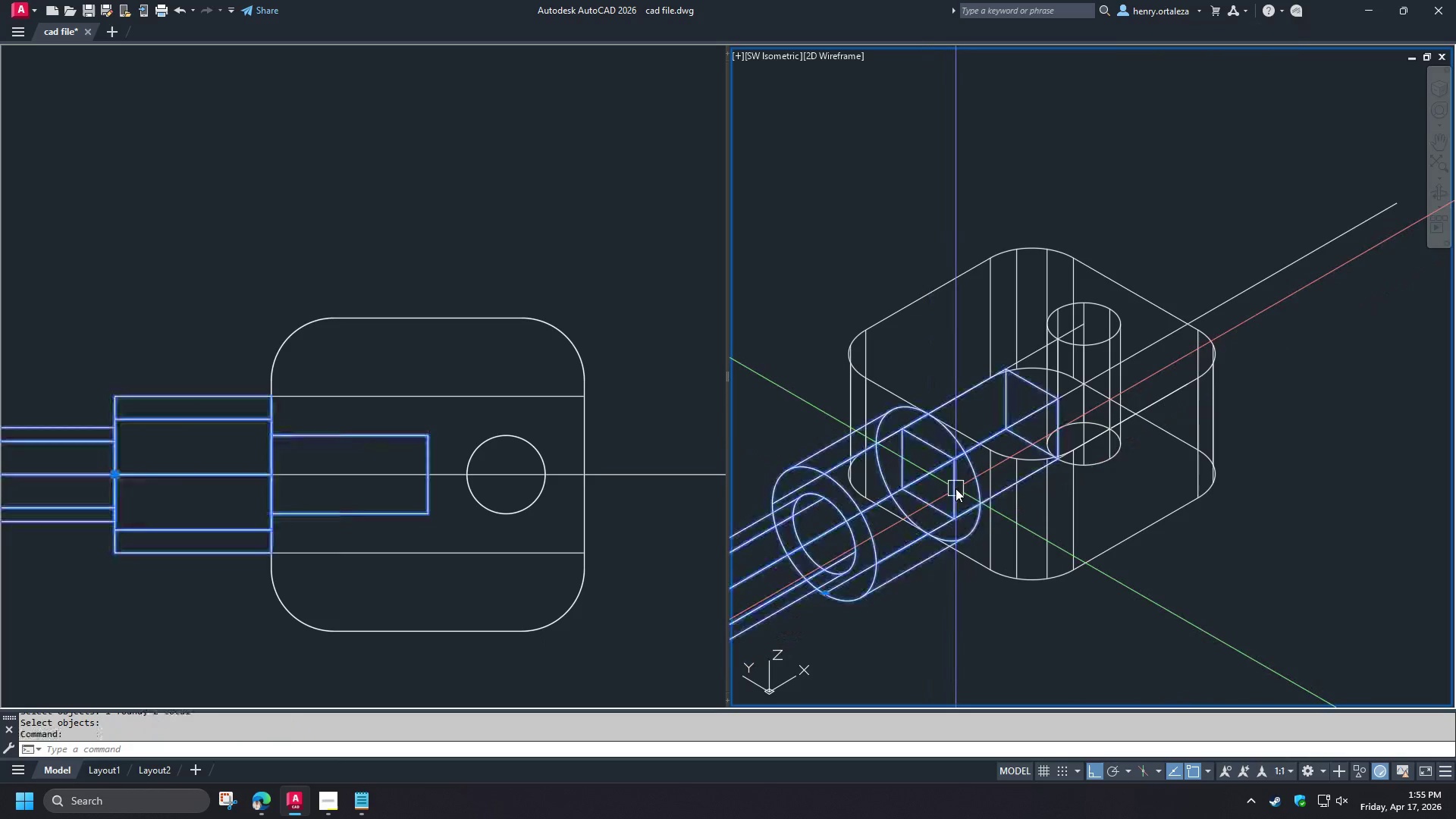 
type(co   )
 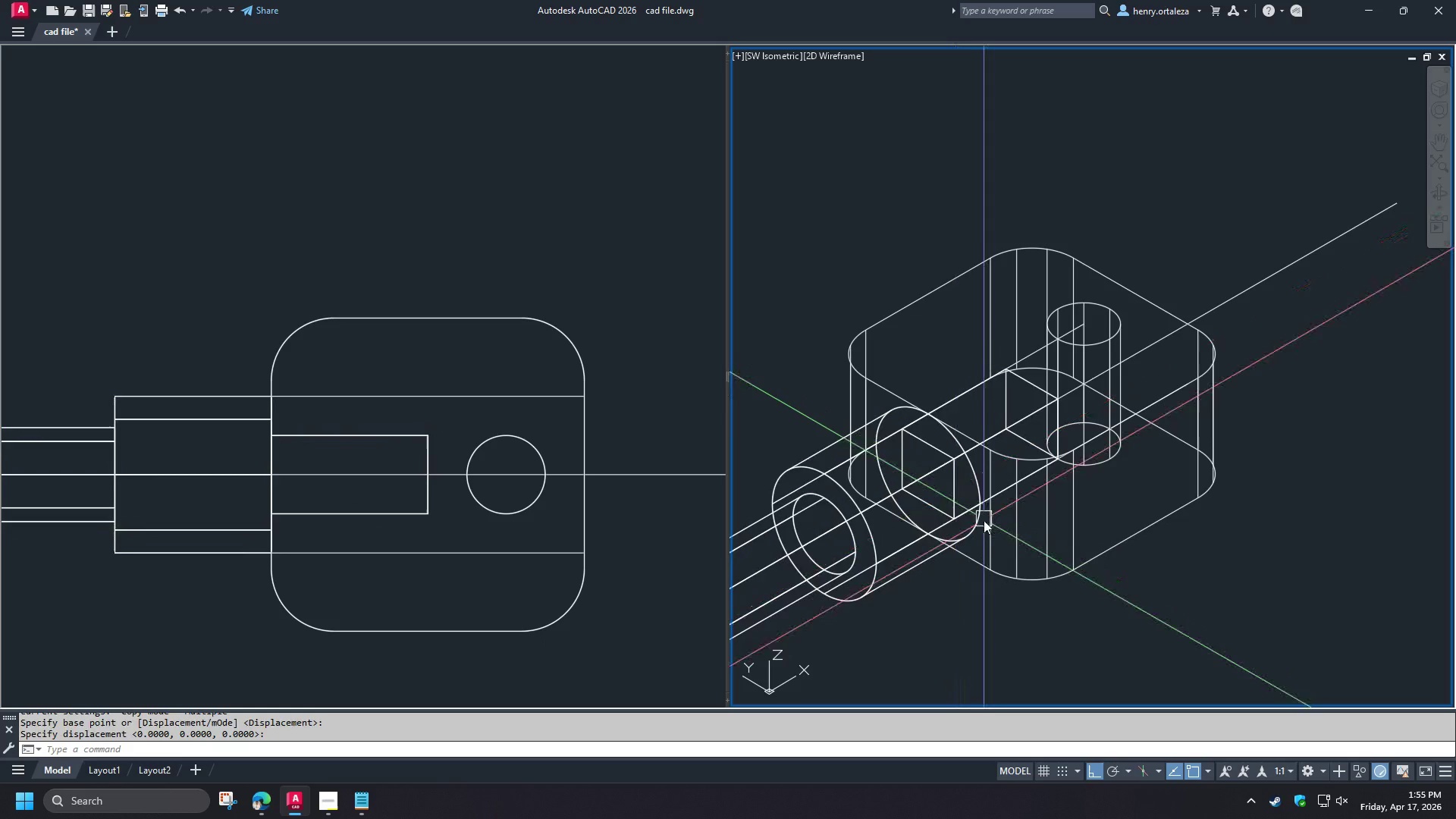 
type(su )
 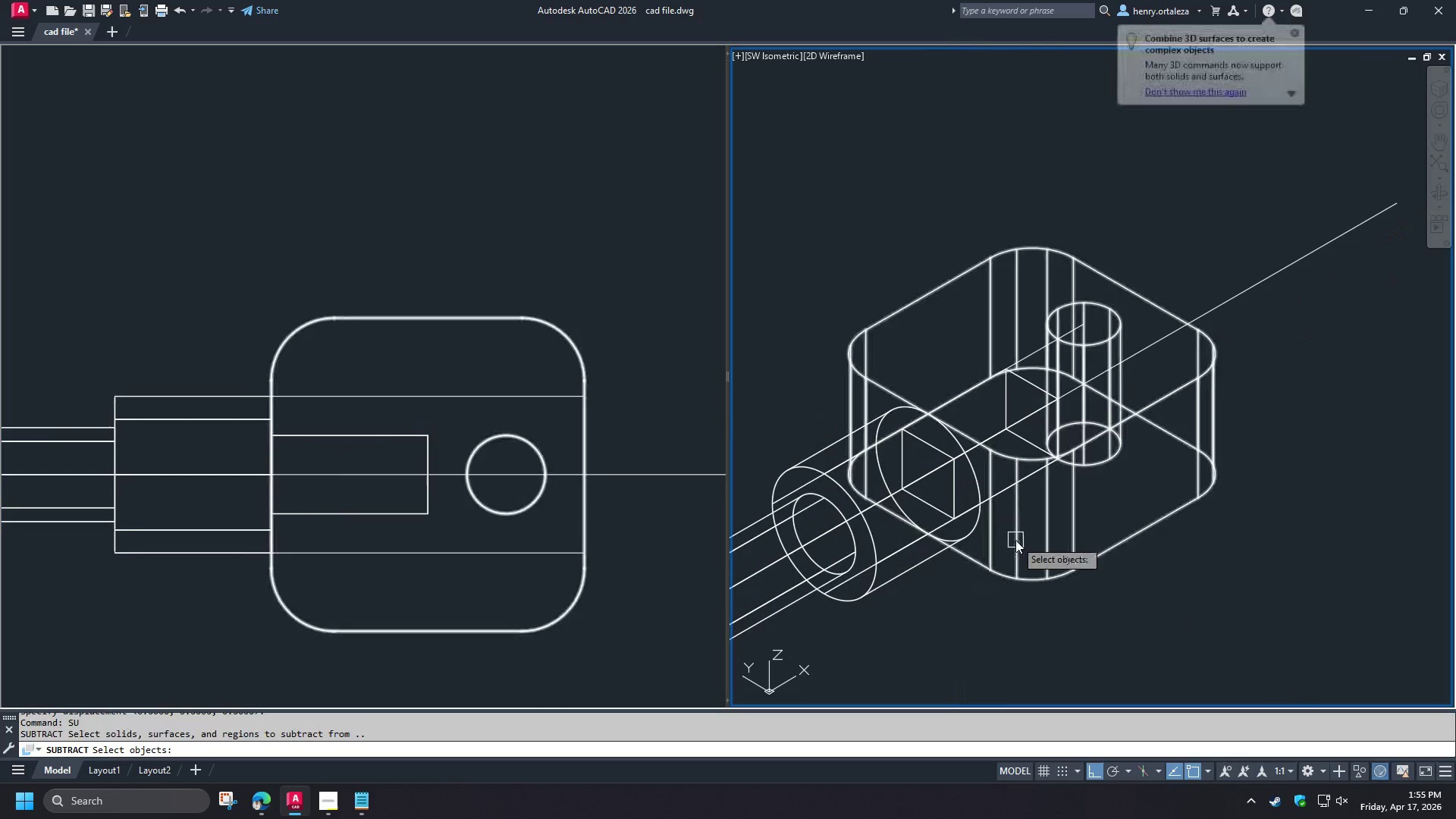 
left_click([1015, 540])
 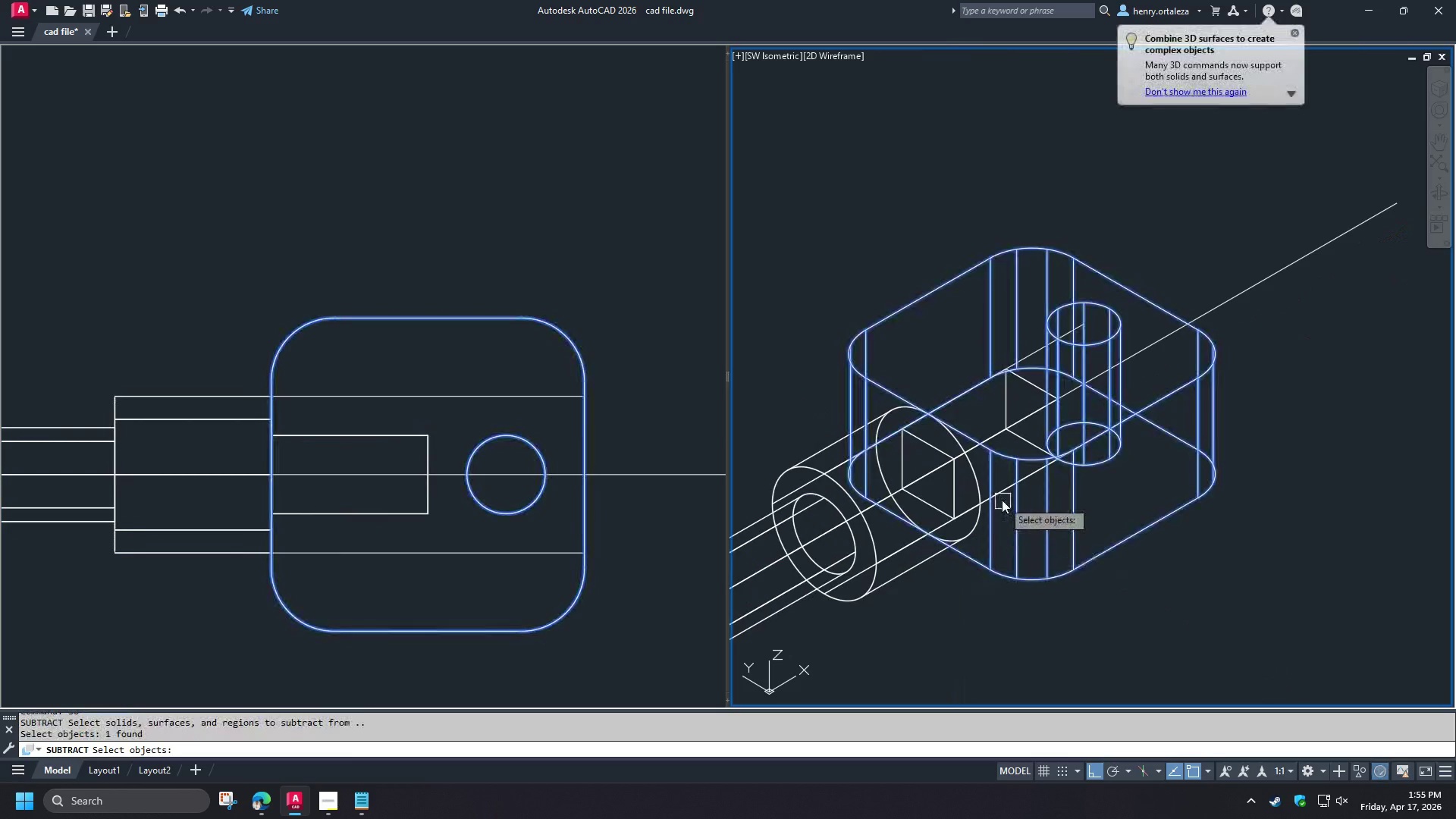 
key(Space)
 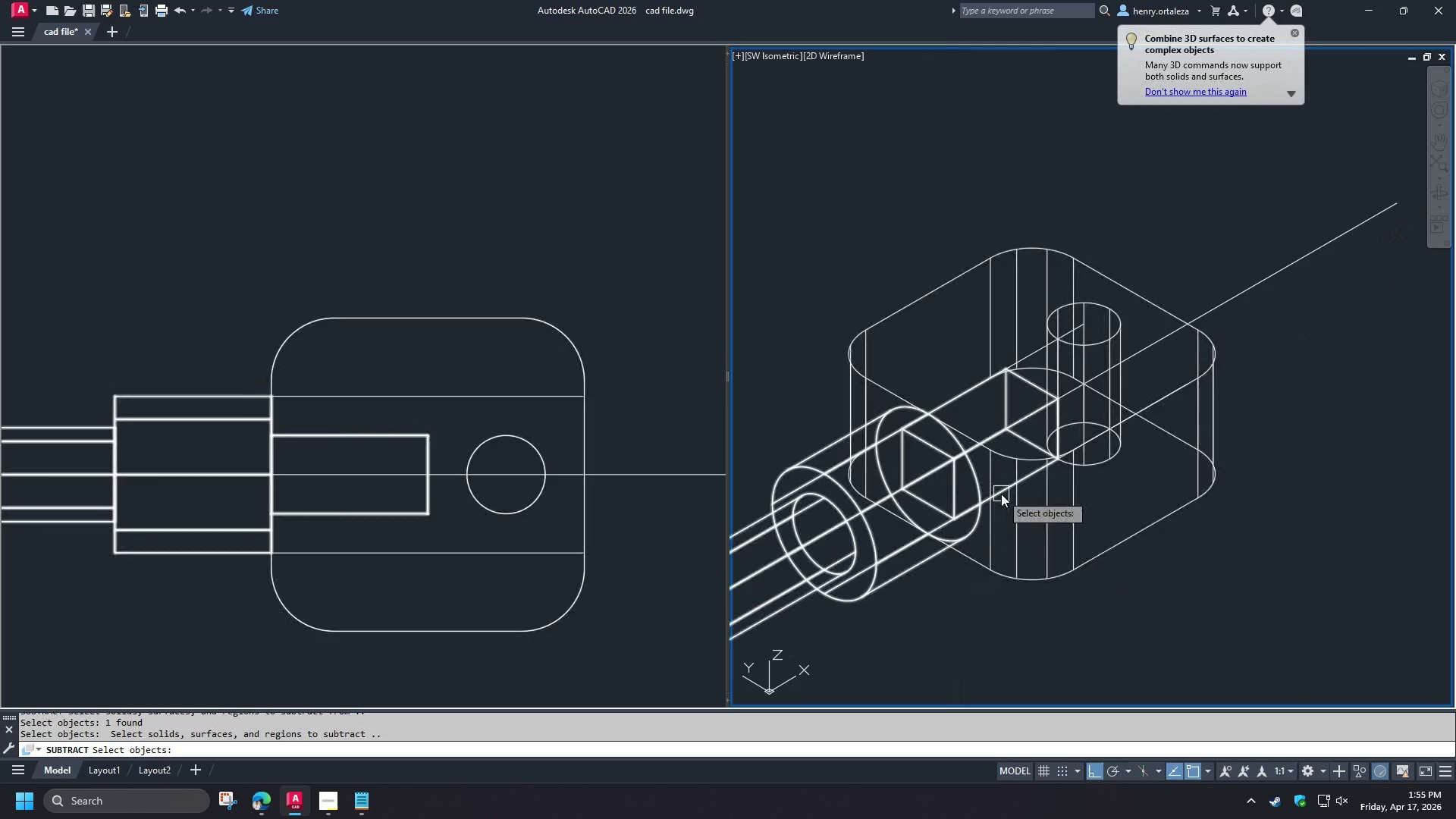 
left_click([1001, 494])
 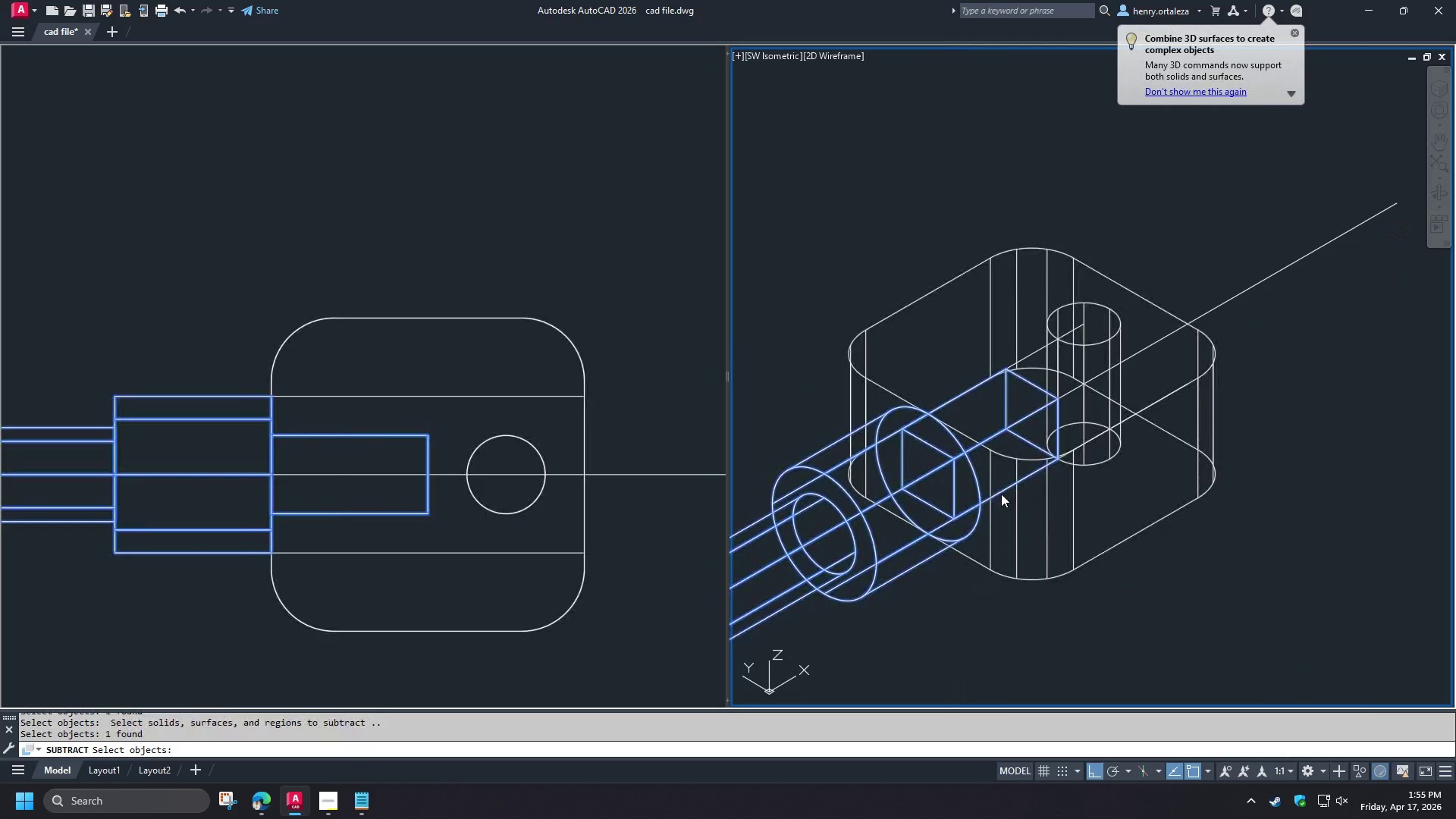 
key(Space)
 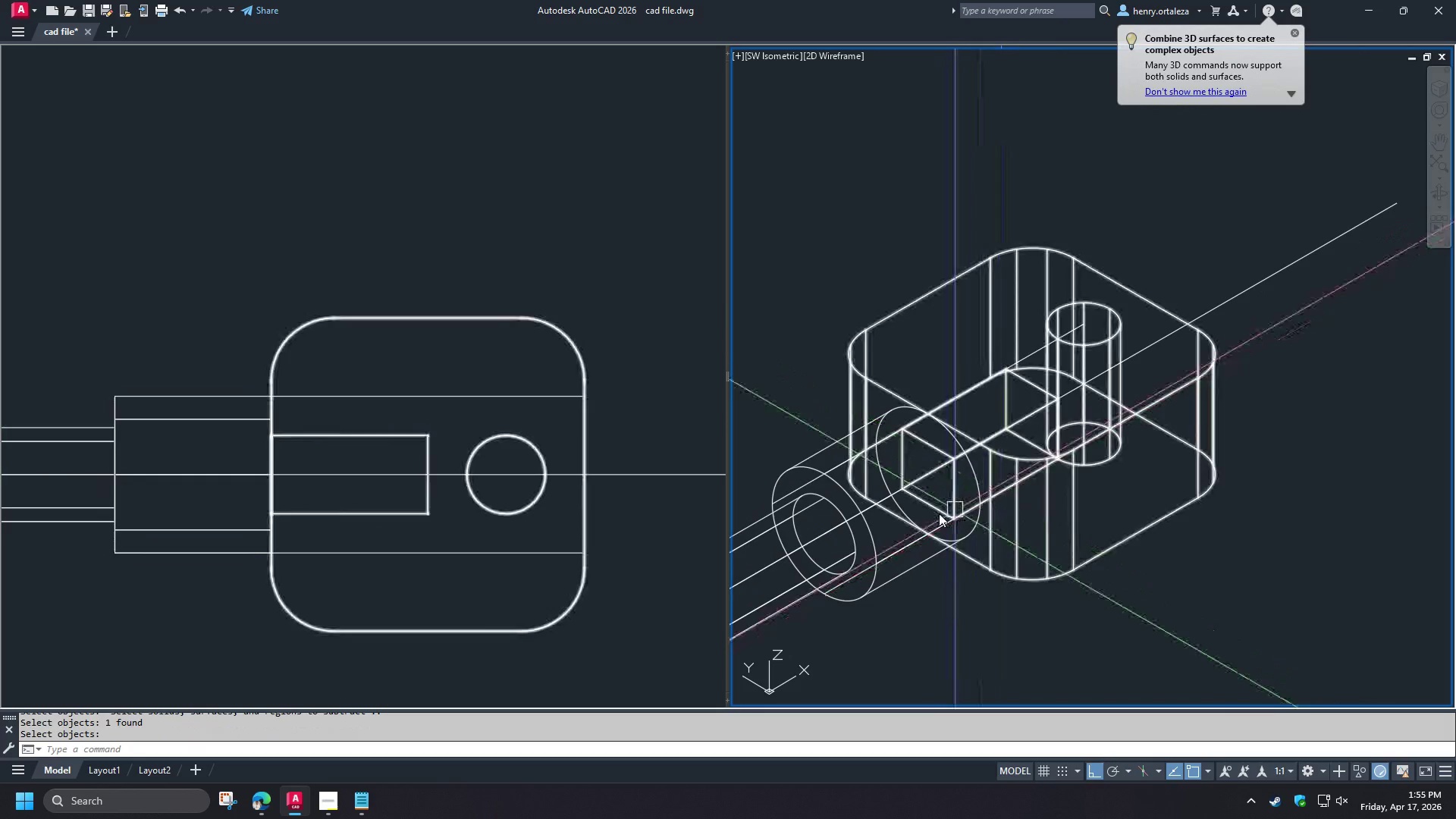 
scroll: coordinate [939, 509], scroll_direction: down, amount: 1.0
 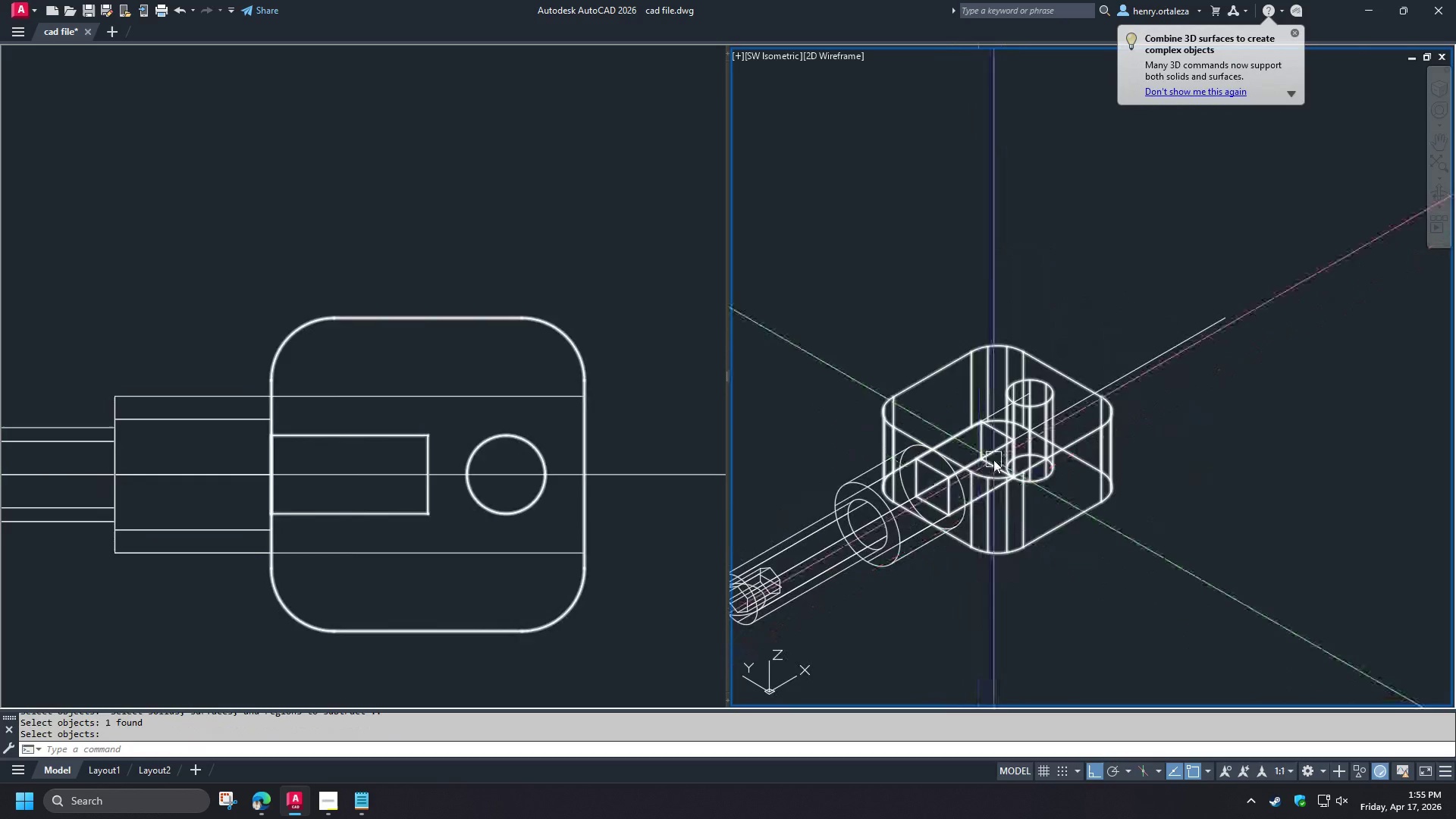 
scroll: coordinate [993, 460], scroll_direction: up, amount: 1.0
 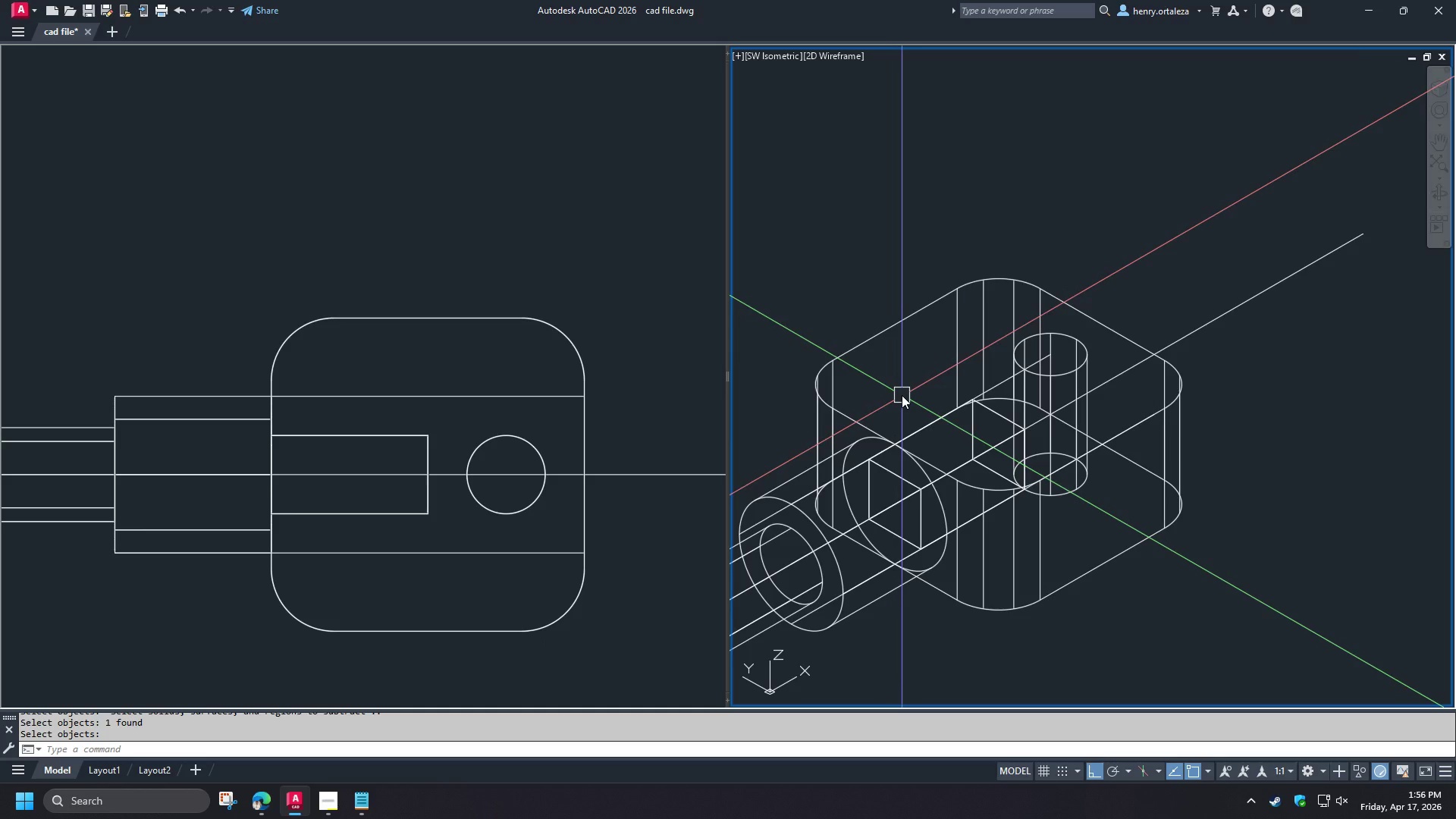 
wait(24.03)
 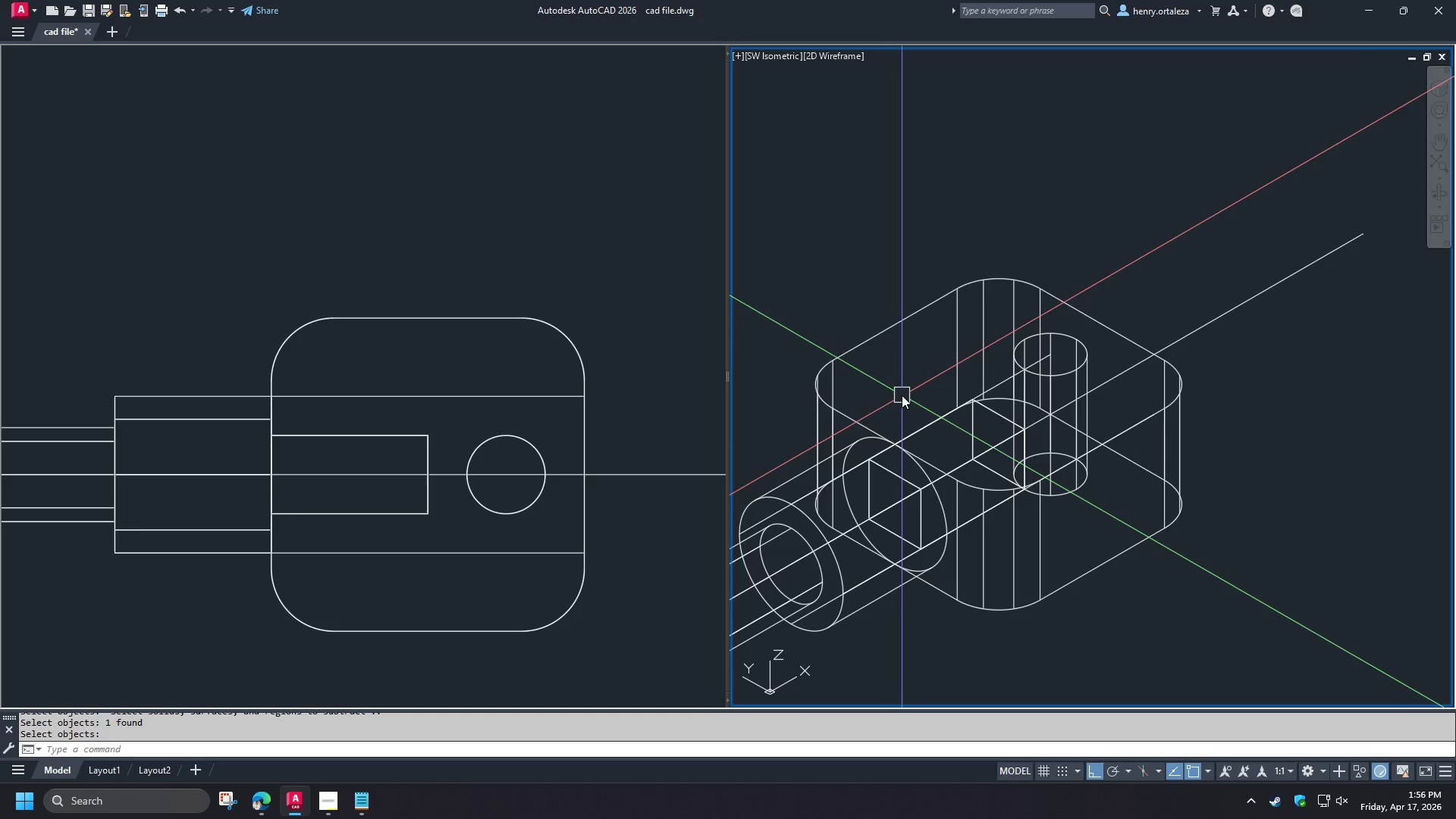 
scroll: coordinate [899, 395], scroll_direction: down, amount: 2.0
 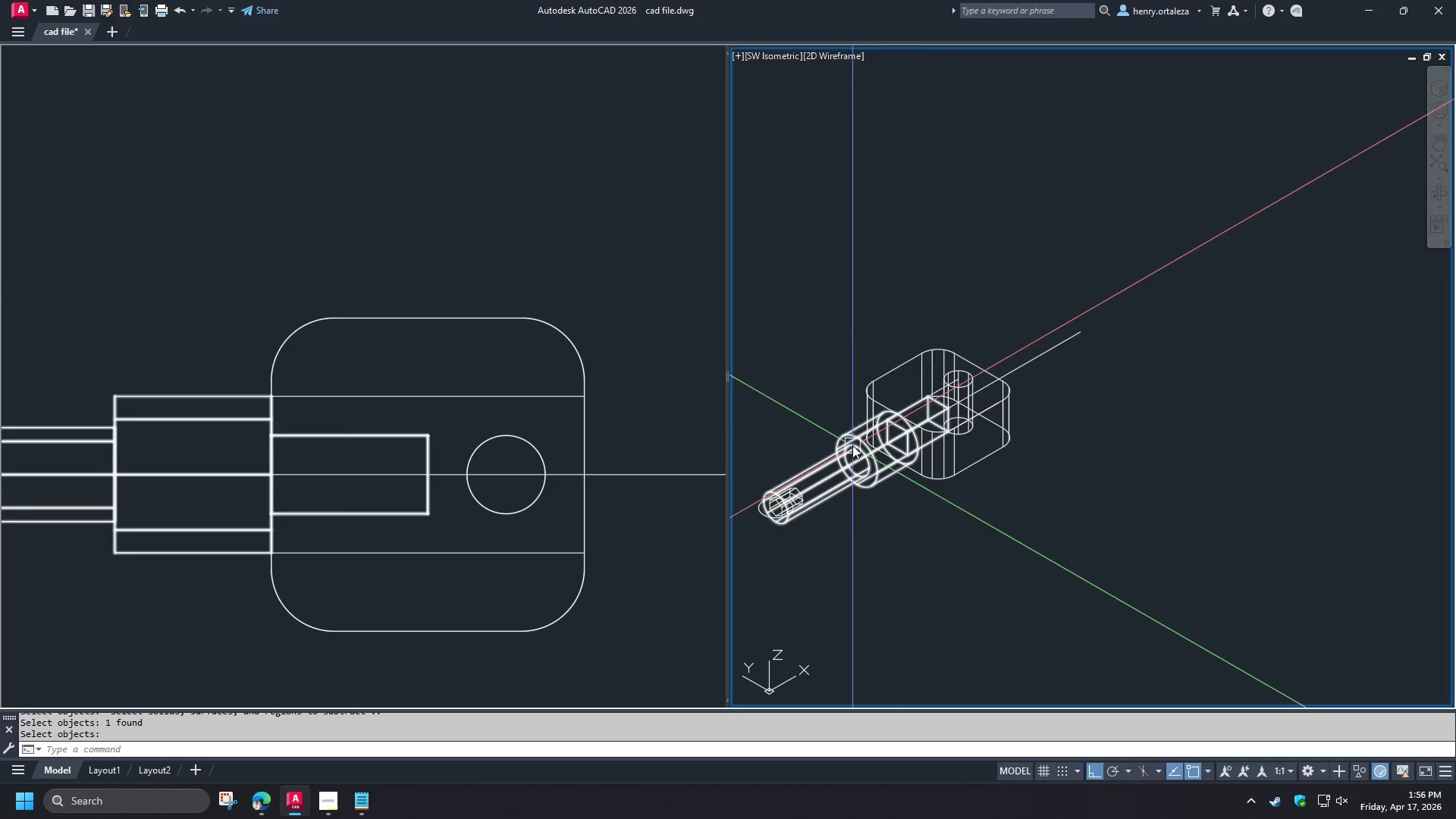 
scroll: coordinate [852, 442], scroll_direction: up, amount: 1.0
 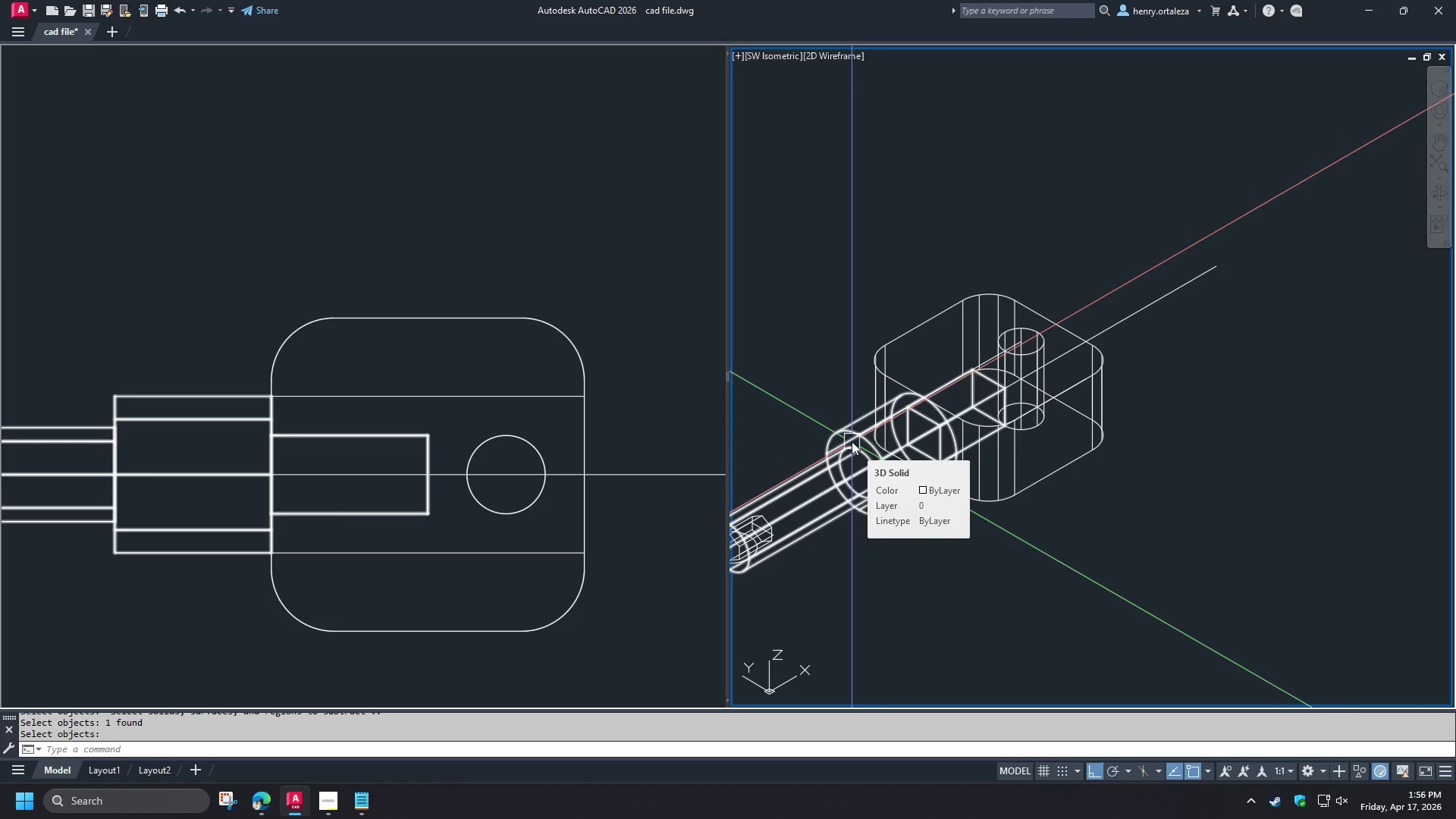 
left_click([852, 441])
 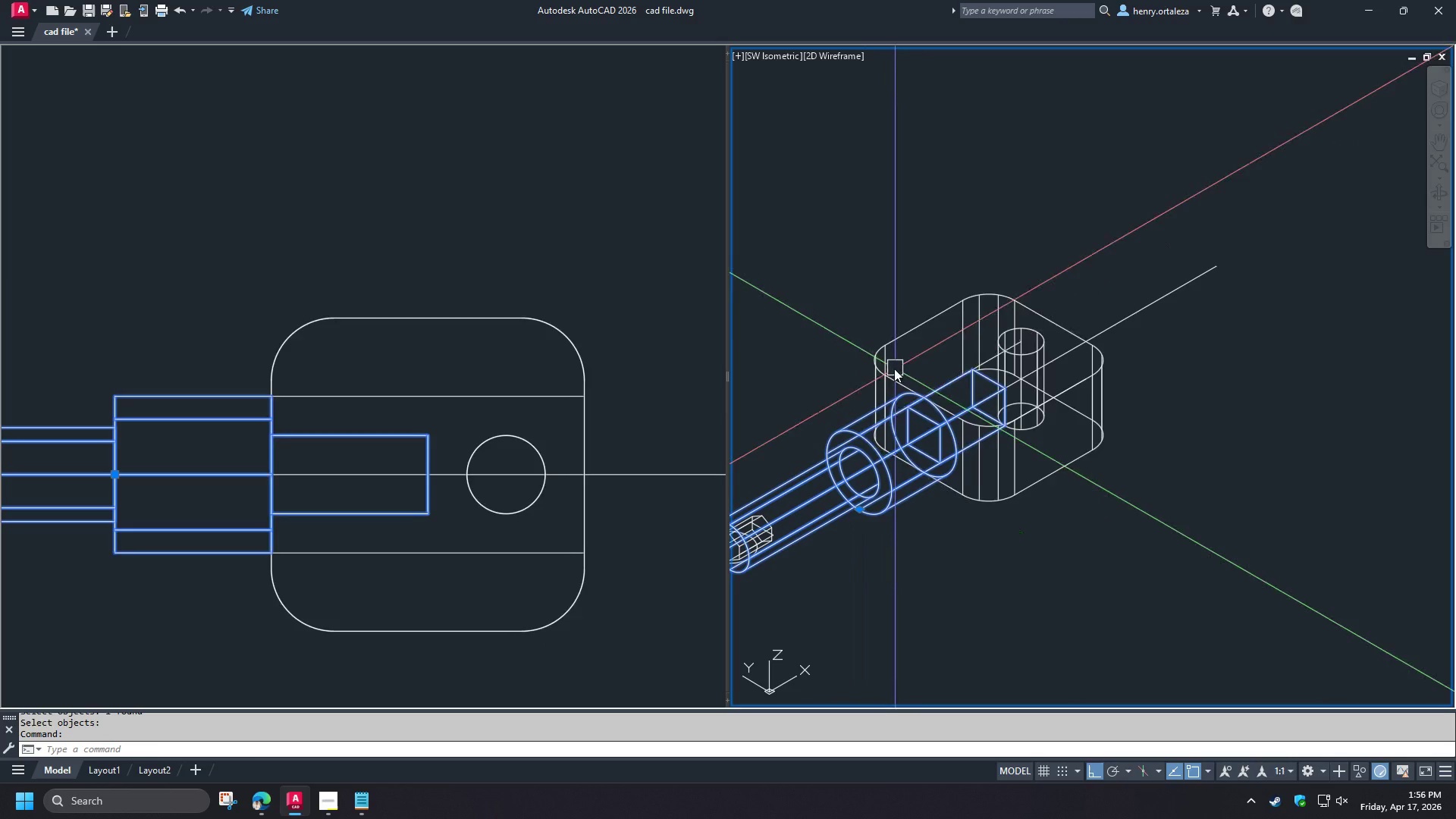 
left_click([894, 369])
 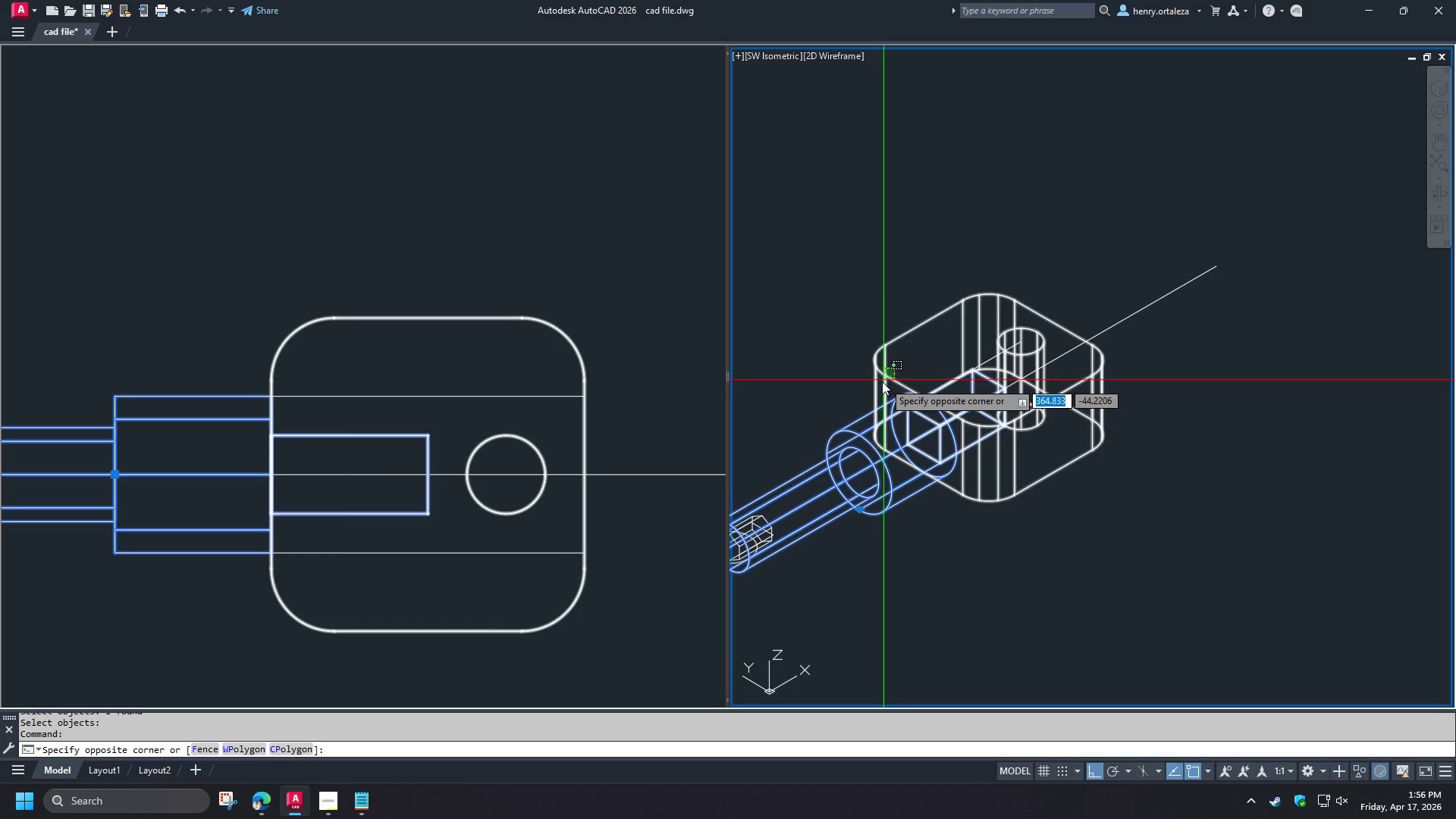 
left_click([880, 382])
 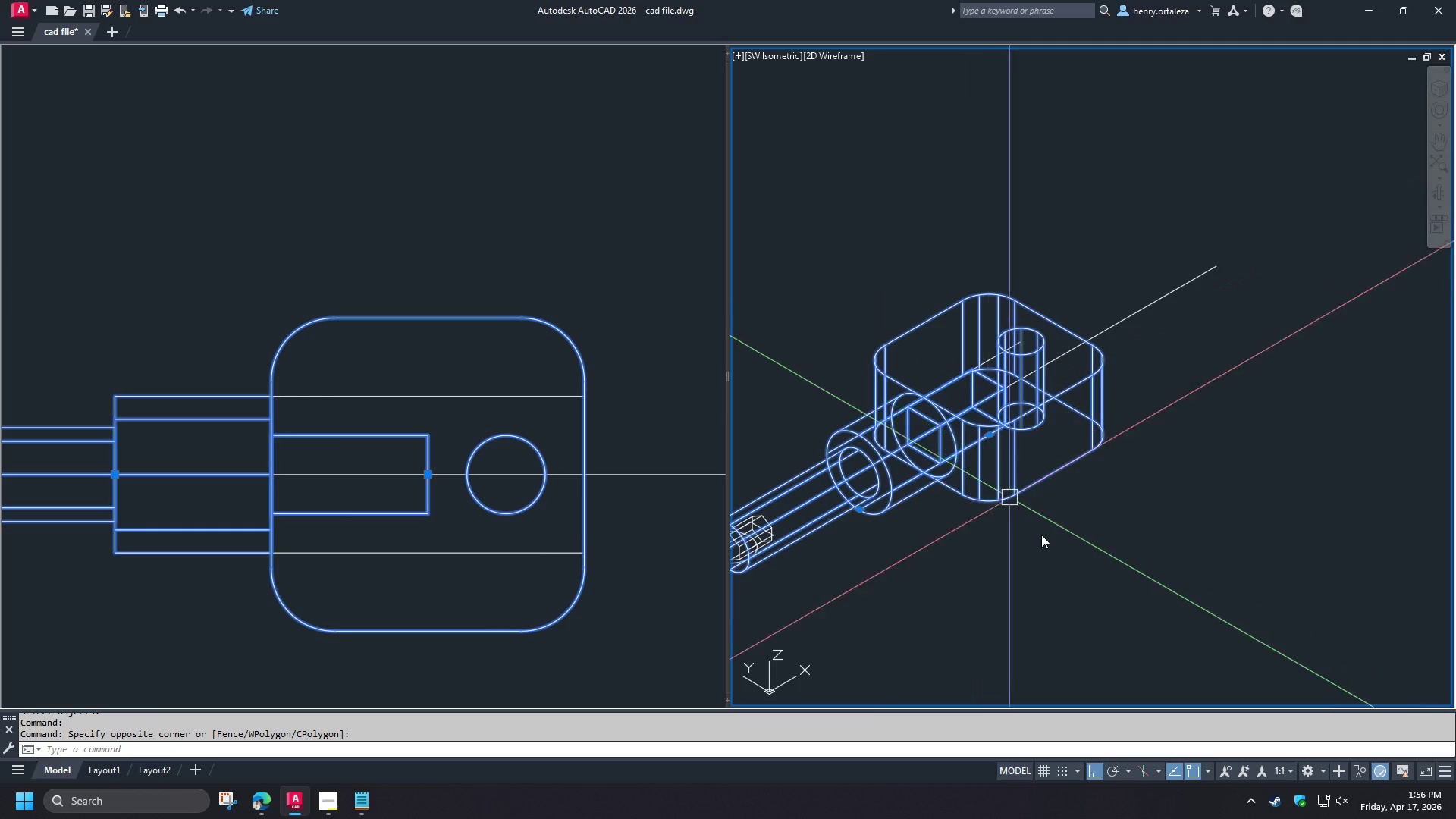 
type(co )
 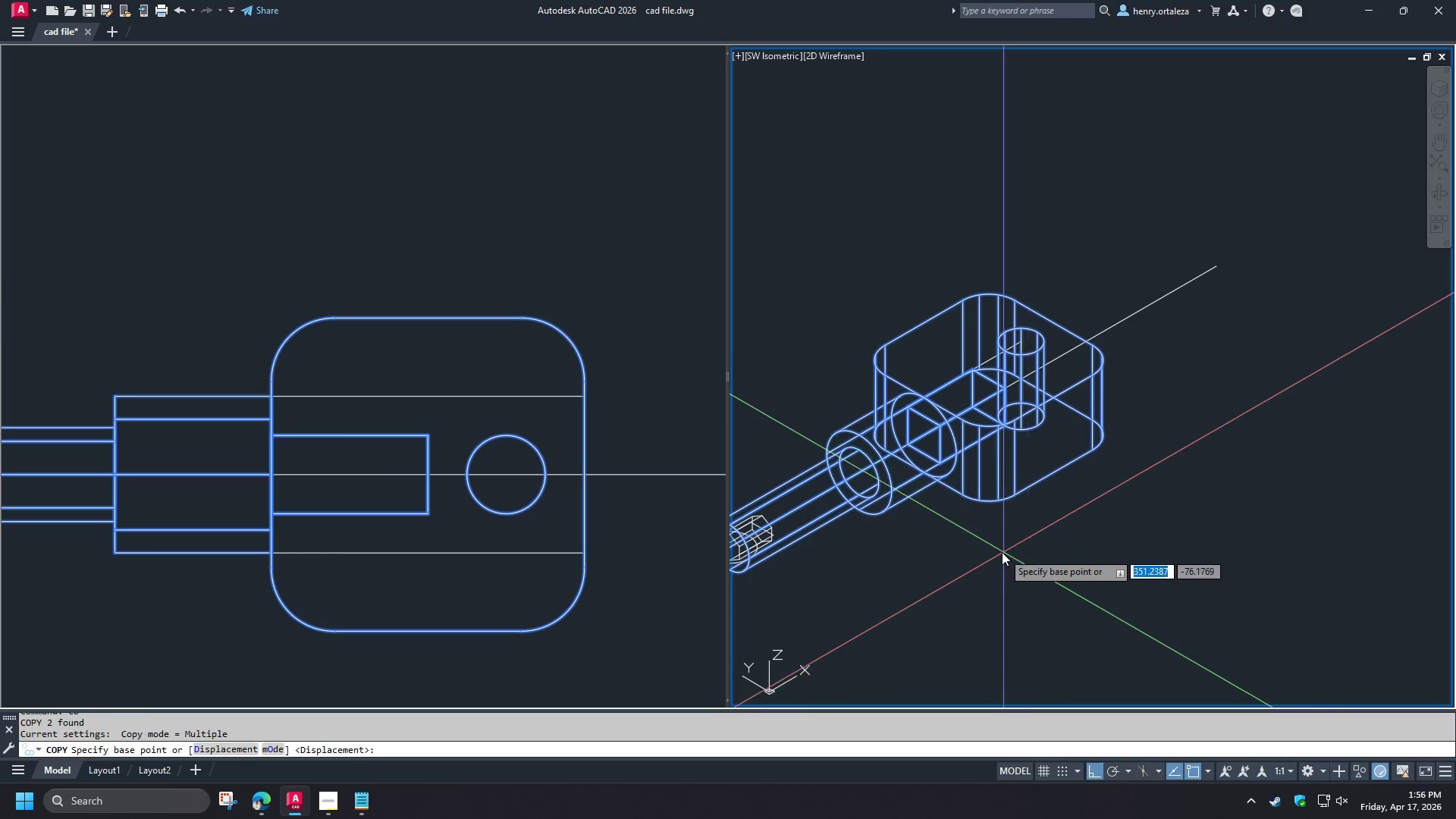 
scroll: coordinate [999, 551], scroll_direction: down, amount: 1.0
 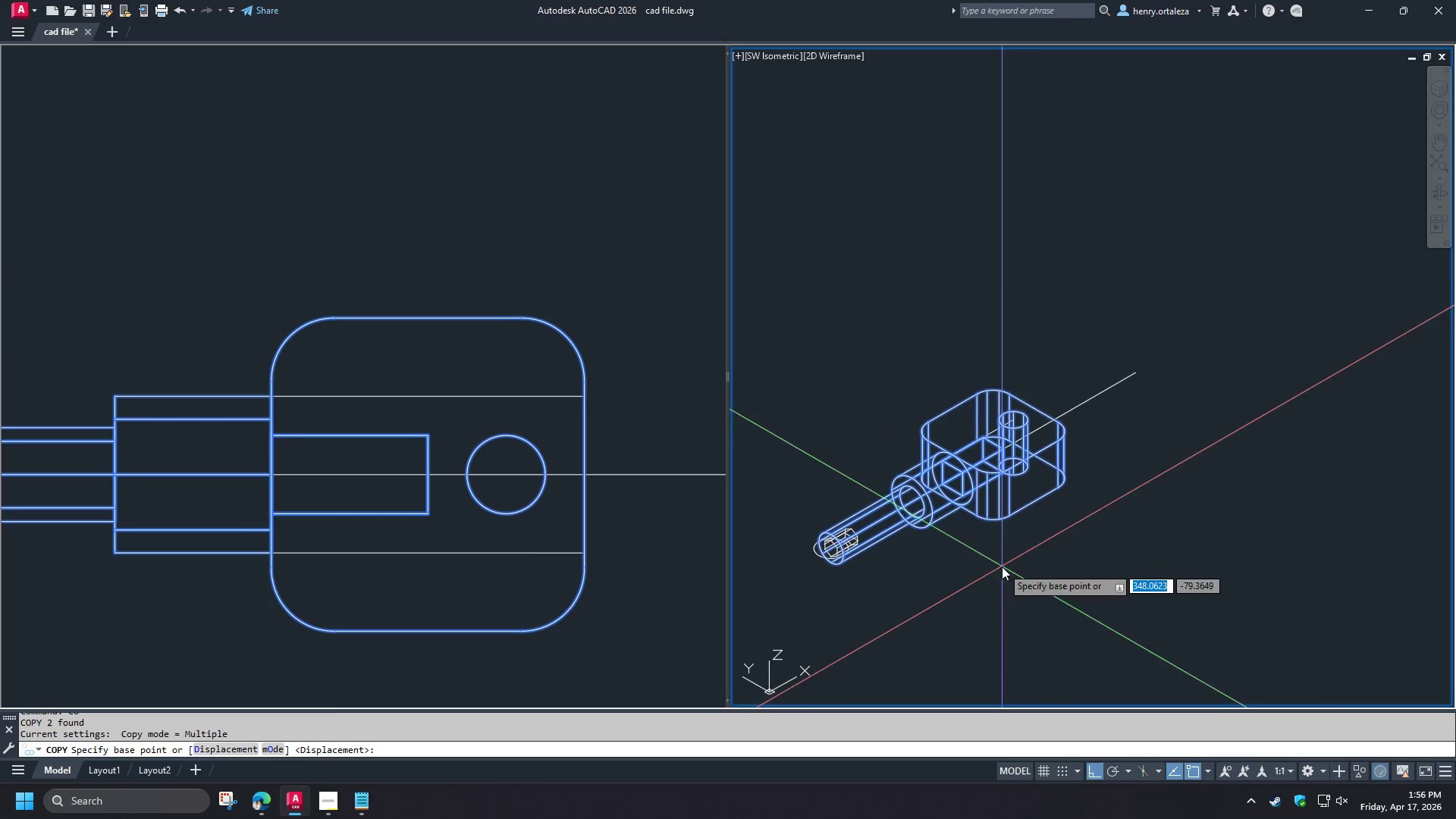 
key(Escape)
 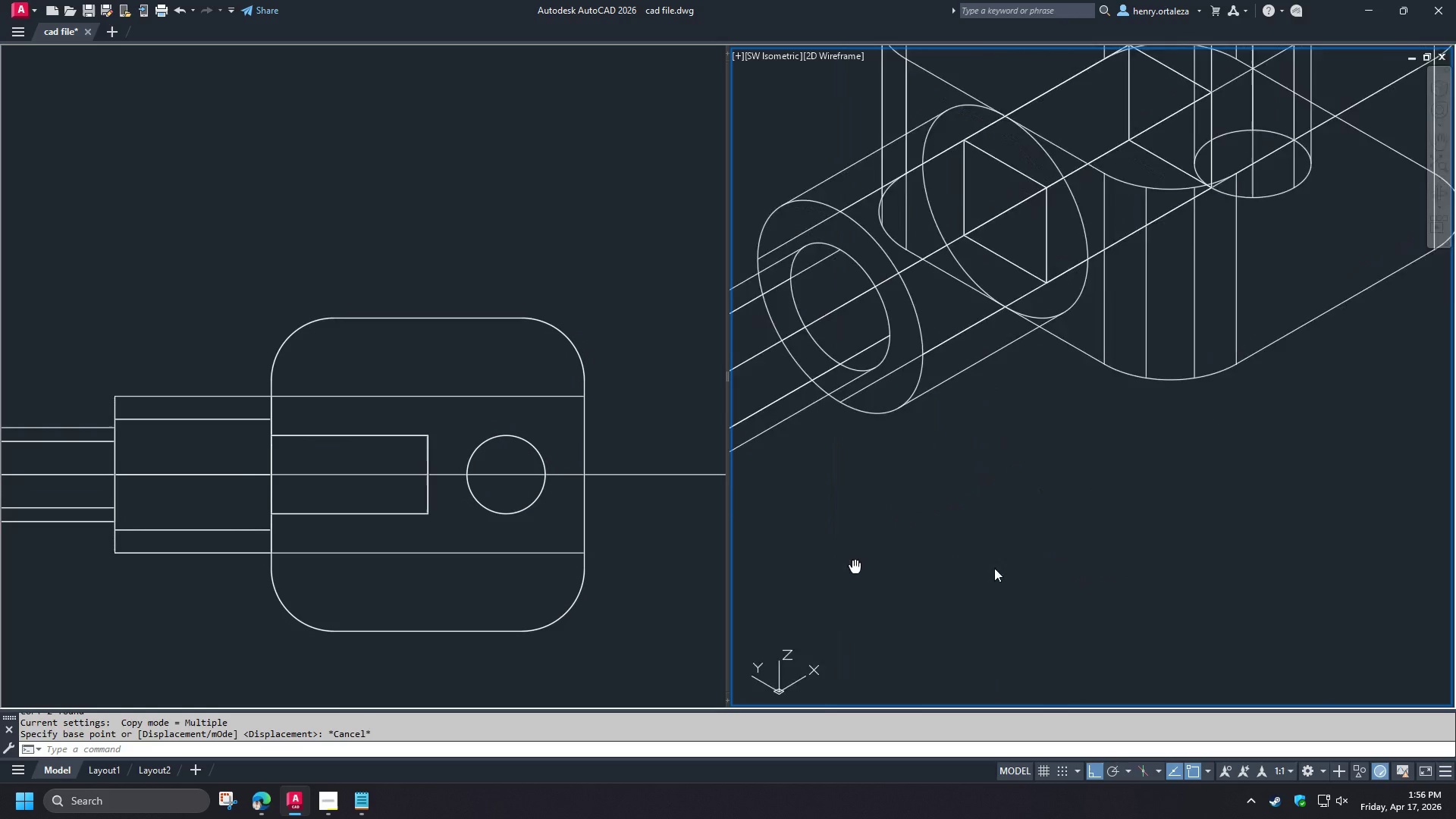 
scroll: coordinate [936, 565], scroll_direction: up, amount: 3.0
 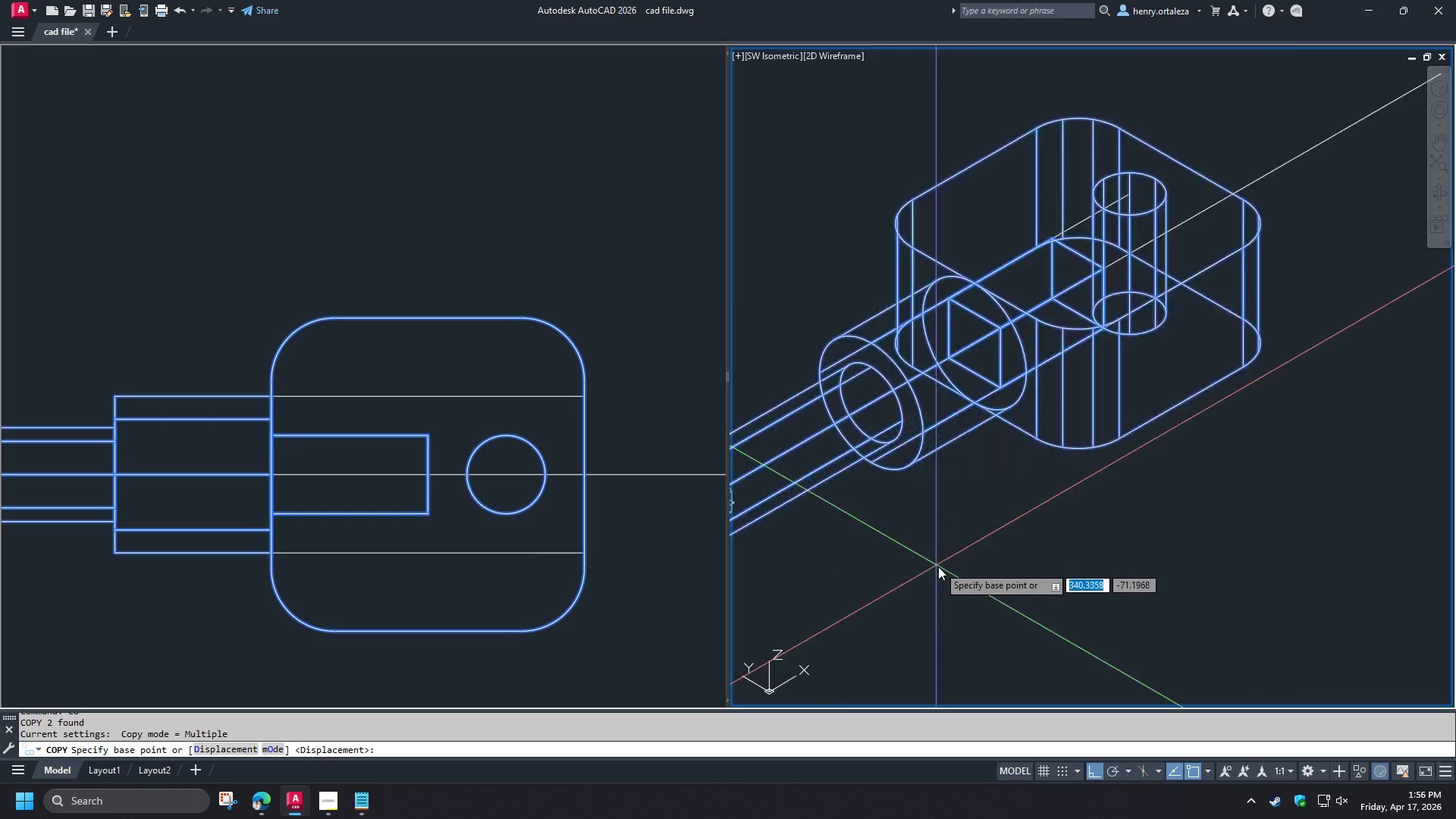 
type(sui )
key(Escape)
type(s)
 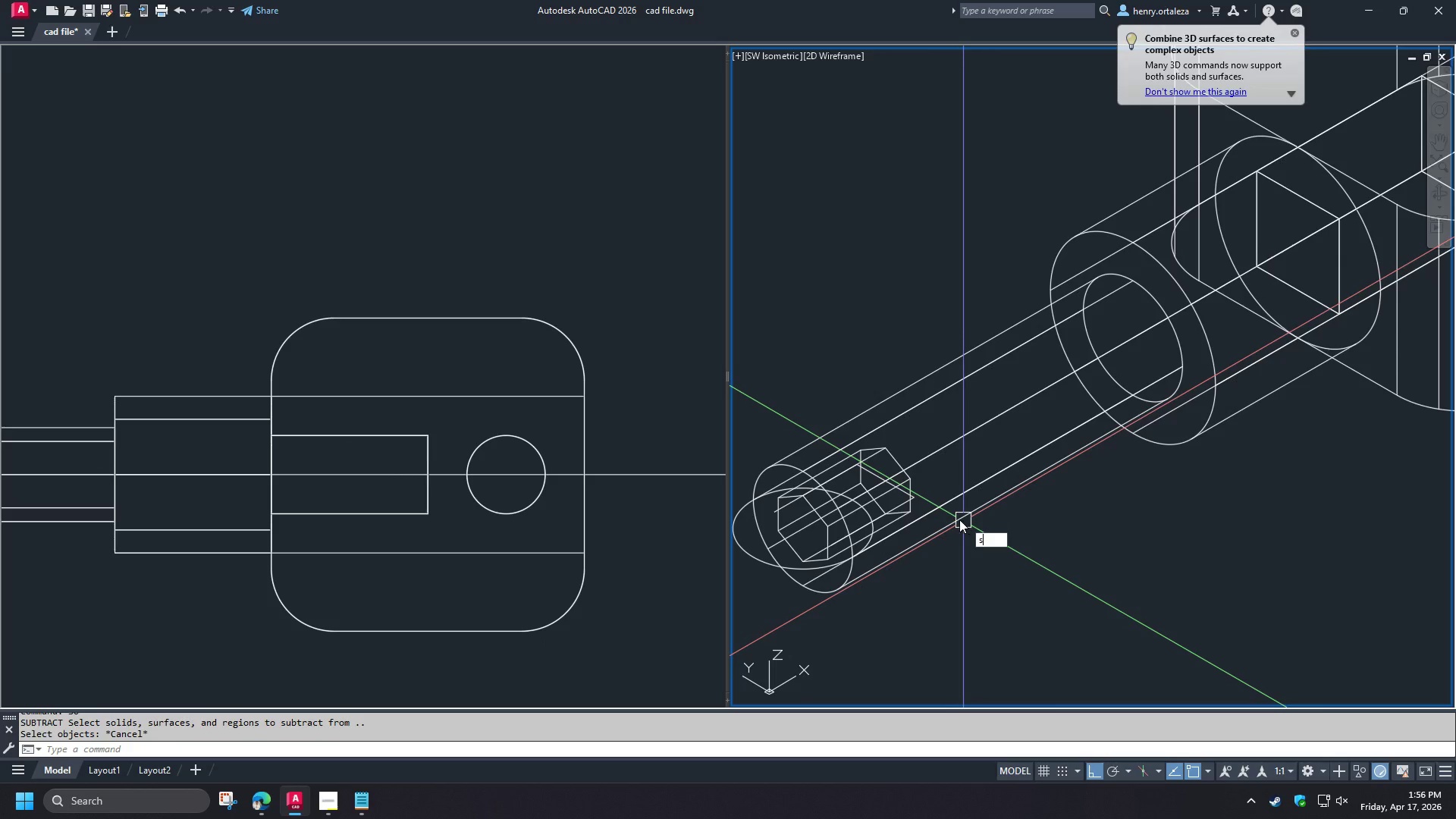 
key(U)
 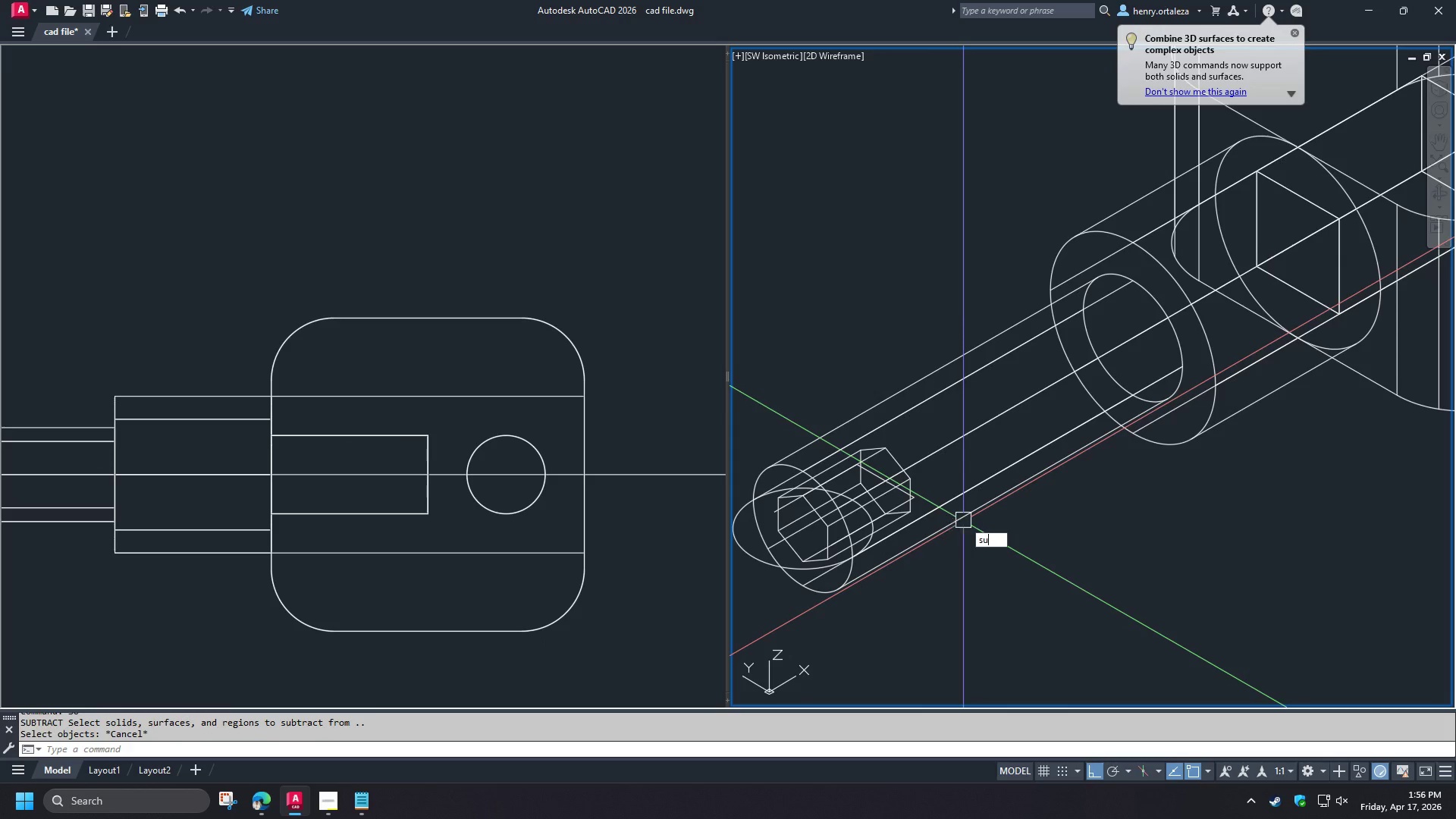 
key(Space)
 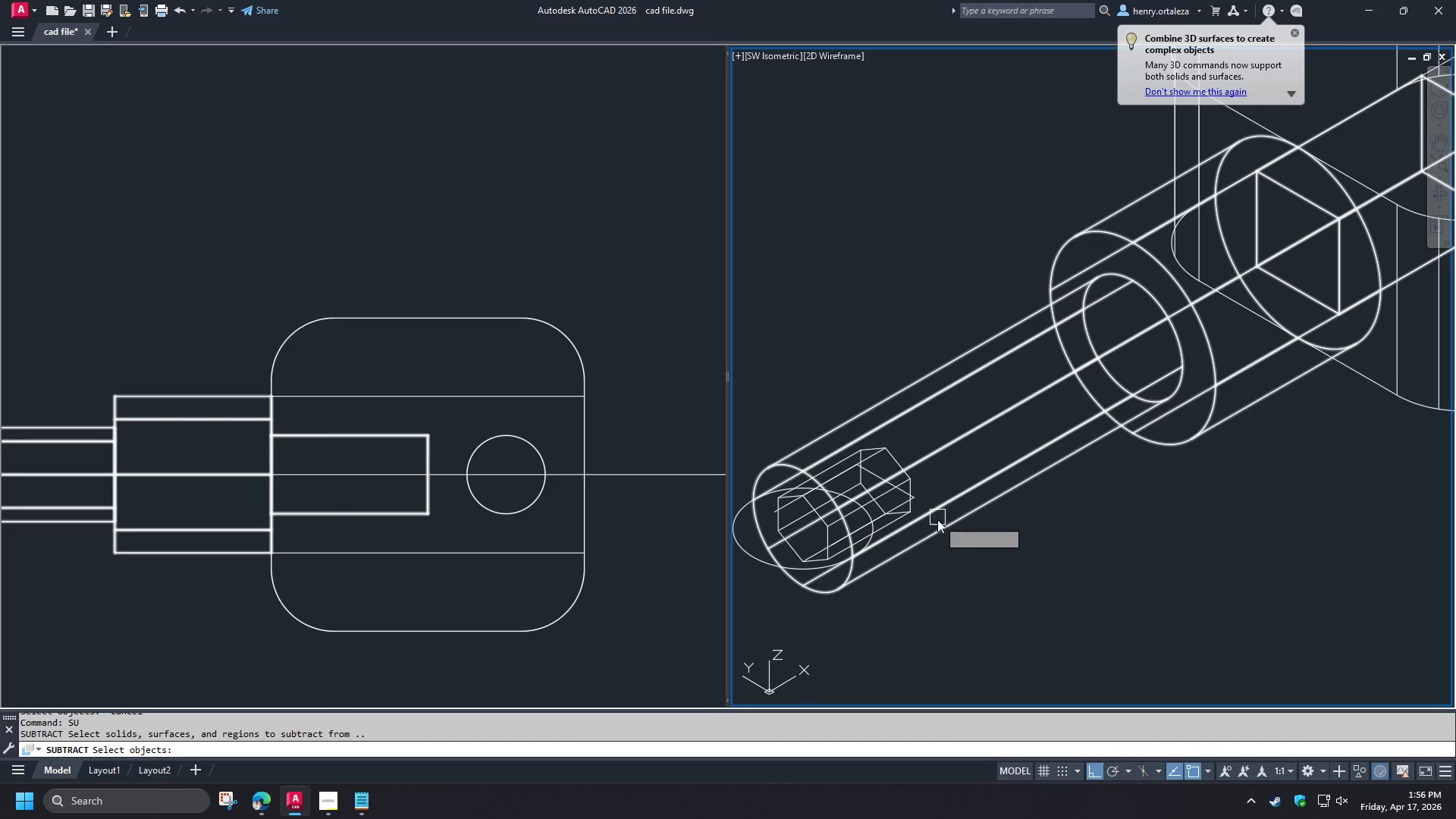 
left_click([937, 519])
 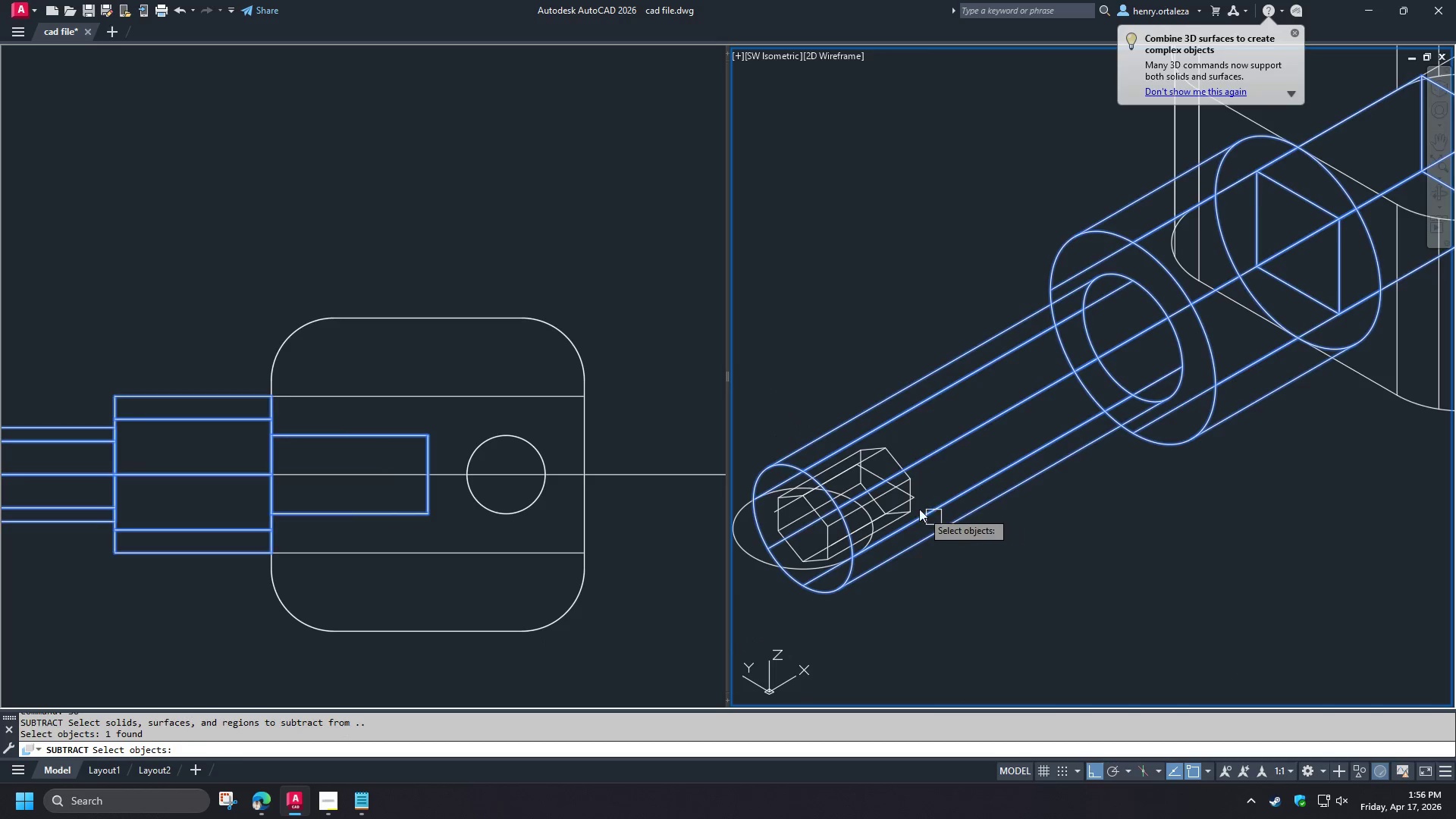 
key(Space)
 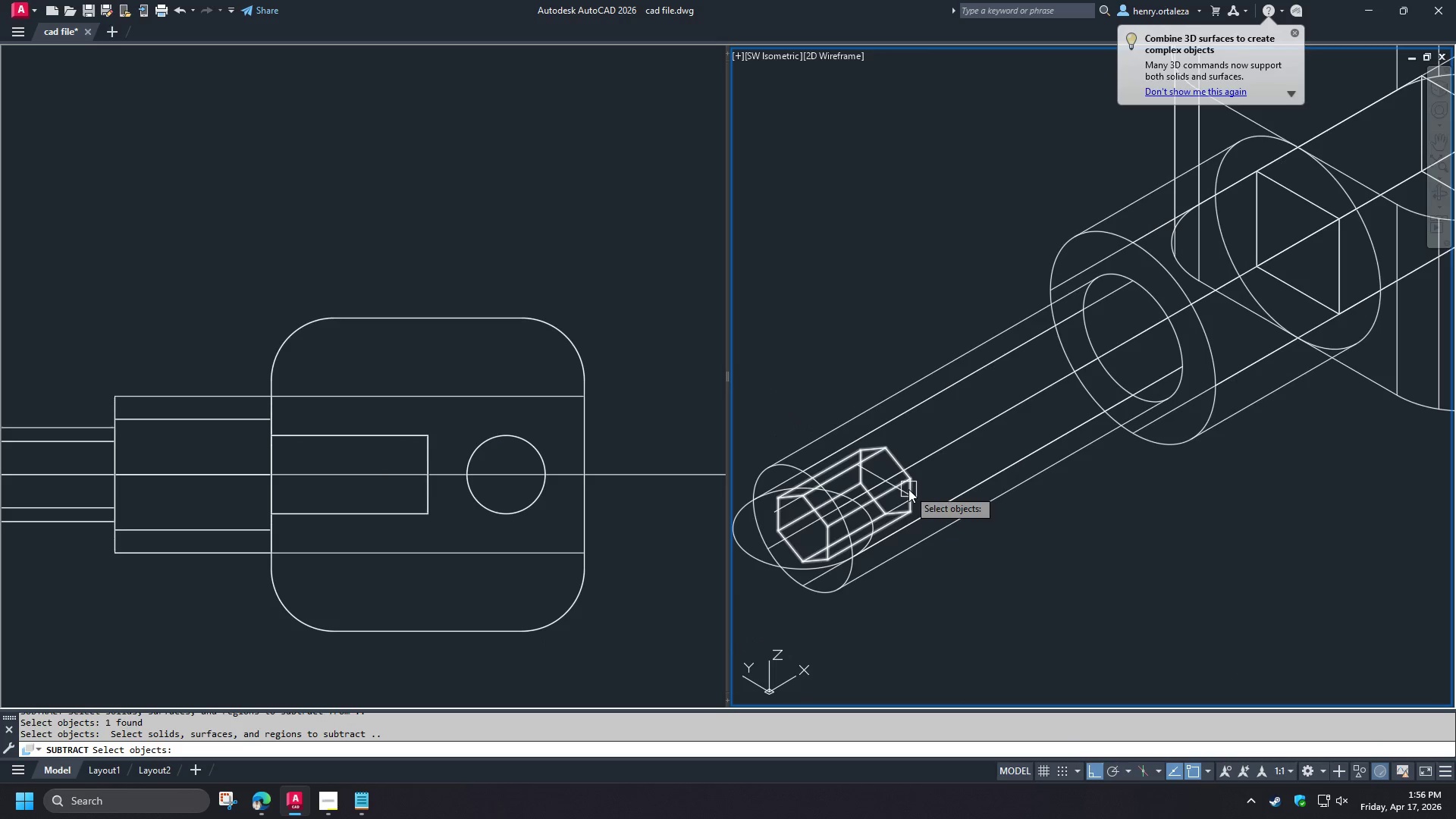 
left_click([908, 489])
 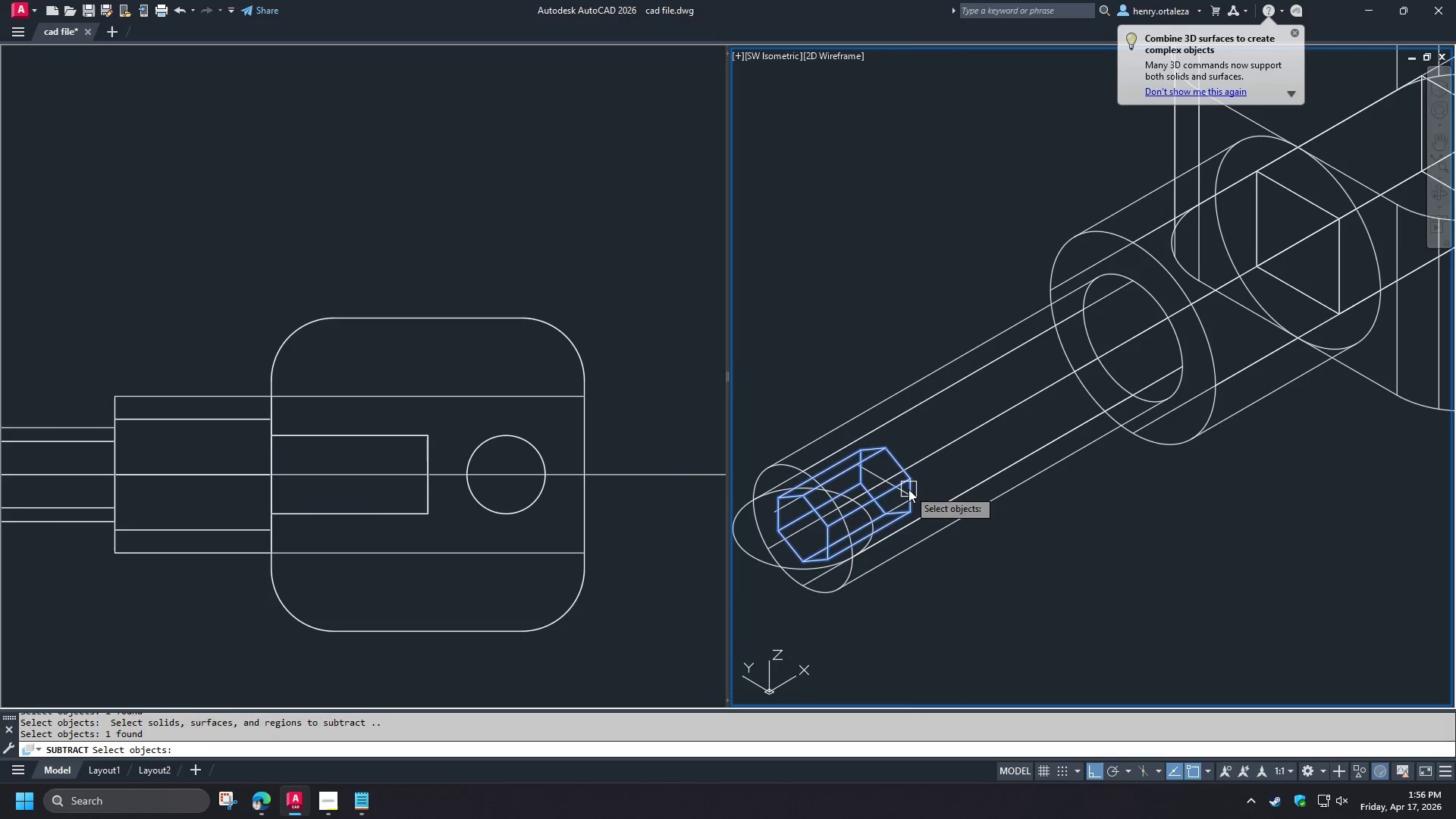 
key(Space)
 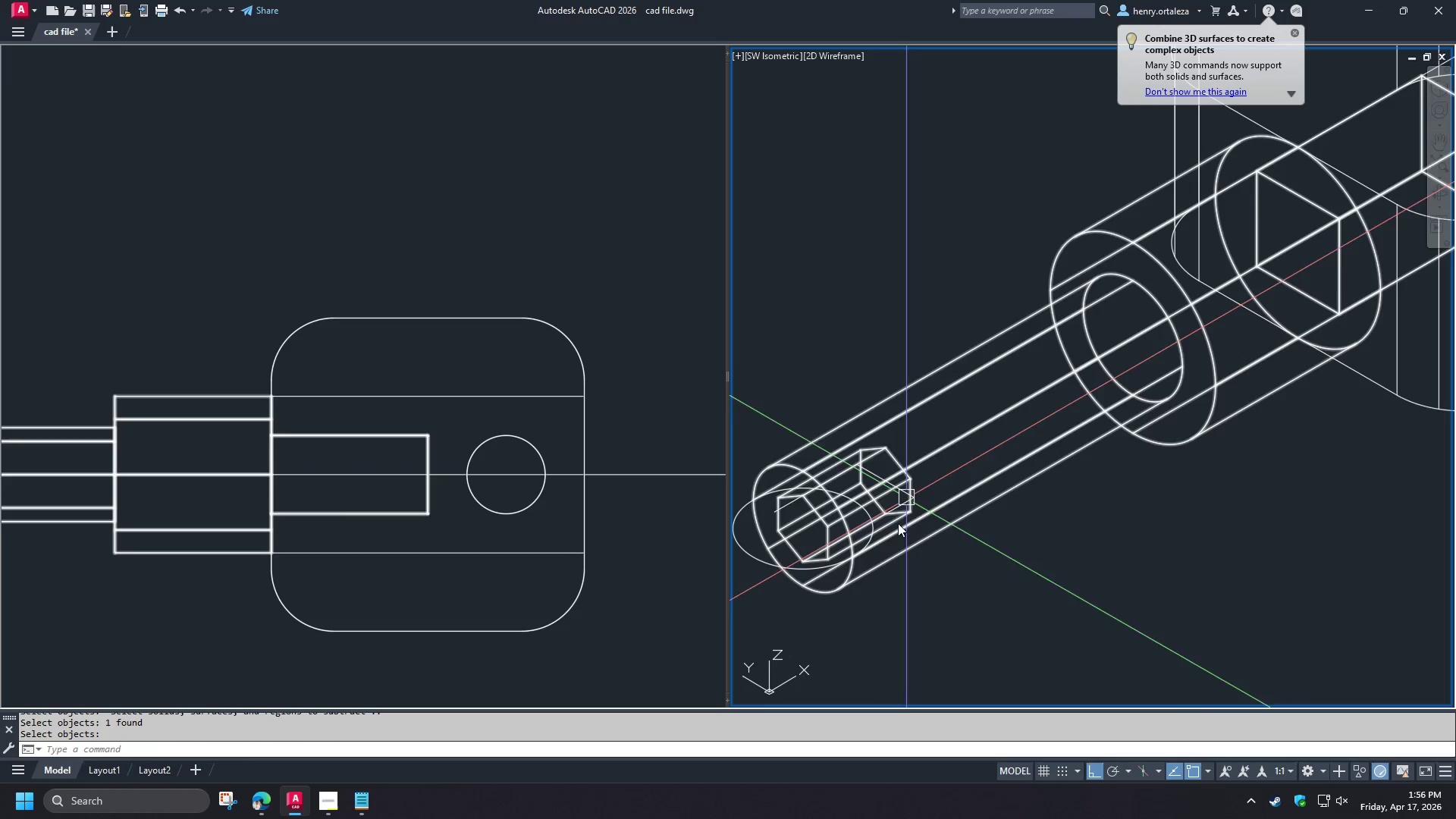 
scroll: coordinate [890, 534], scroll_direction: down, amount: 2.0
 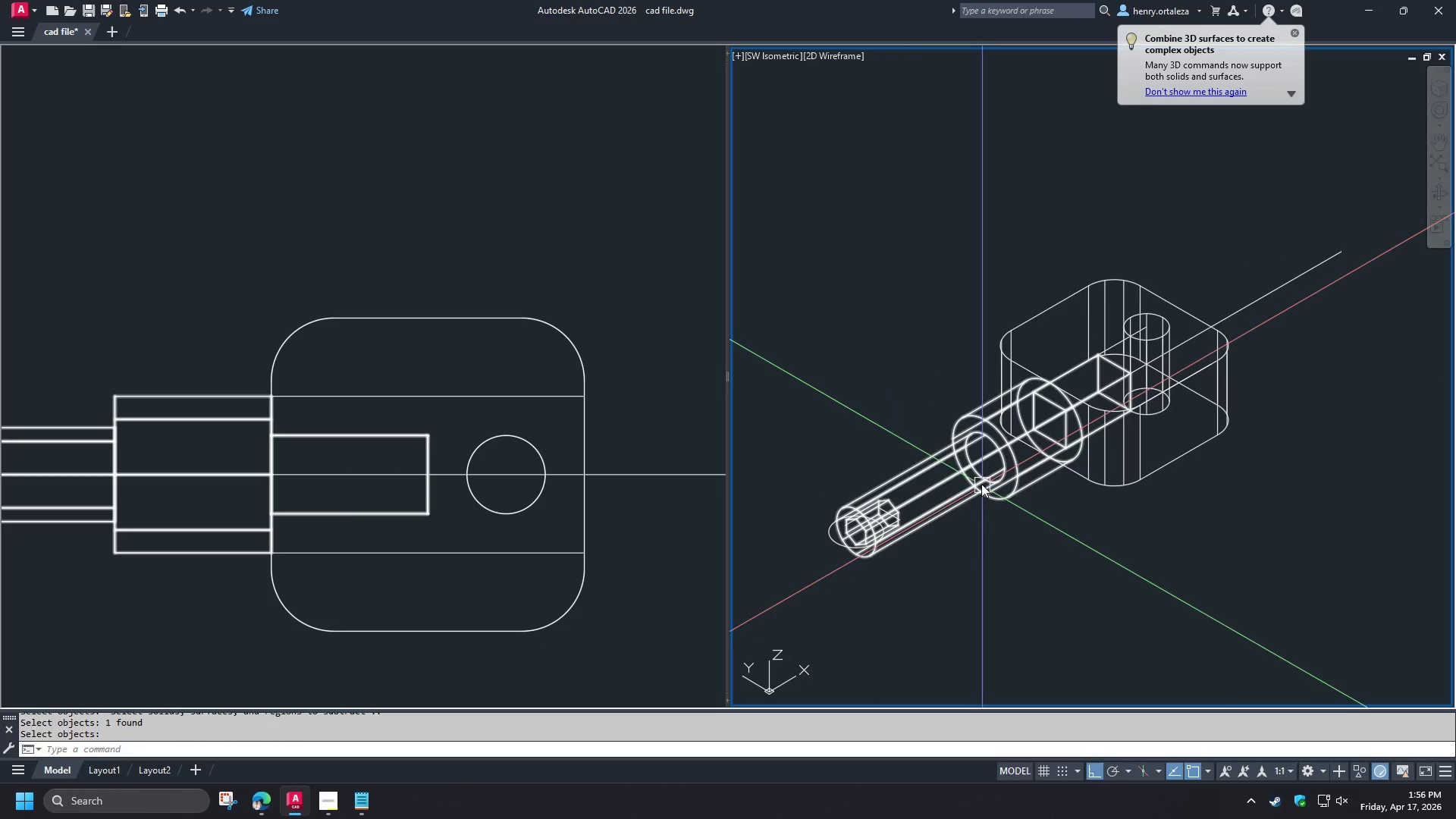 
left_click([981, 483])
 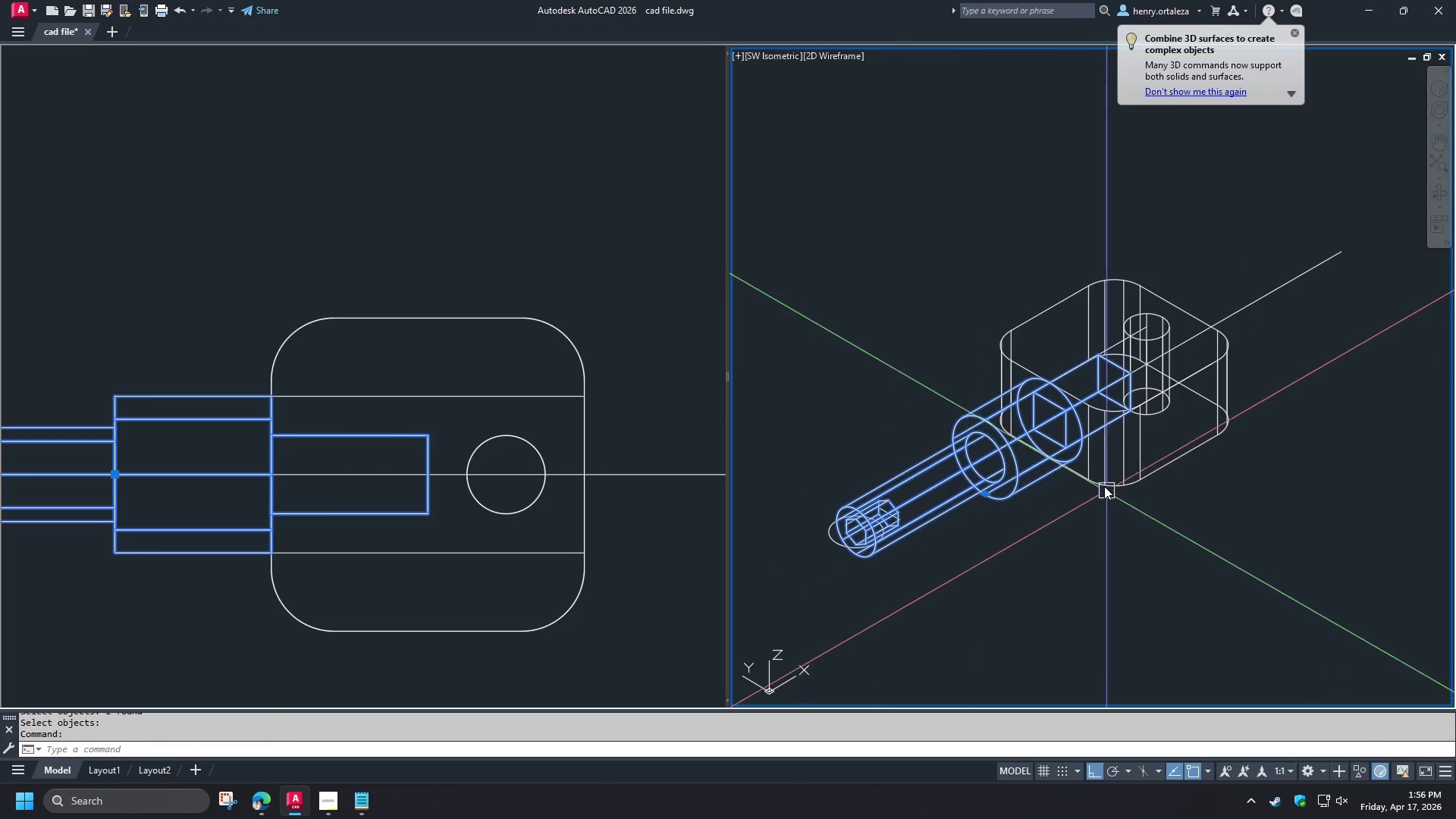 
left_click([1103, 480])
 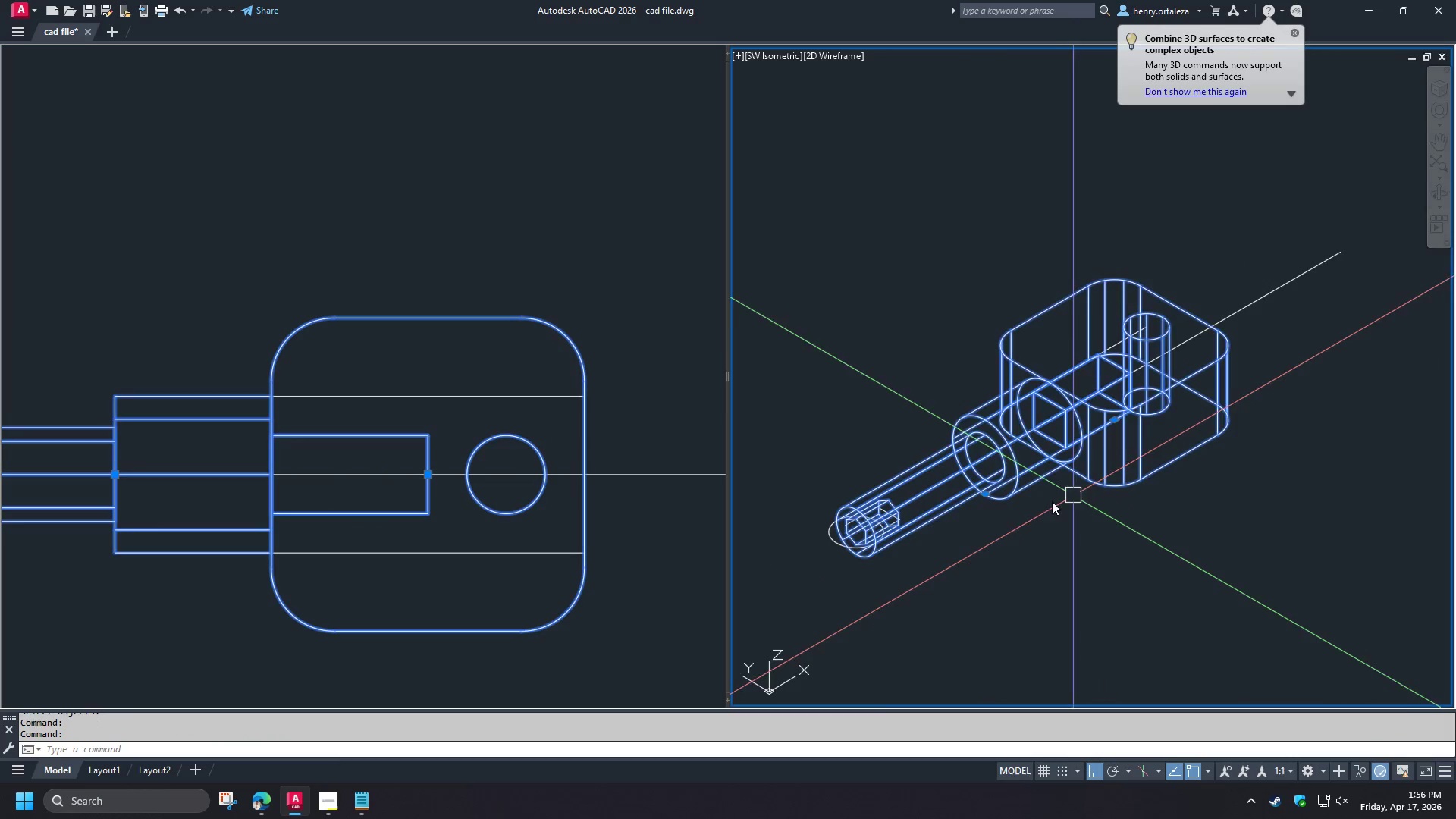 
key(C)
 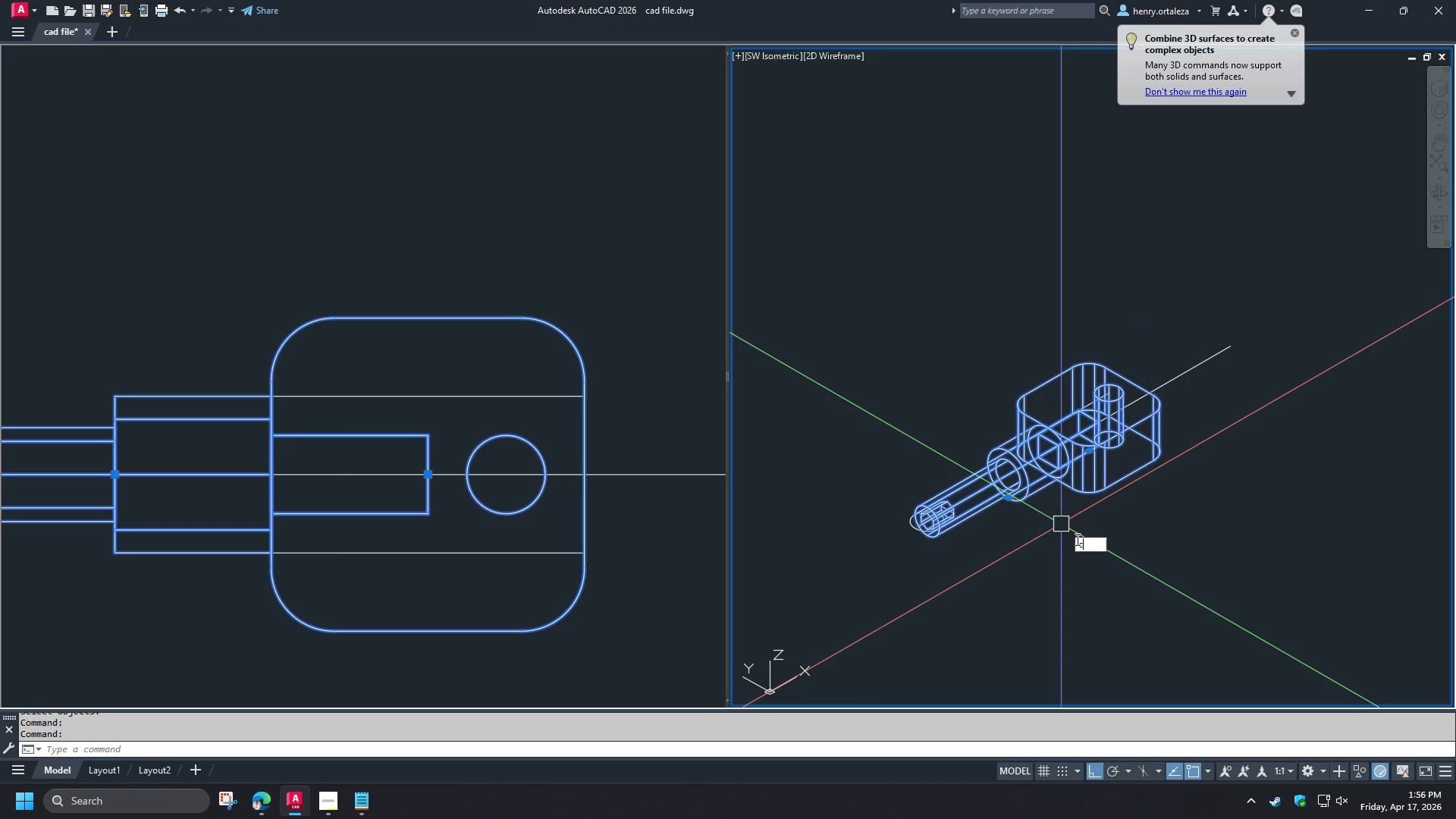 
scroll: coordinate [1046, 504], scroll_direction: down, amount: 1.0
 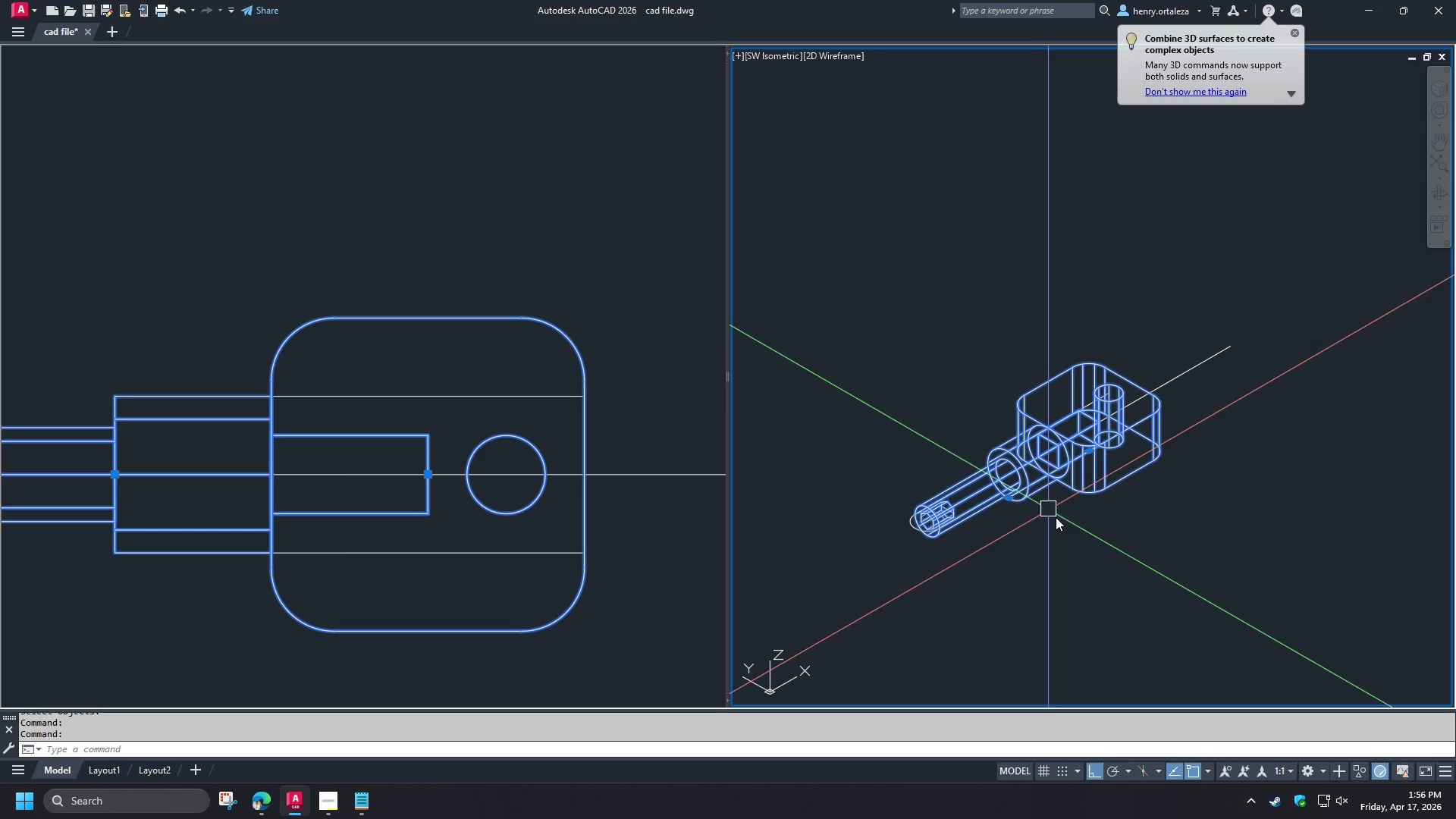 
key(O)
 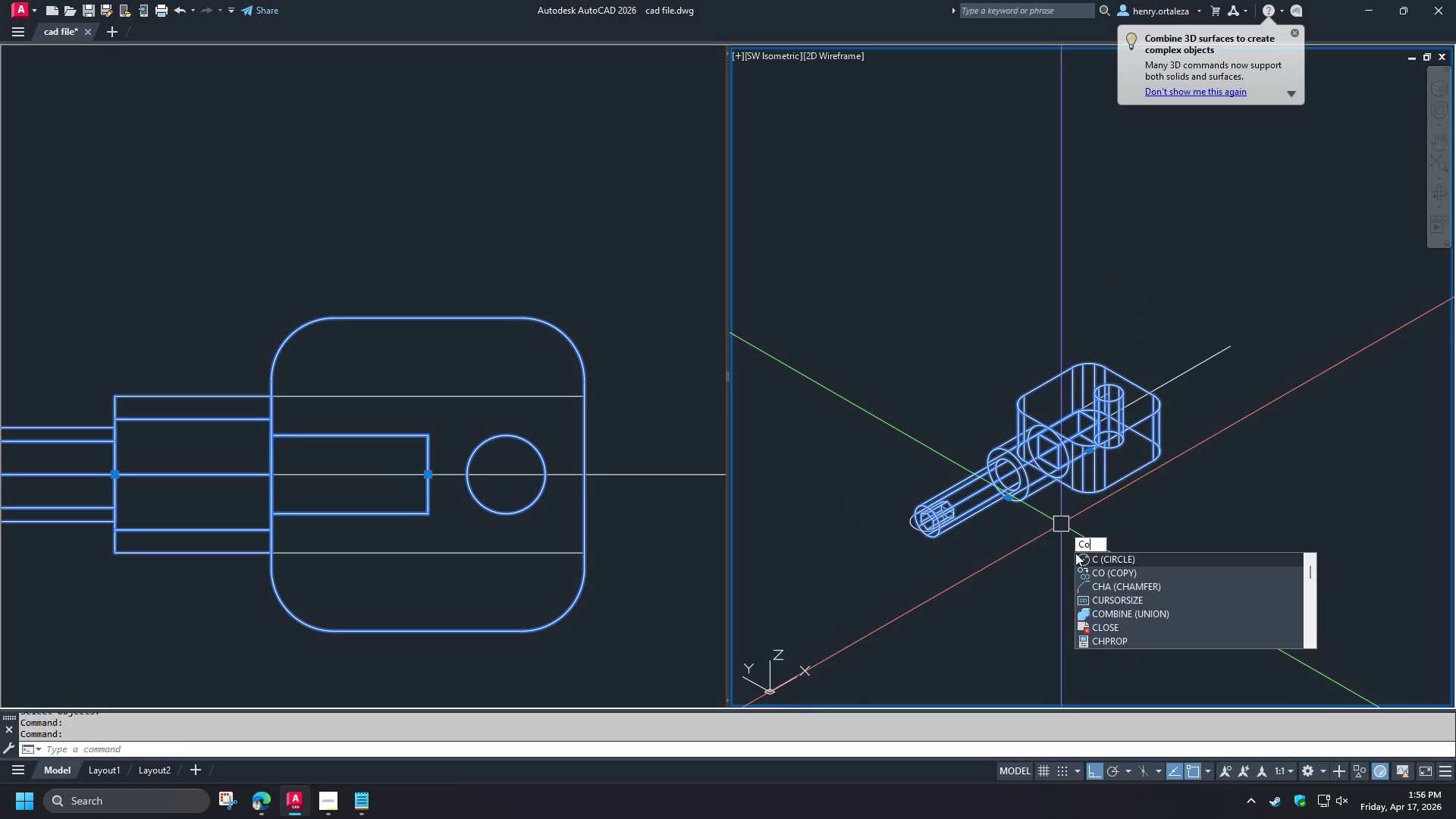 
key(Space)
 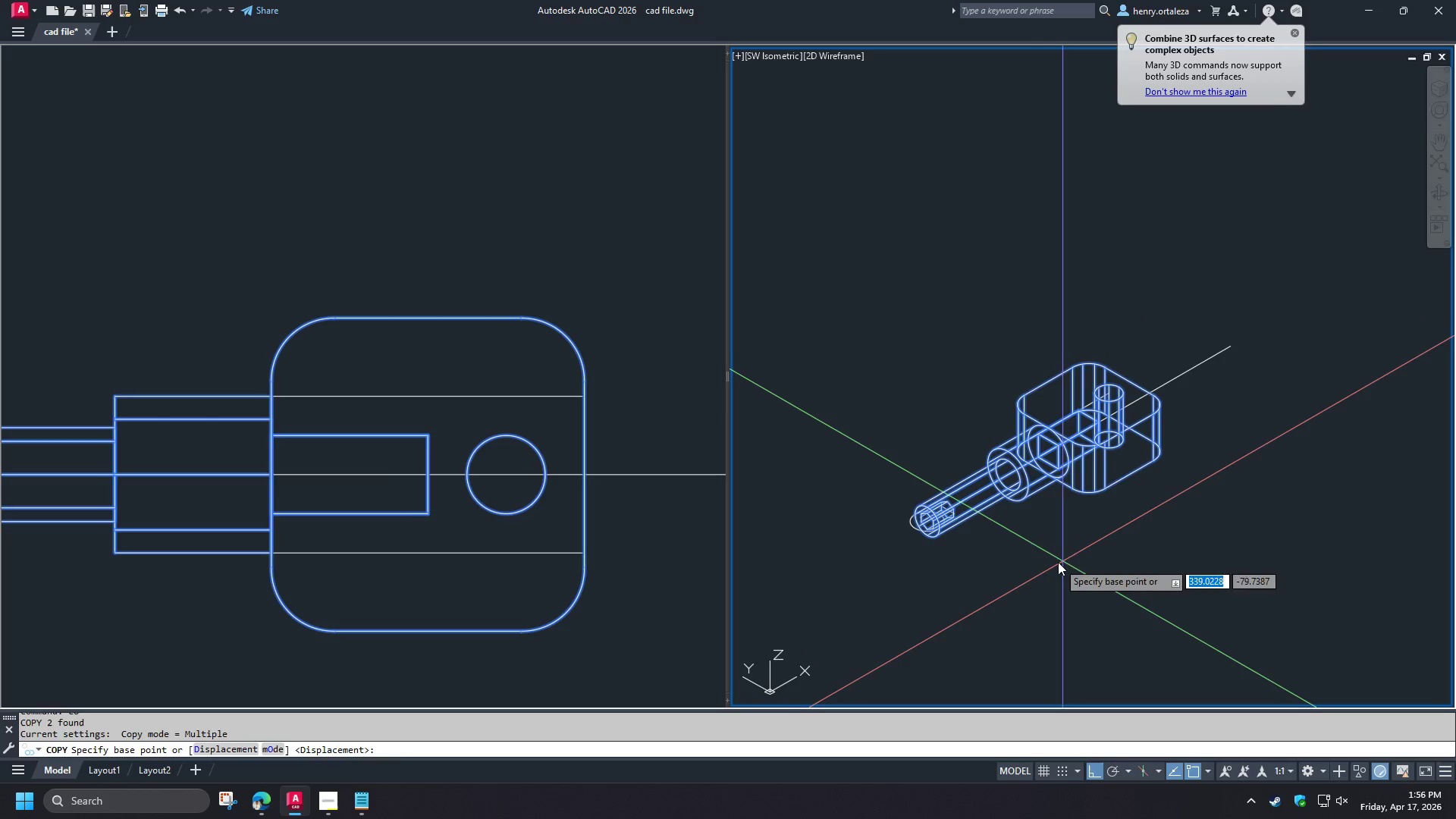 
left_click_drag(start_coordinate=[1058, 561], to_coordinate=[1075, 571])
 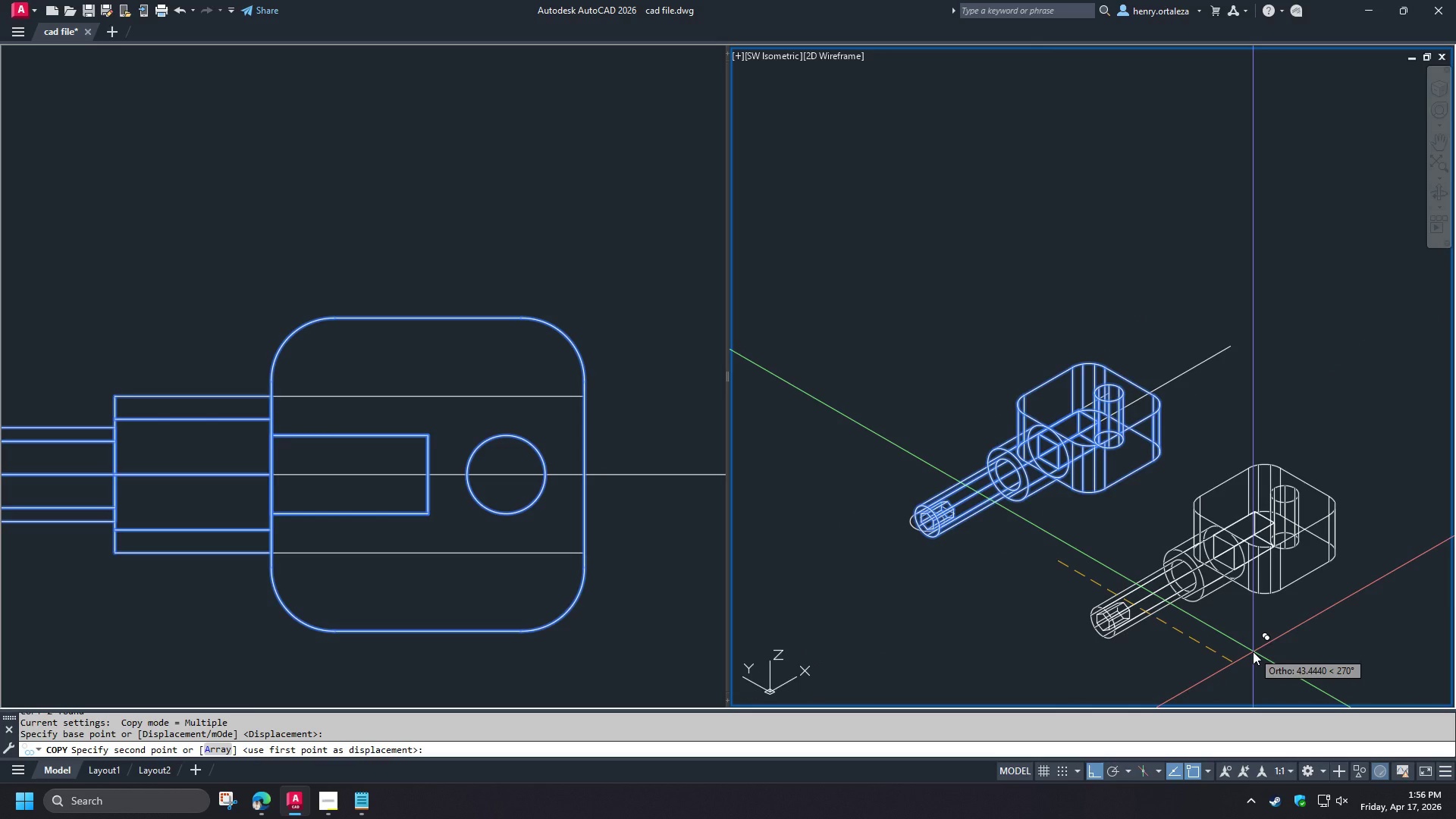 
key(Numpad5)
 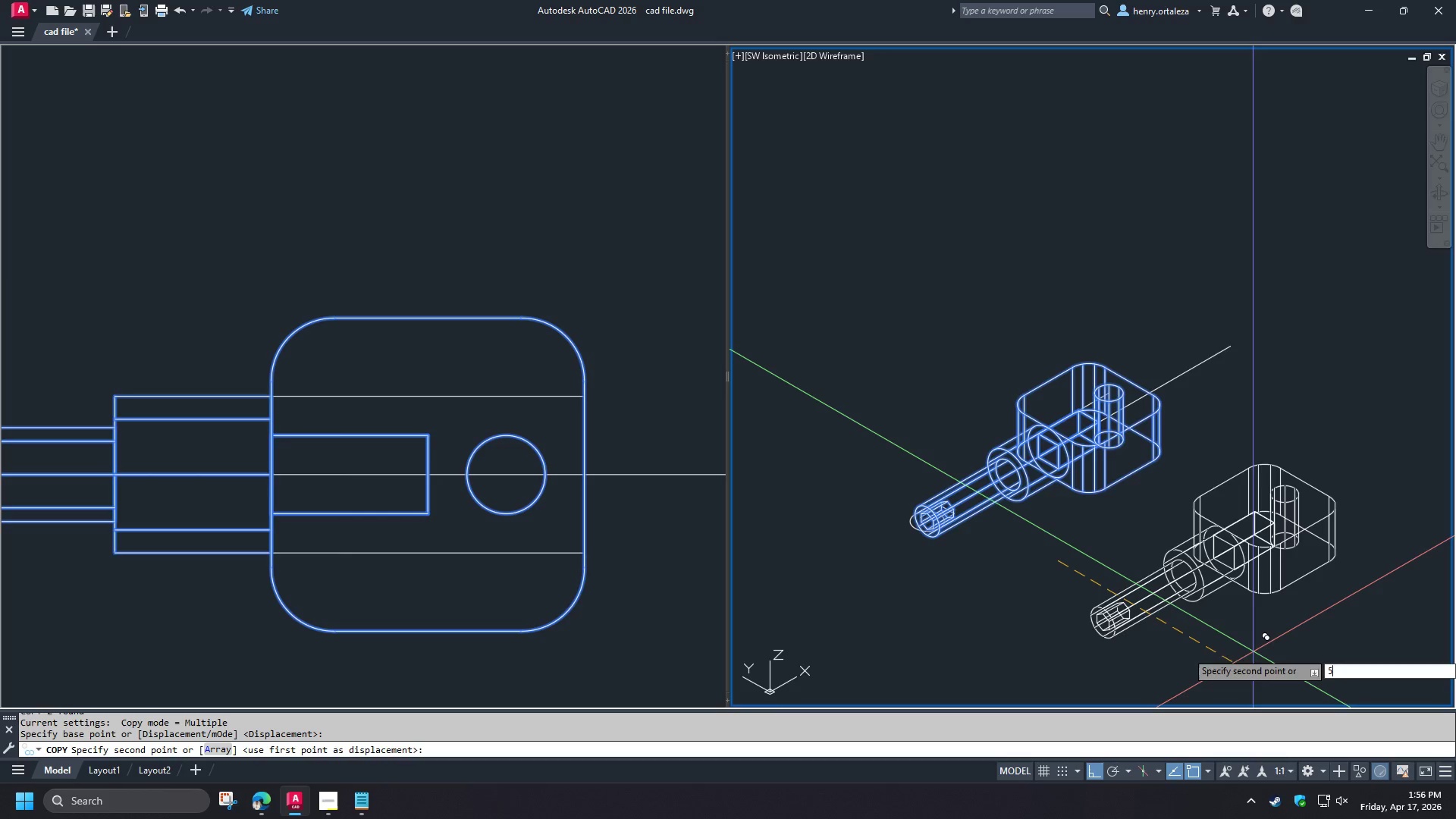 
key(Numpad0)
 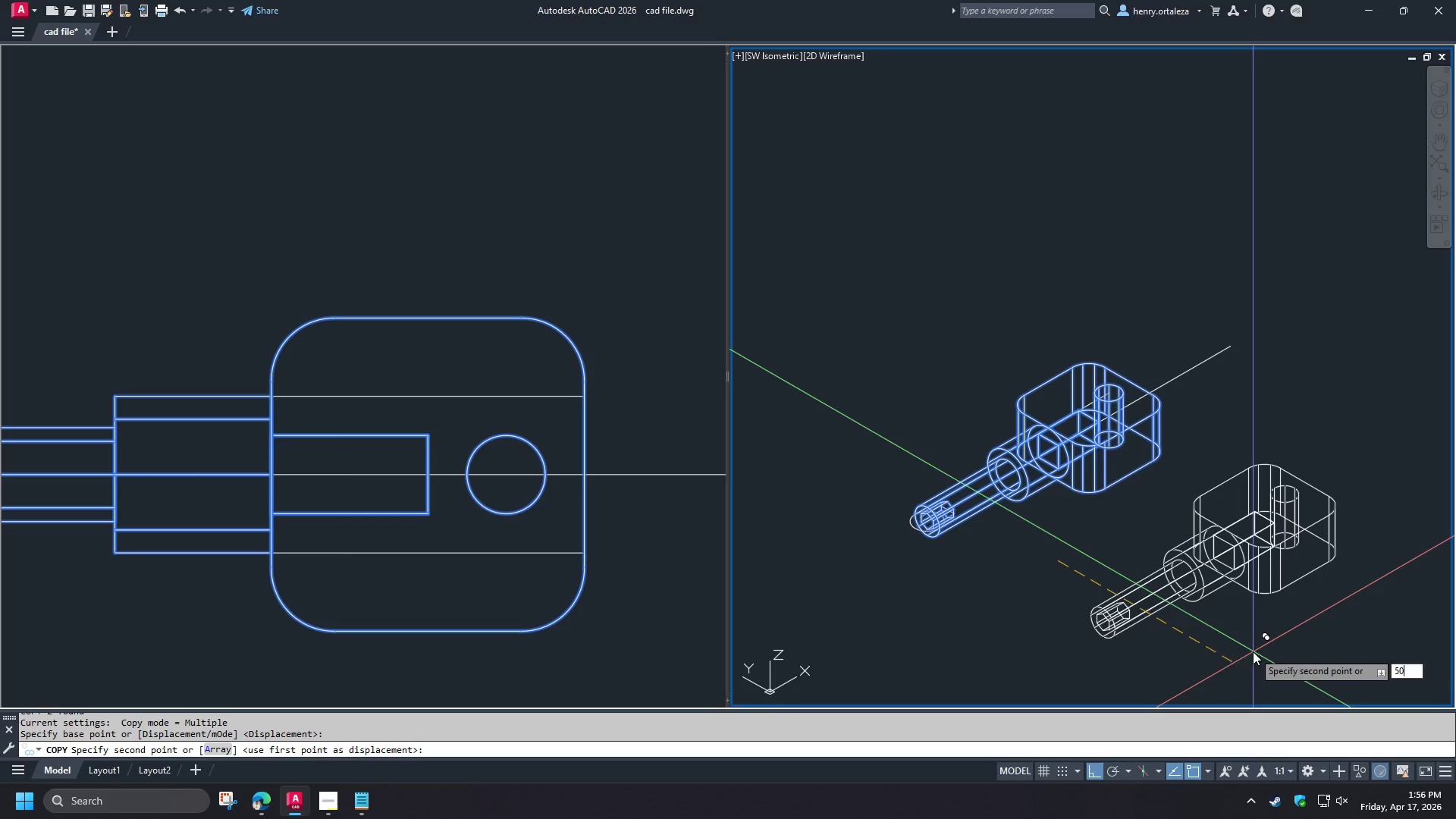 
key(Space)
 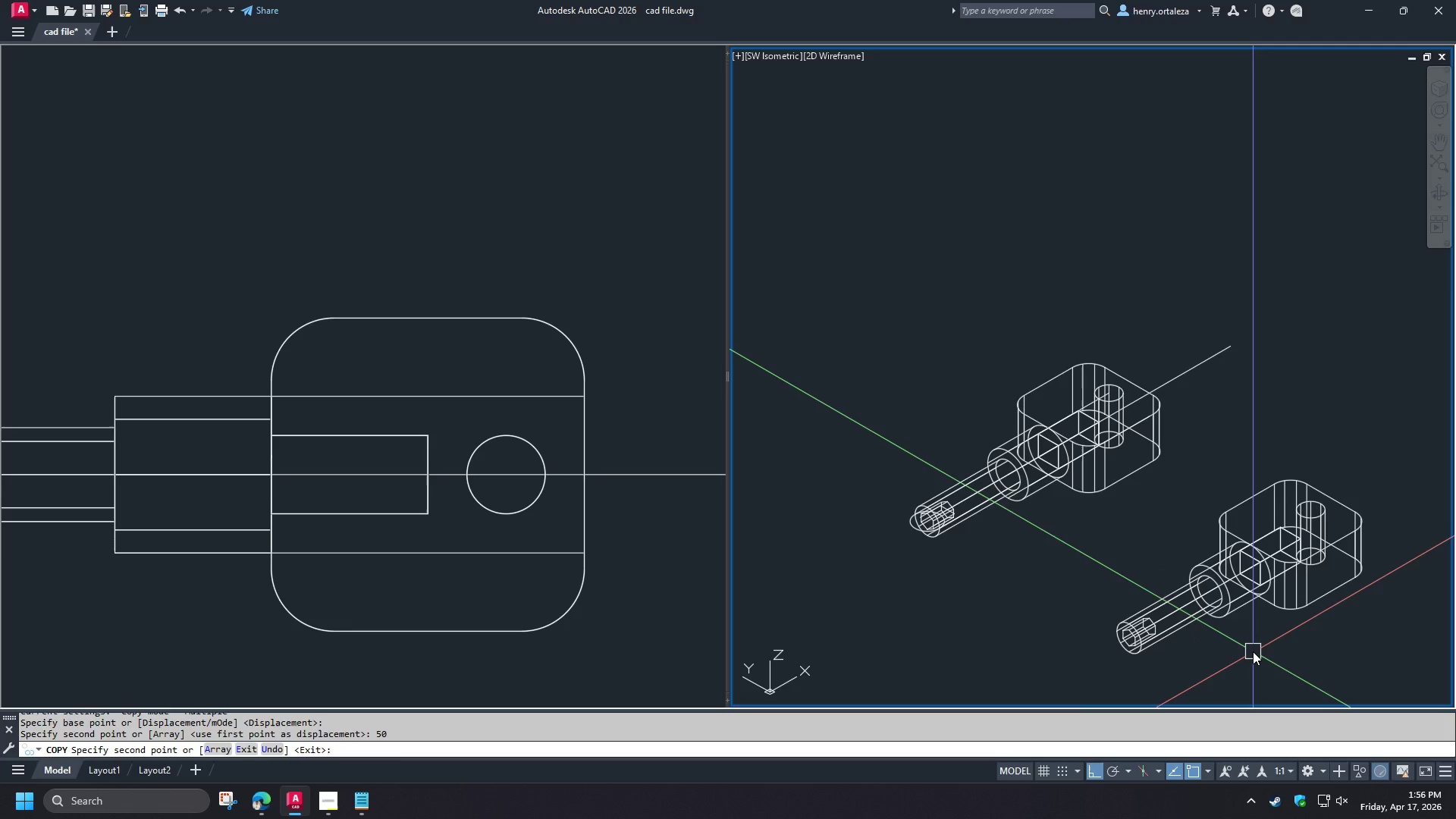 
key(Space)
 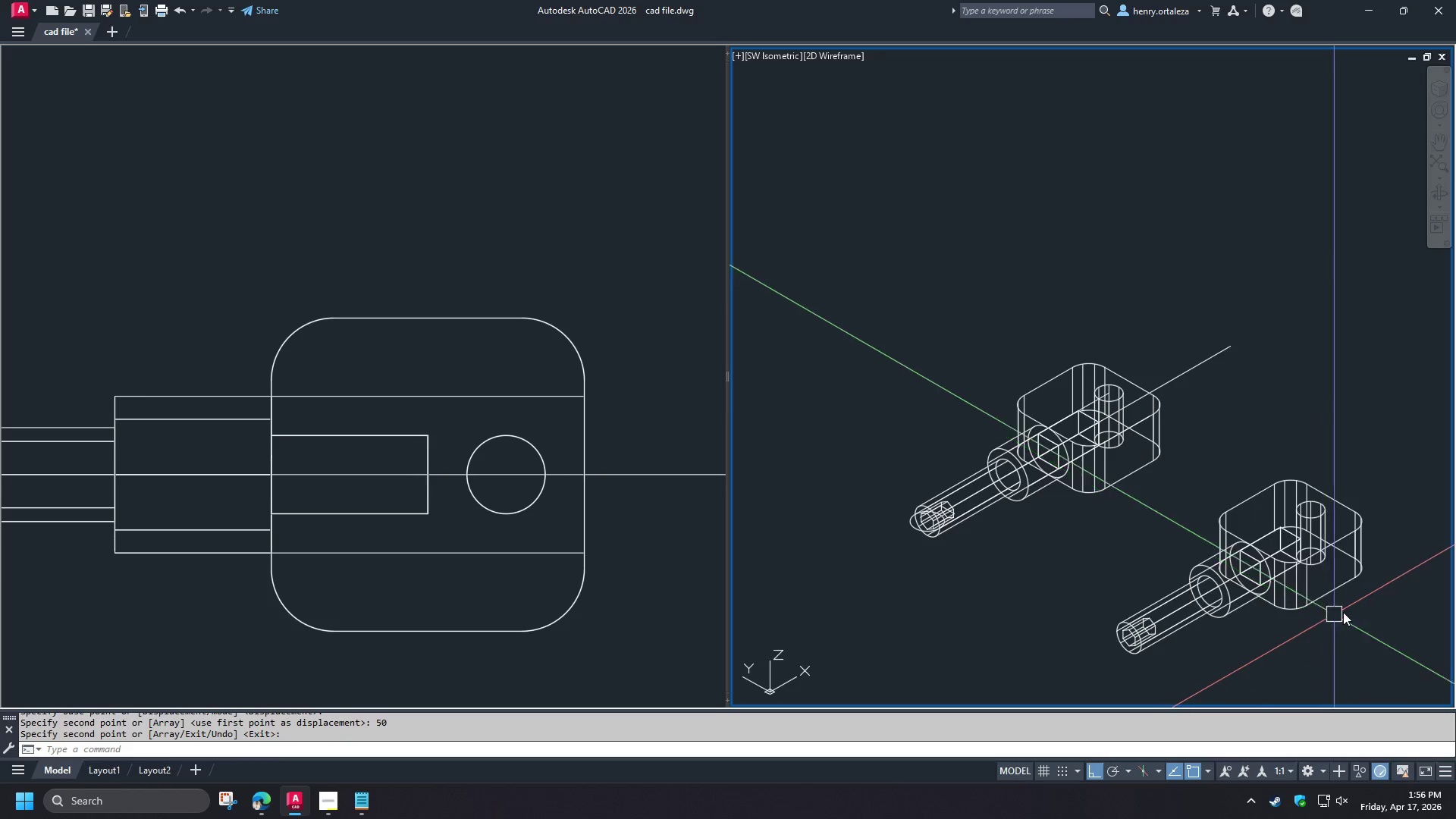 
scroll: coordinate [1343, 612], scroll_direction: up, amount: 2.0
 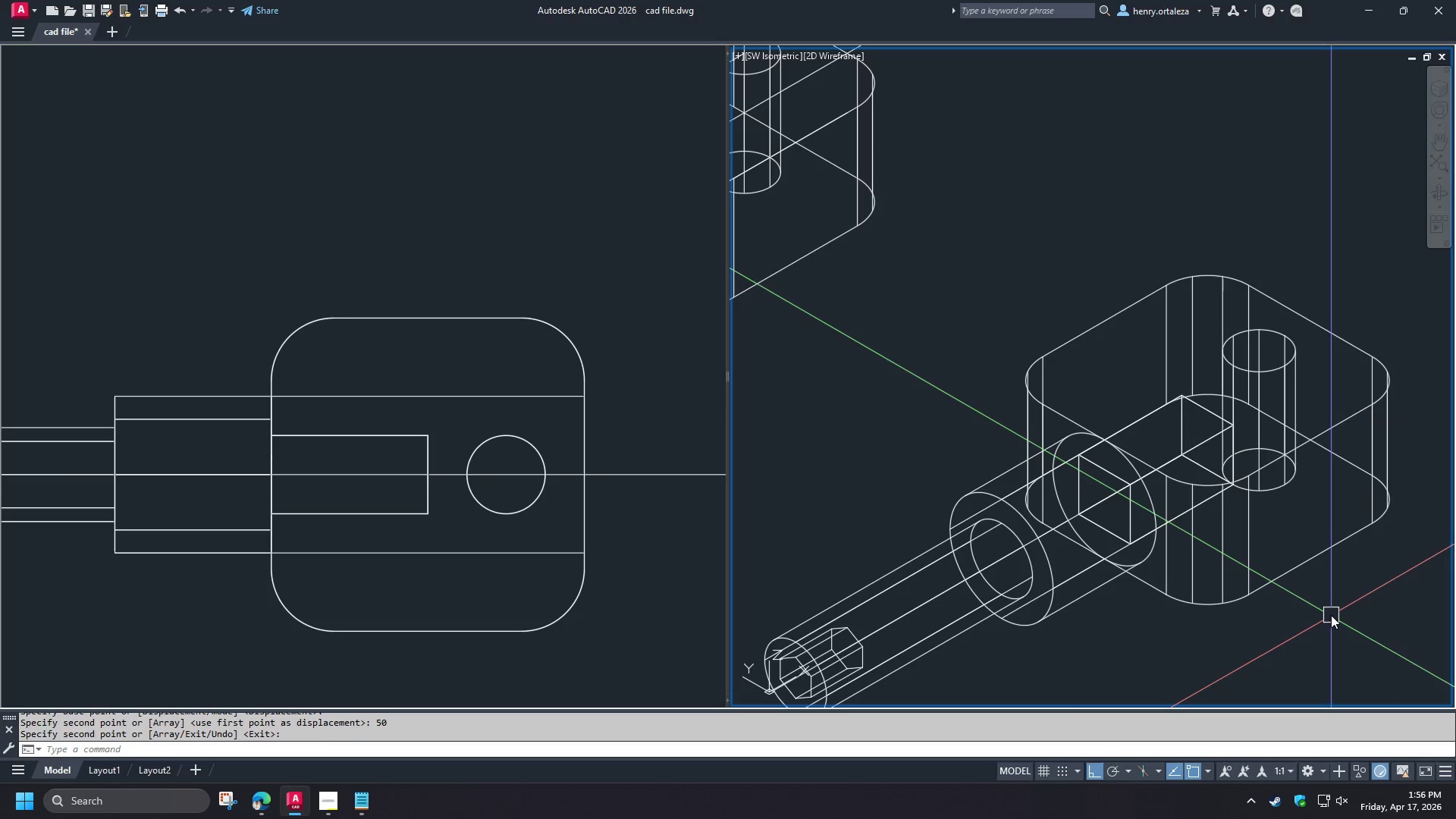 
type(un)
 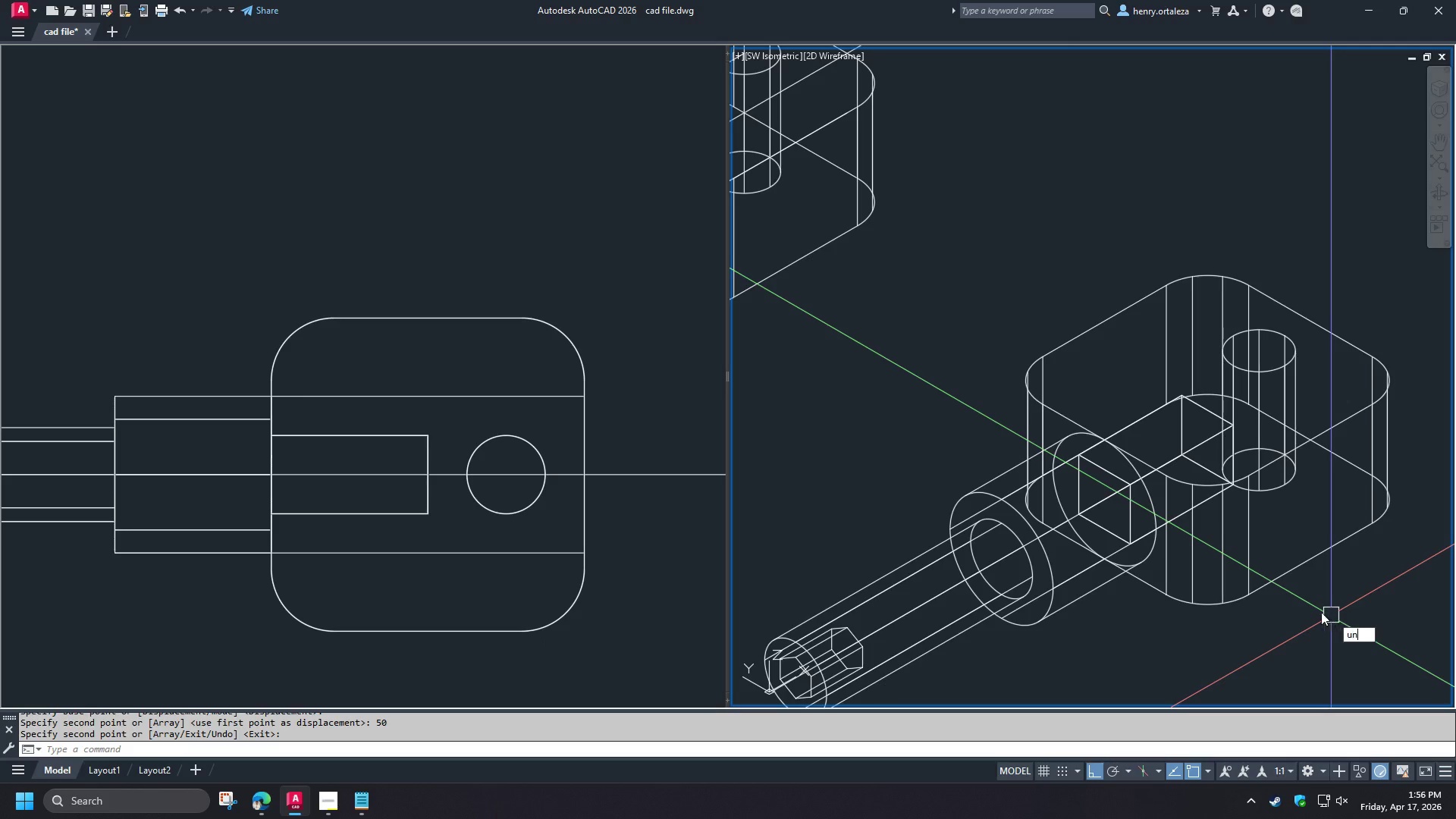 
key(I)
 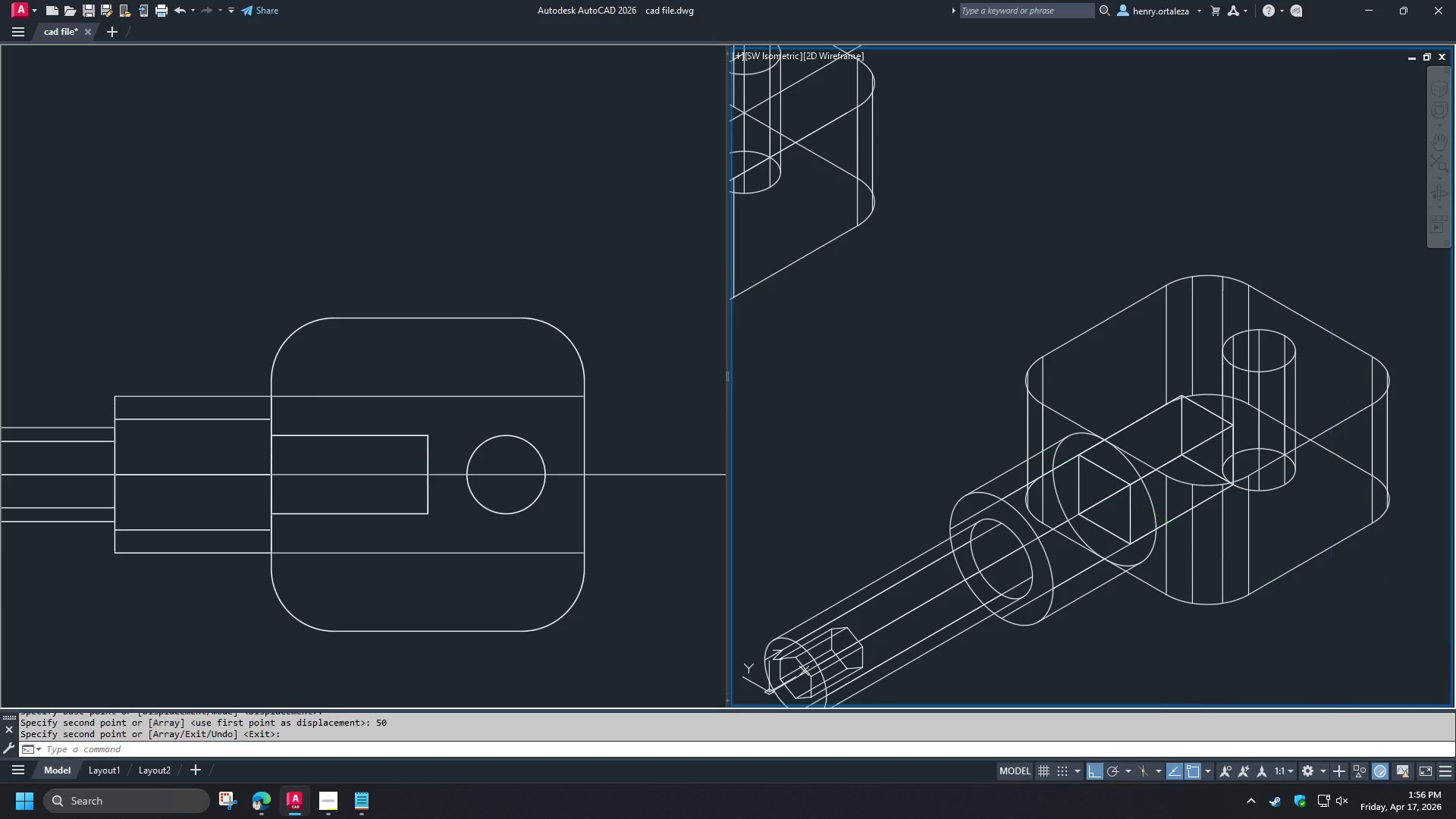 
key(Space)
 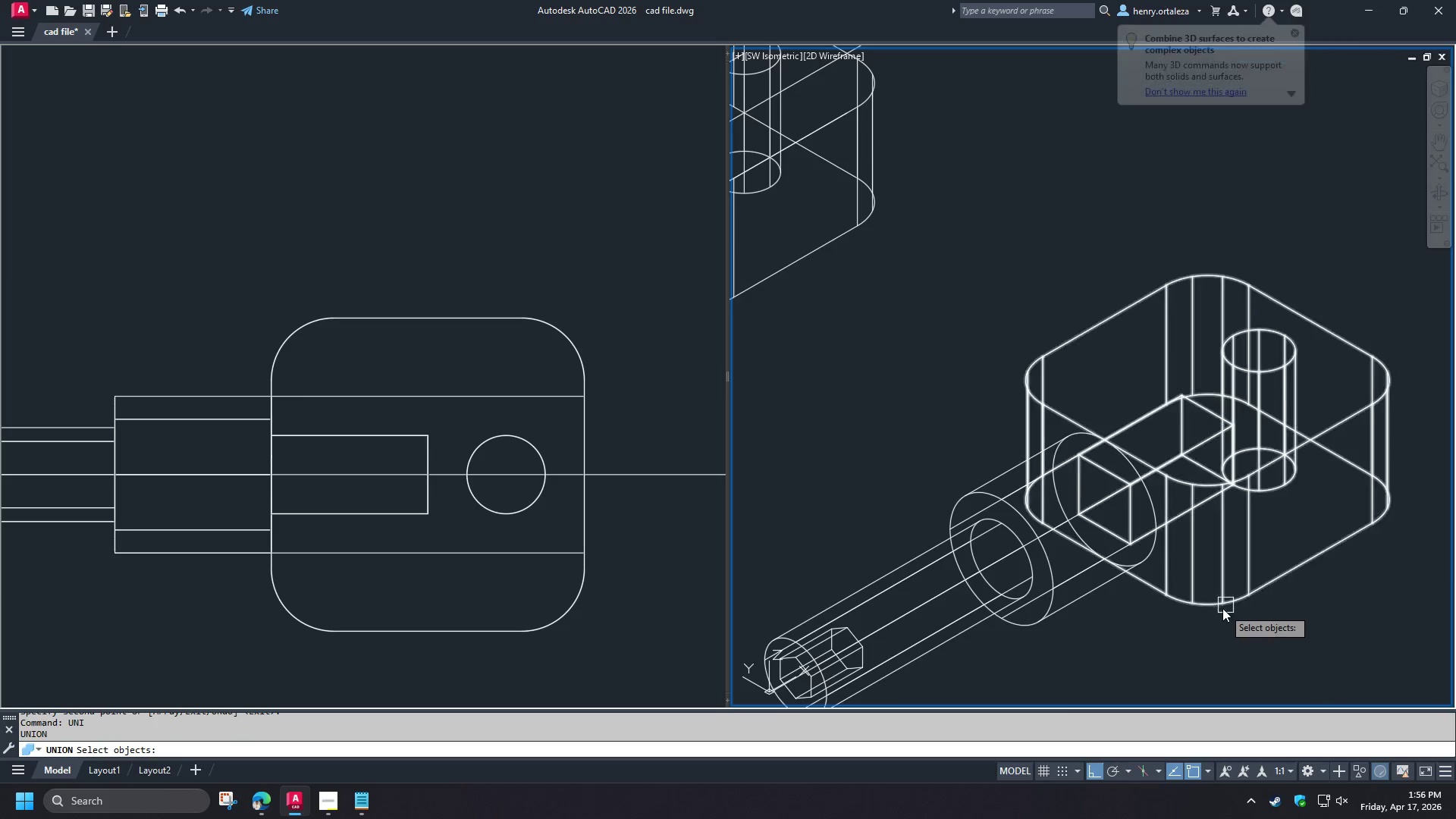 
left_click([1222, 608])
 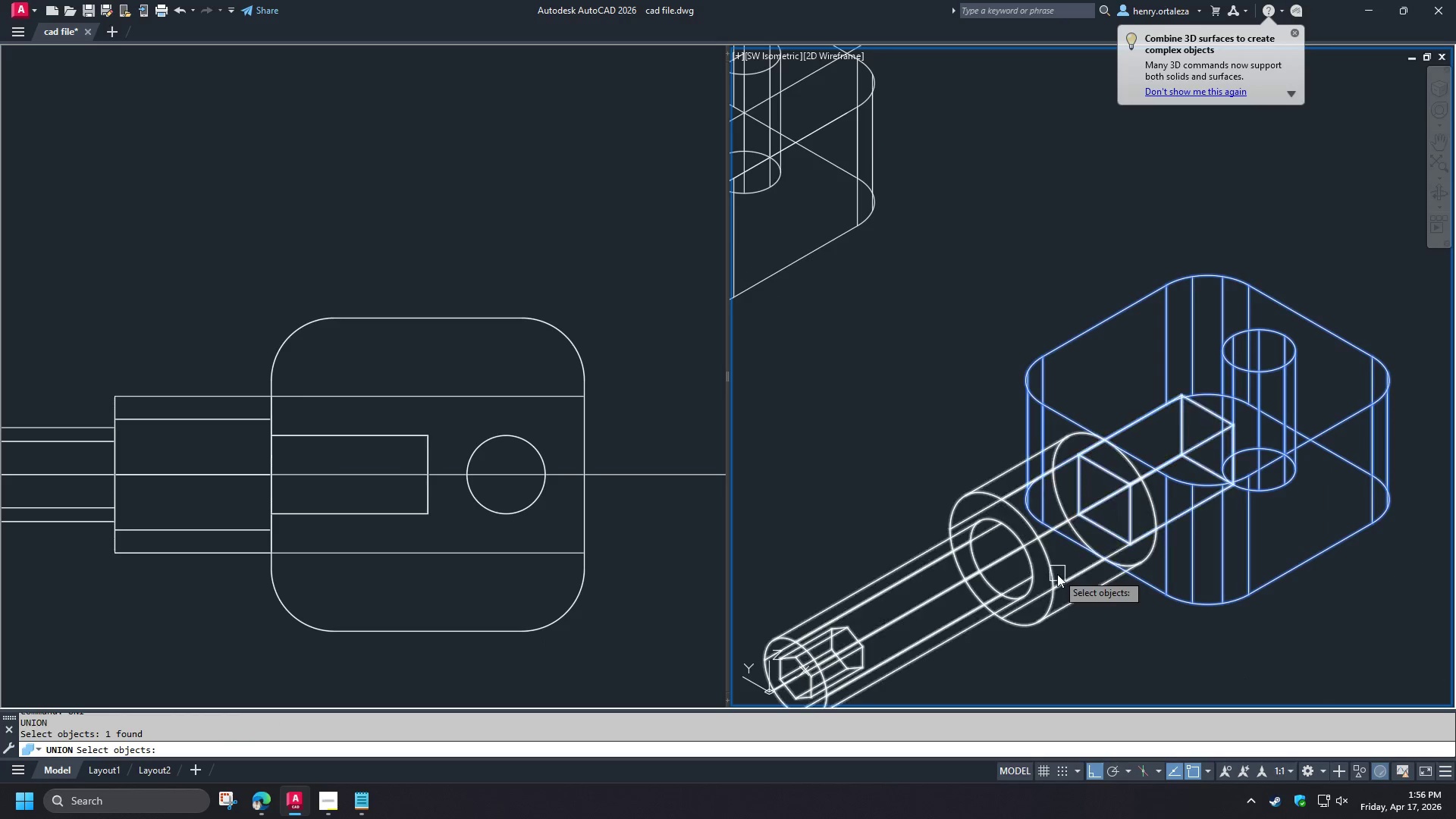 
left_click([1063, 590])
 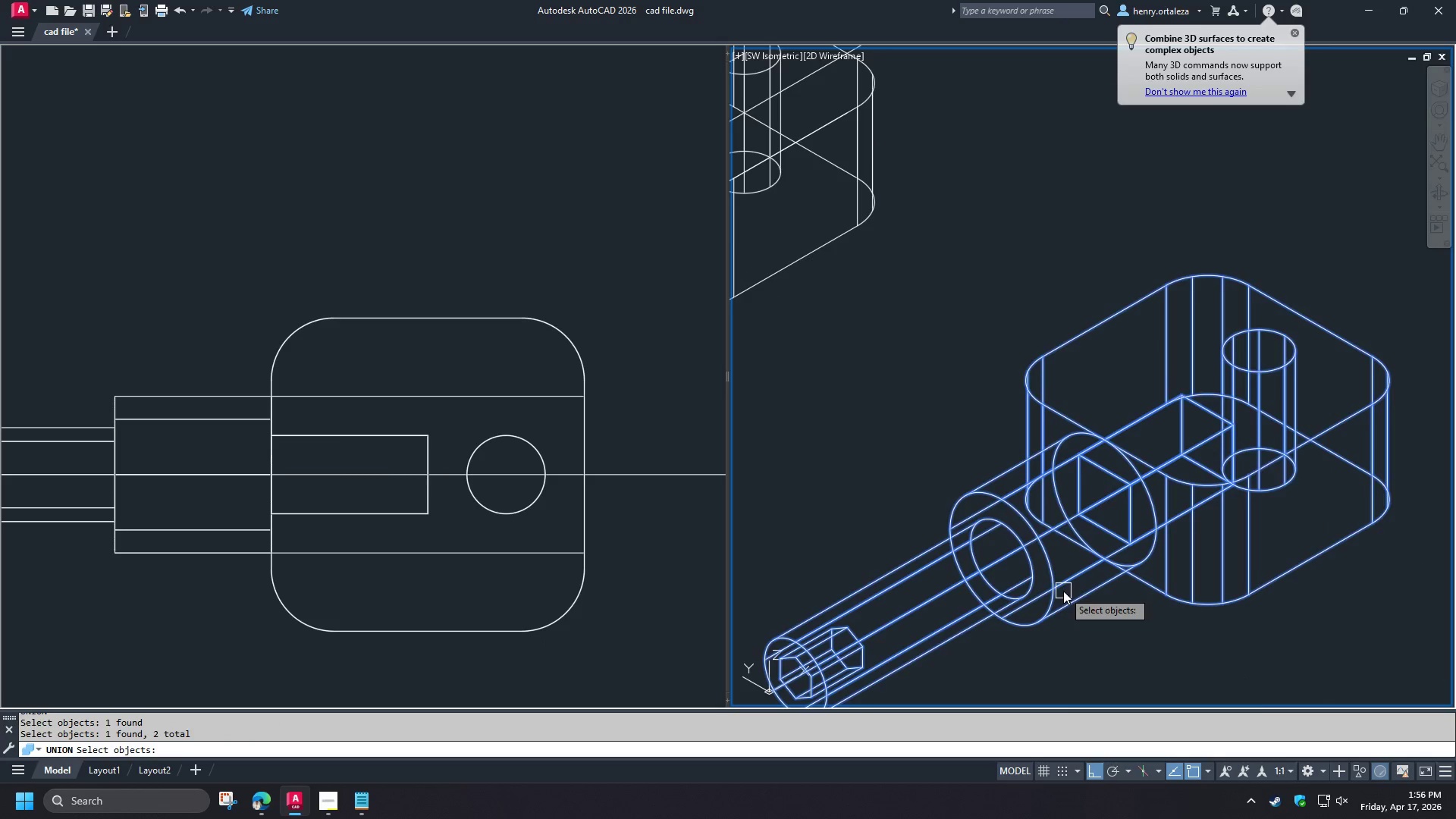 
key(Space)
 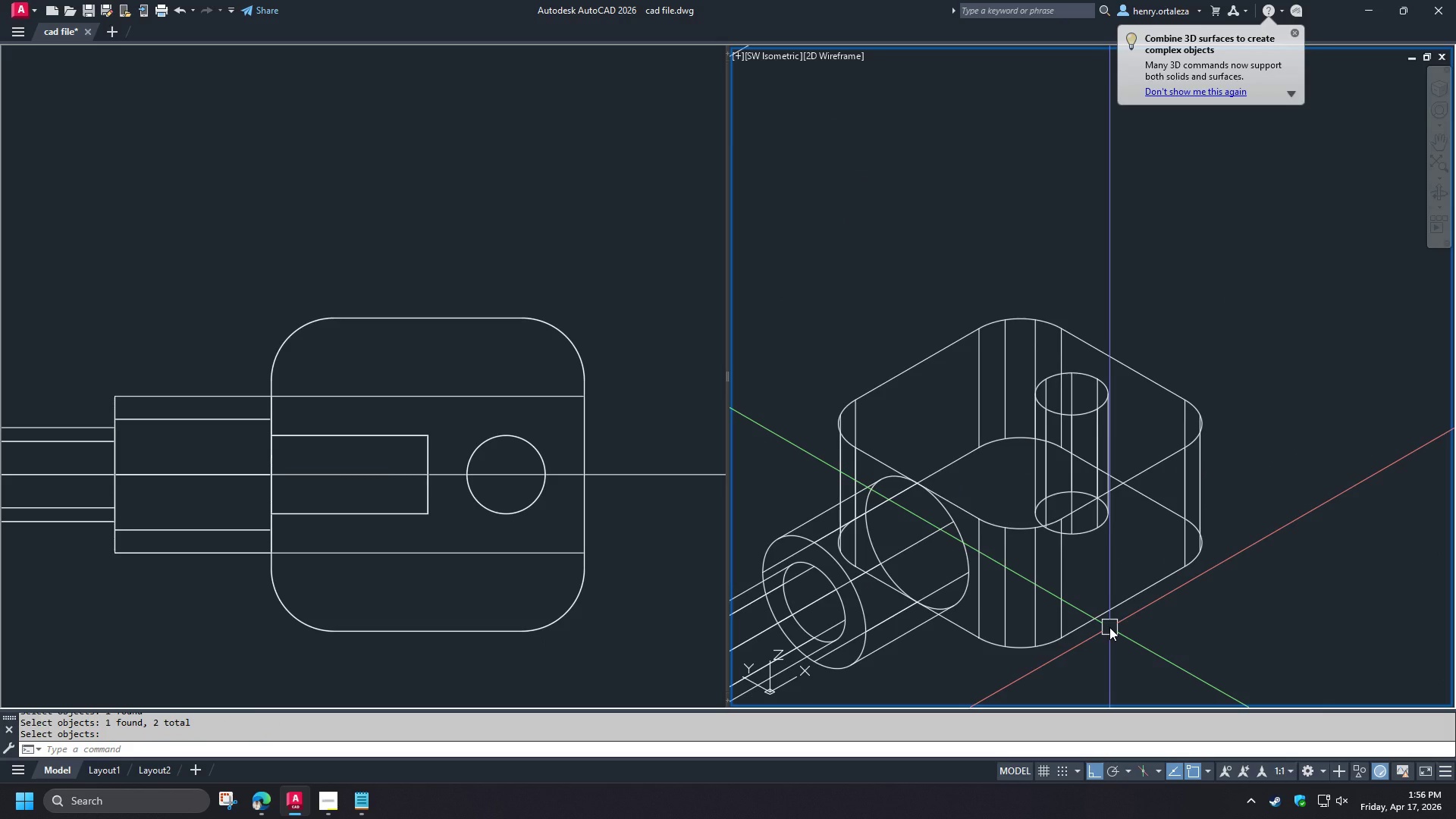 
wait(5.41)
 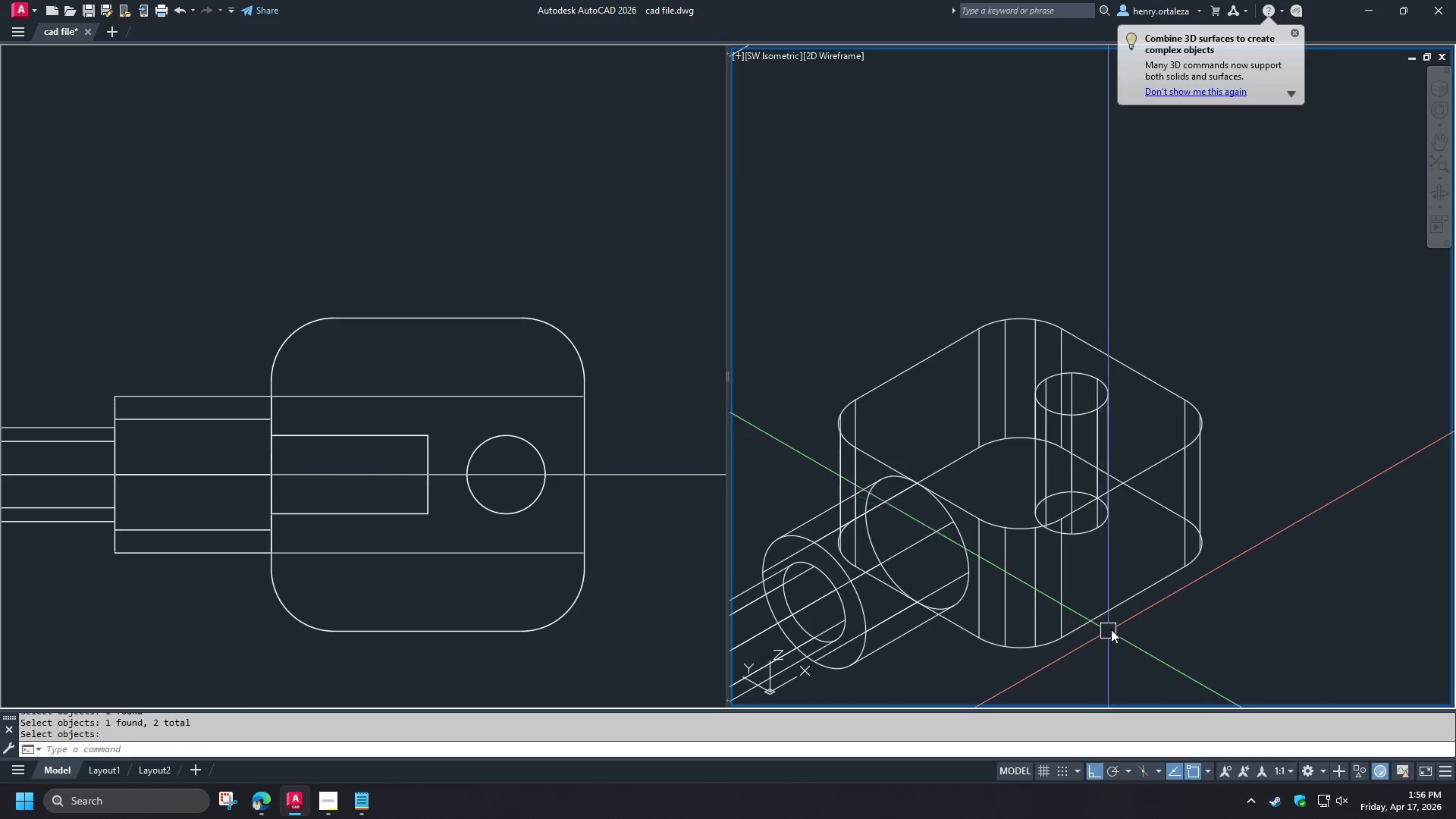 
type(fi)
 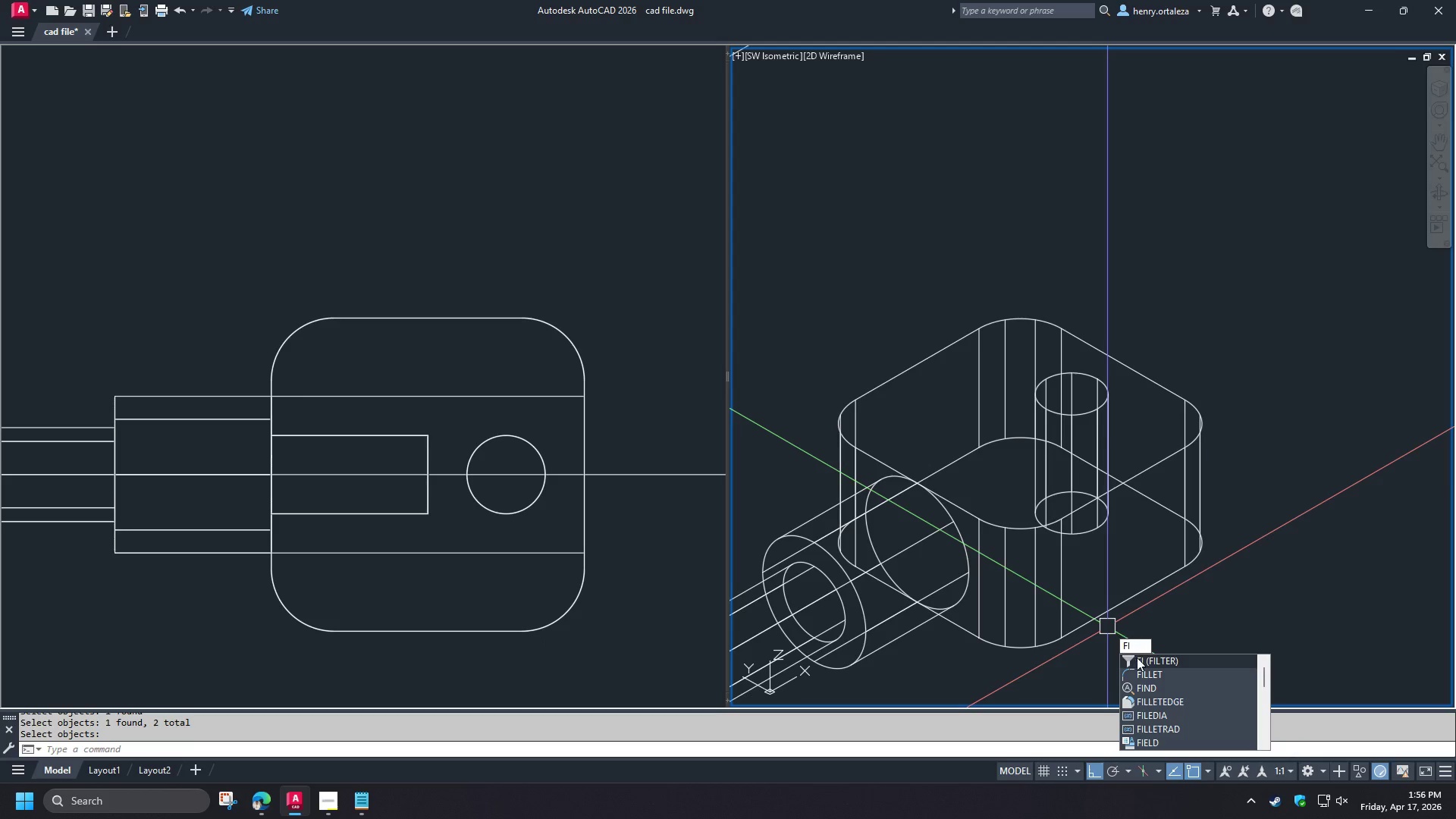 
left_click_drag(start_coordinate=[1141, 676], to_coordinate=[1143, 475])
 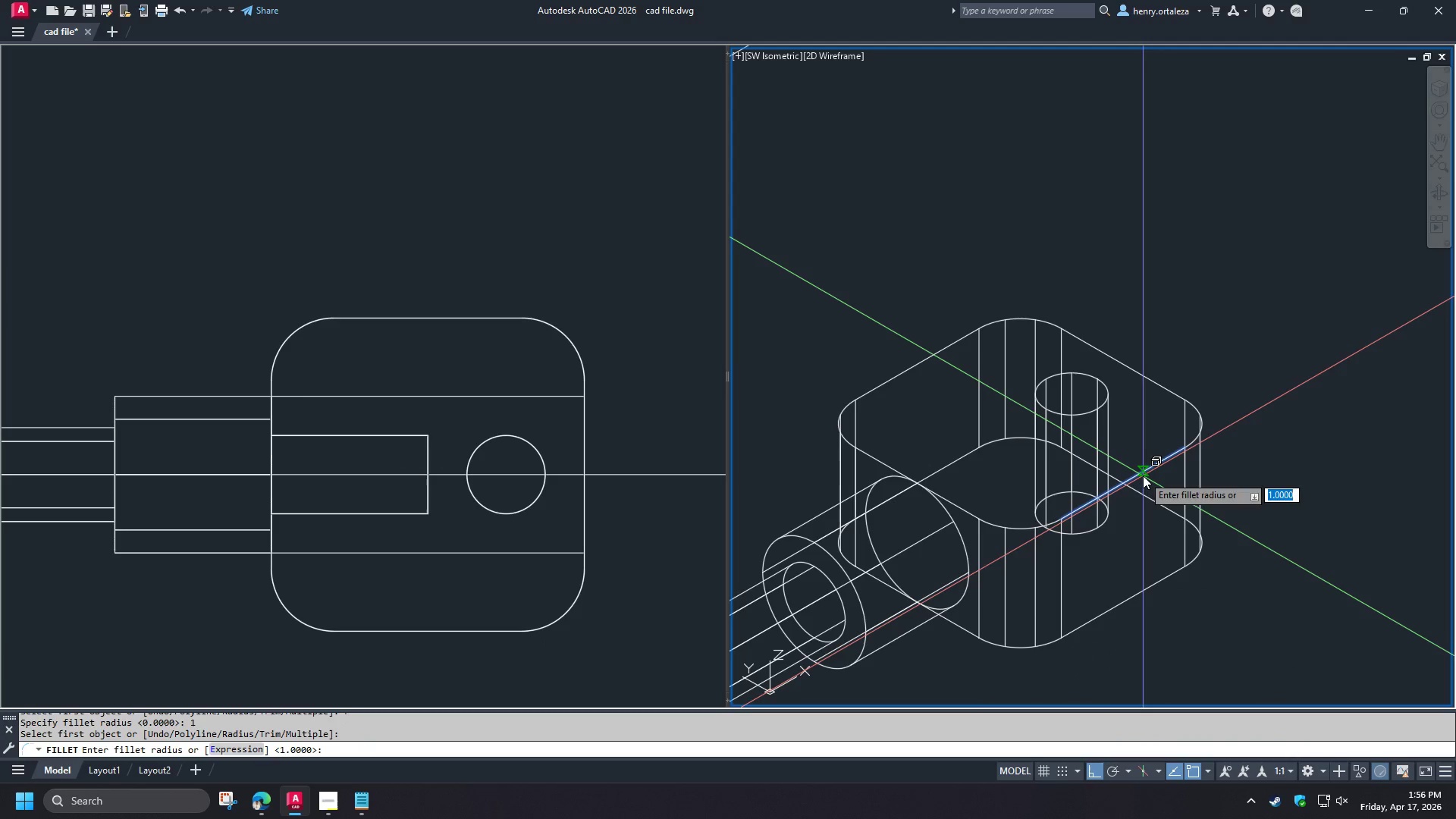 
key(R)
 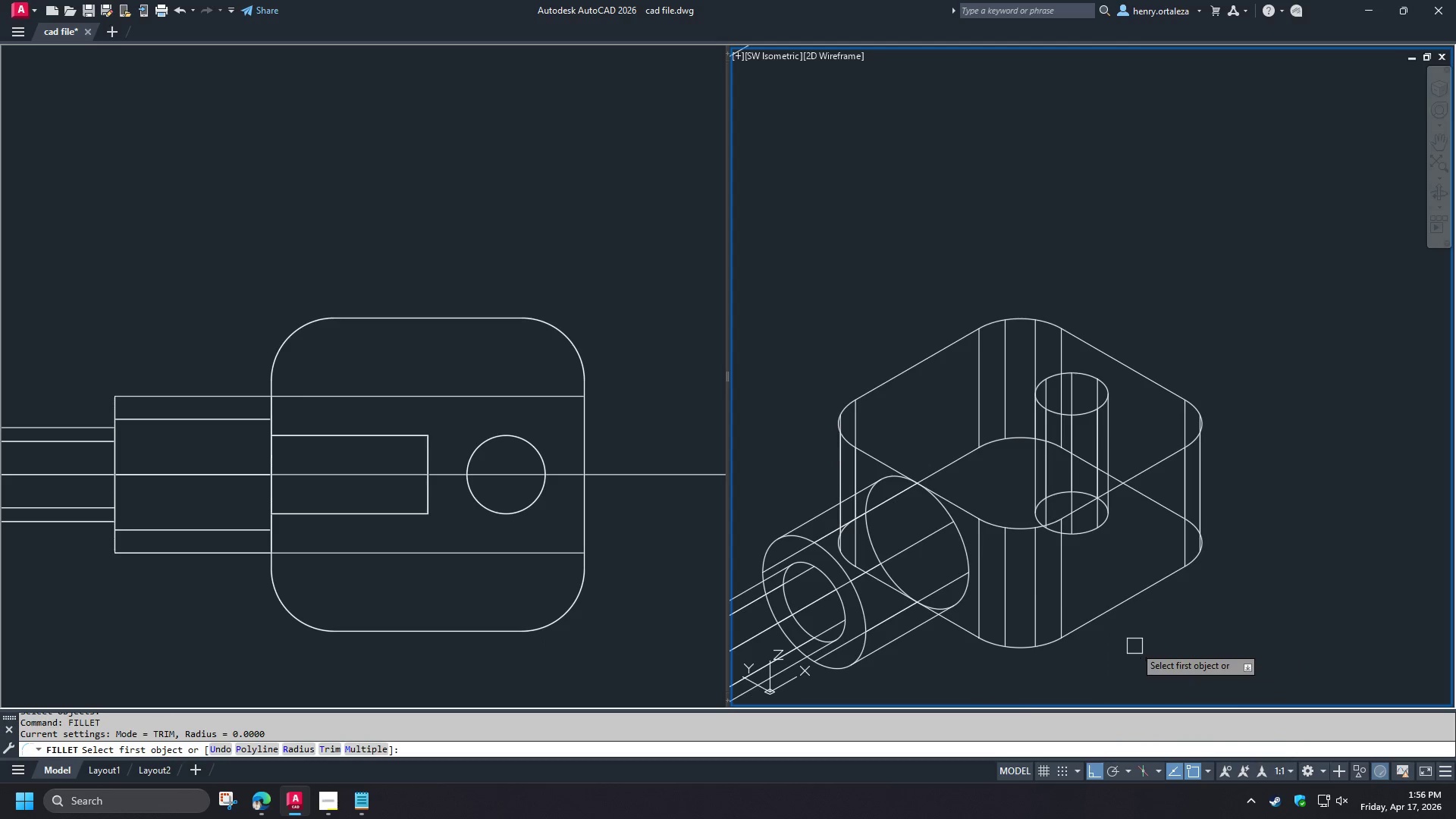 
key(Space)
 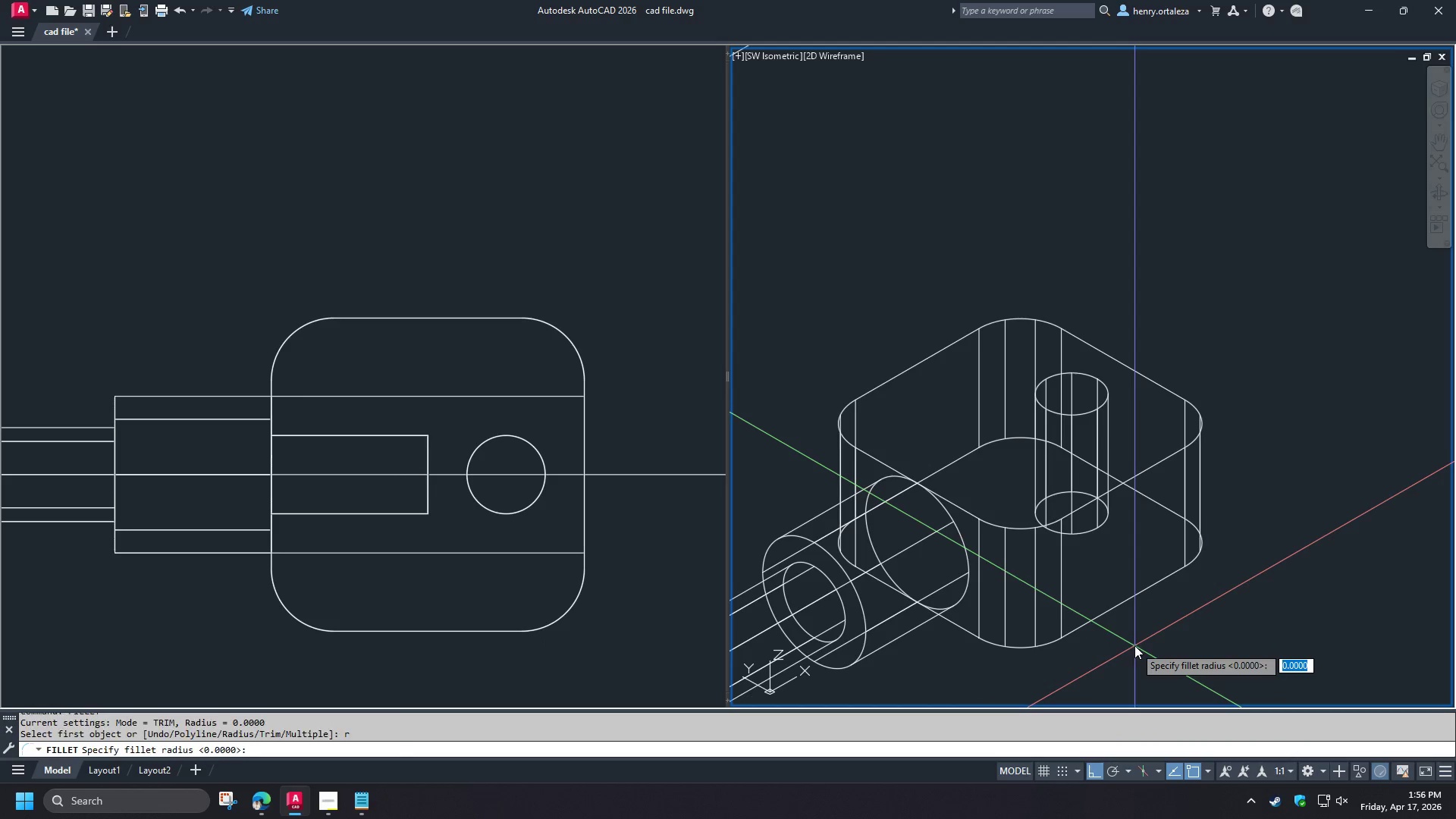 
key(1)
 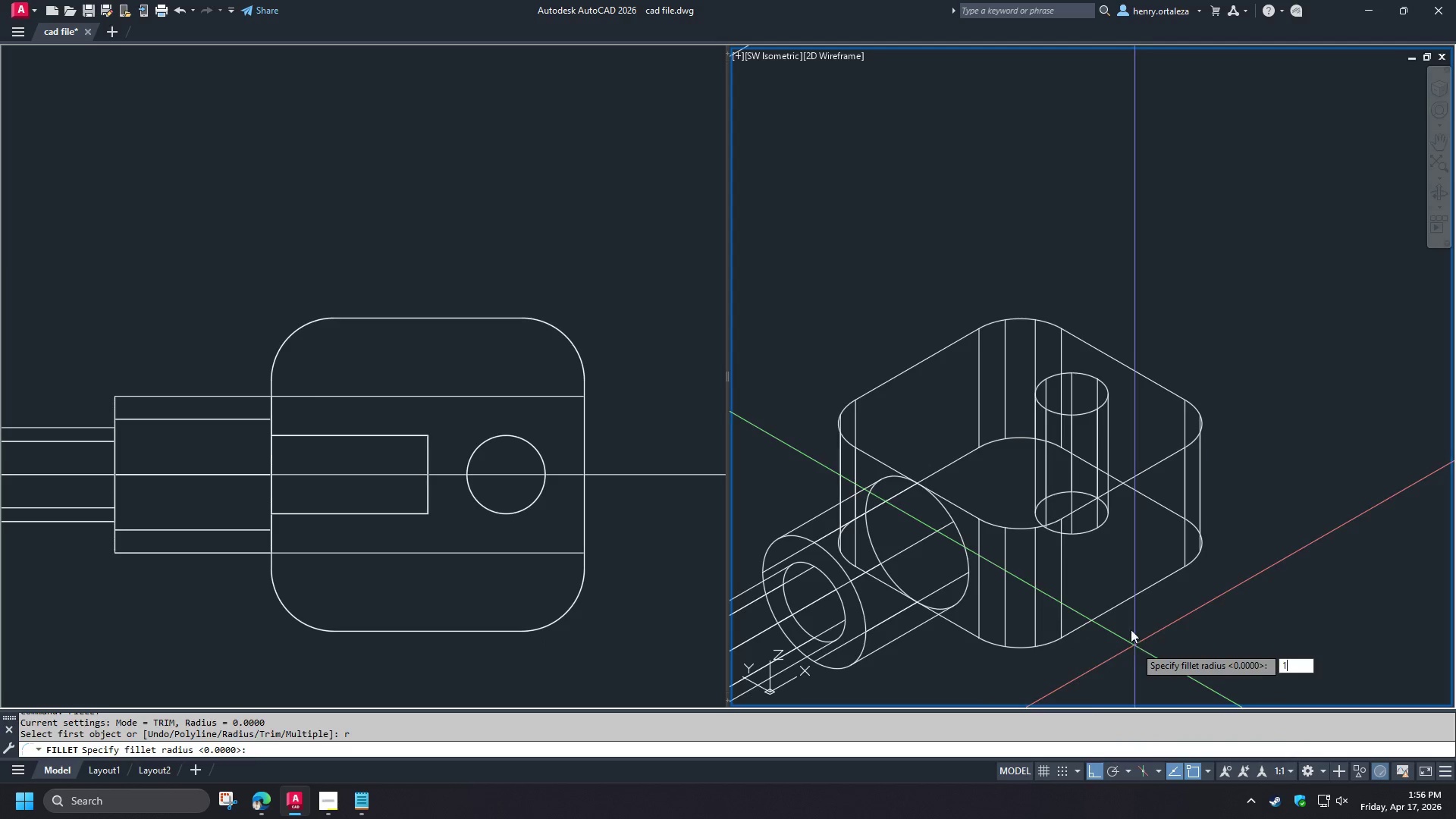 
key(Space)
 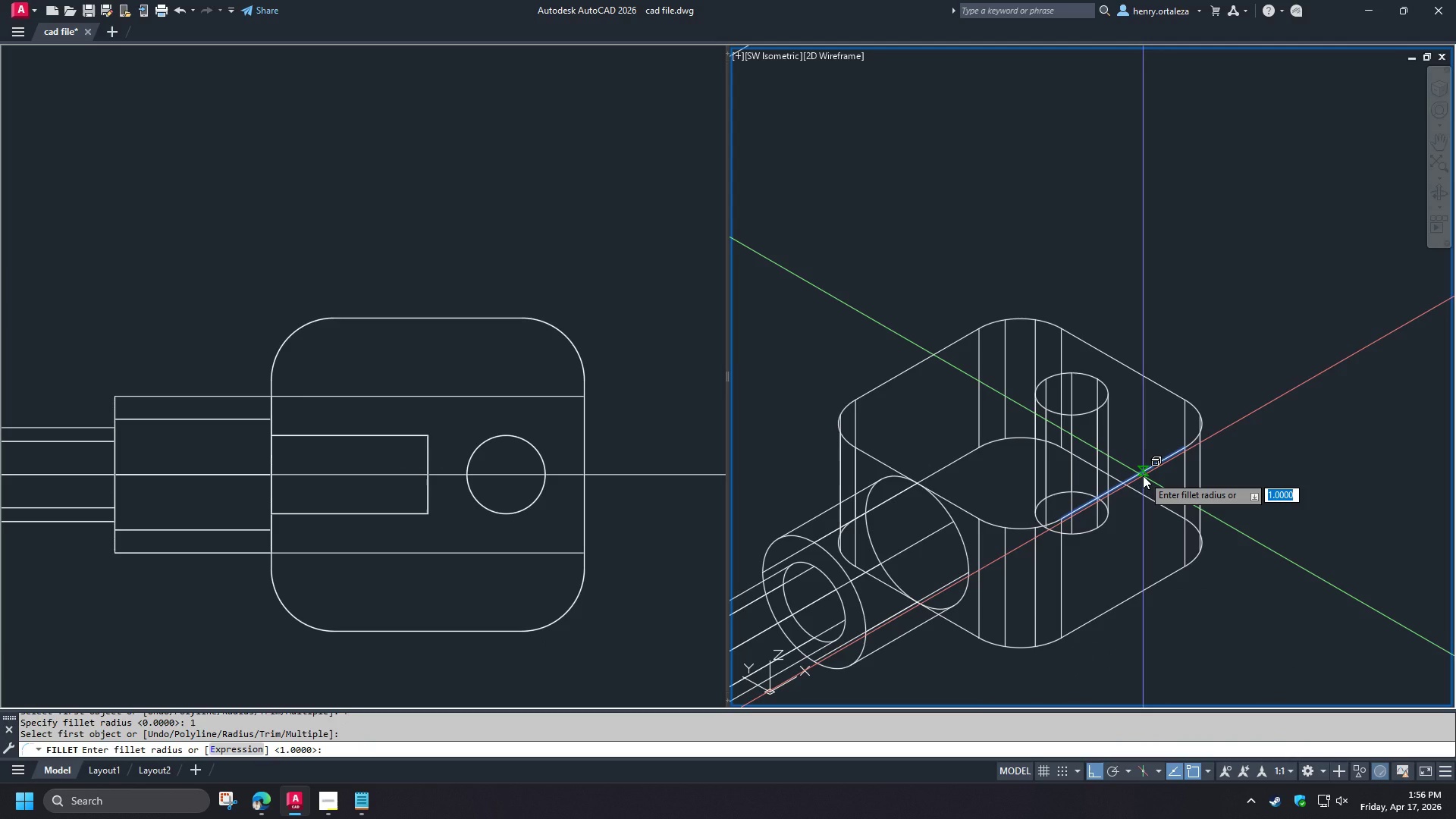 
key(Space)
 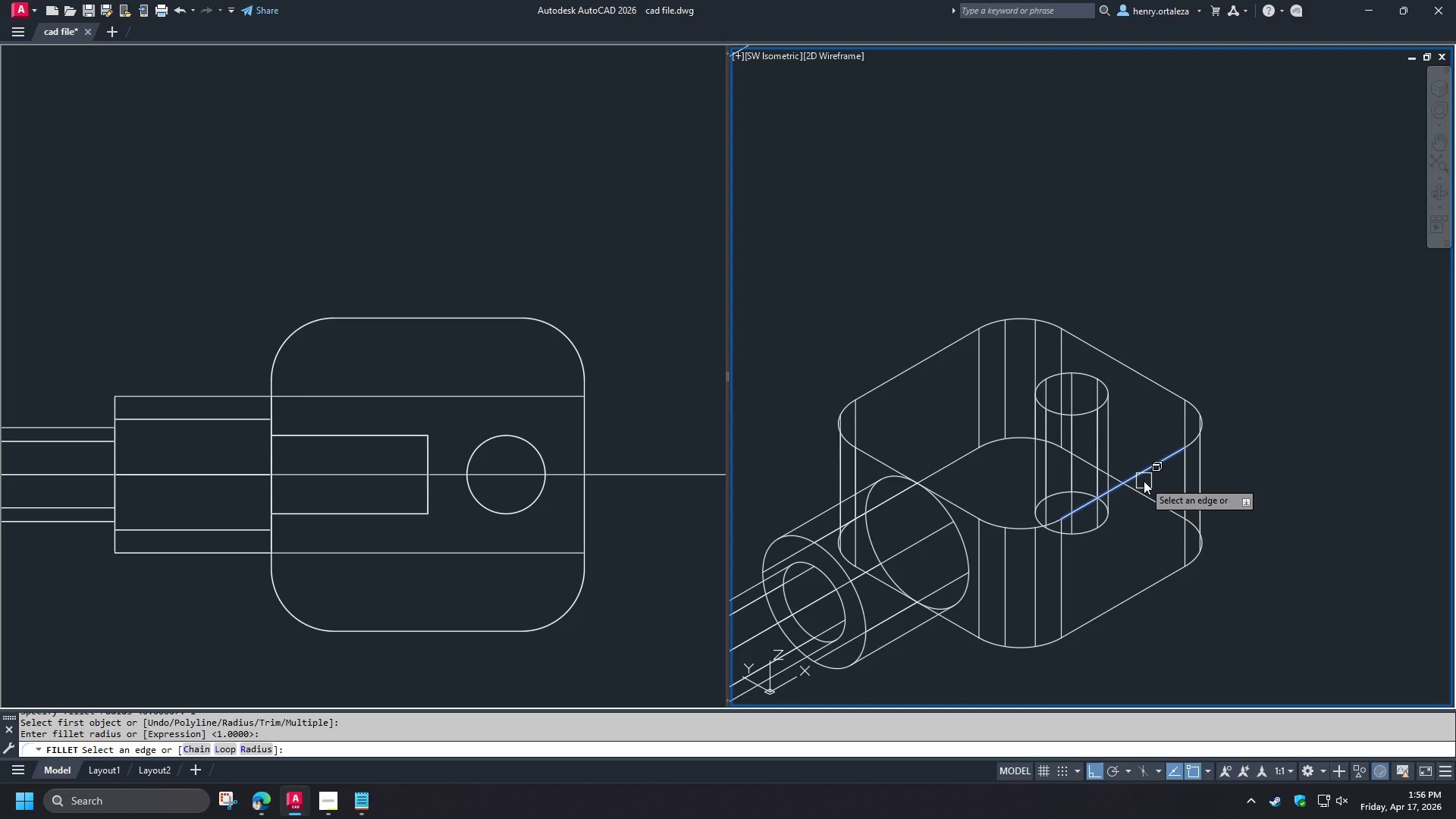 
wait(6.14)
 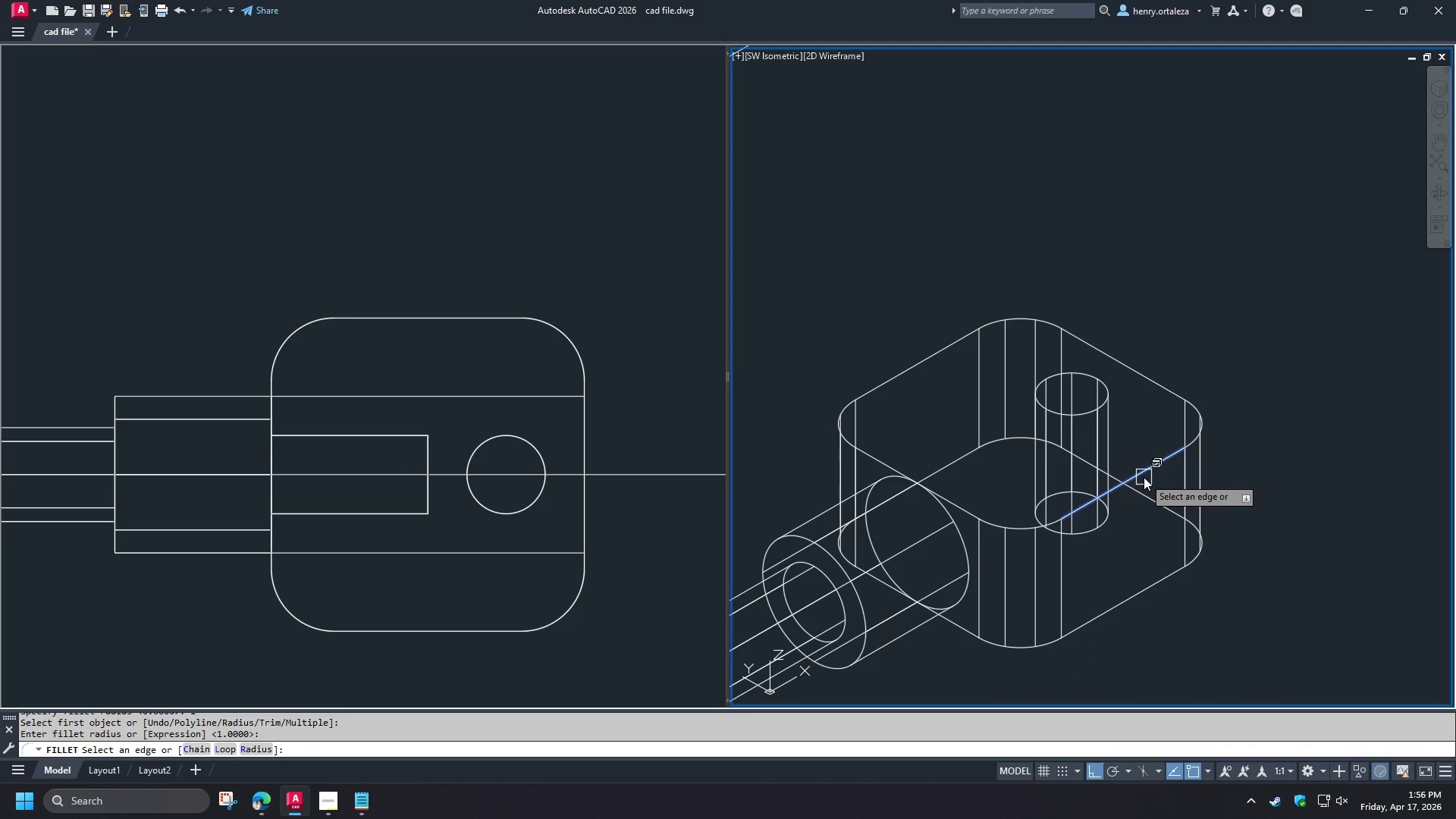 
key(Space)
 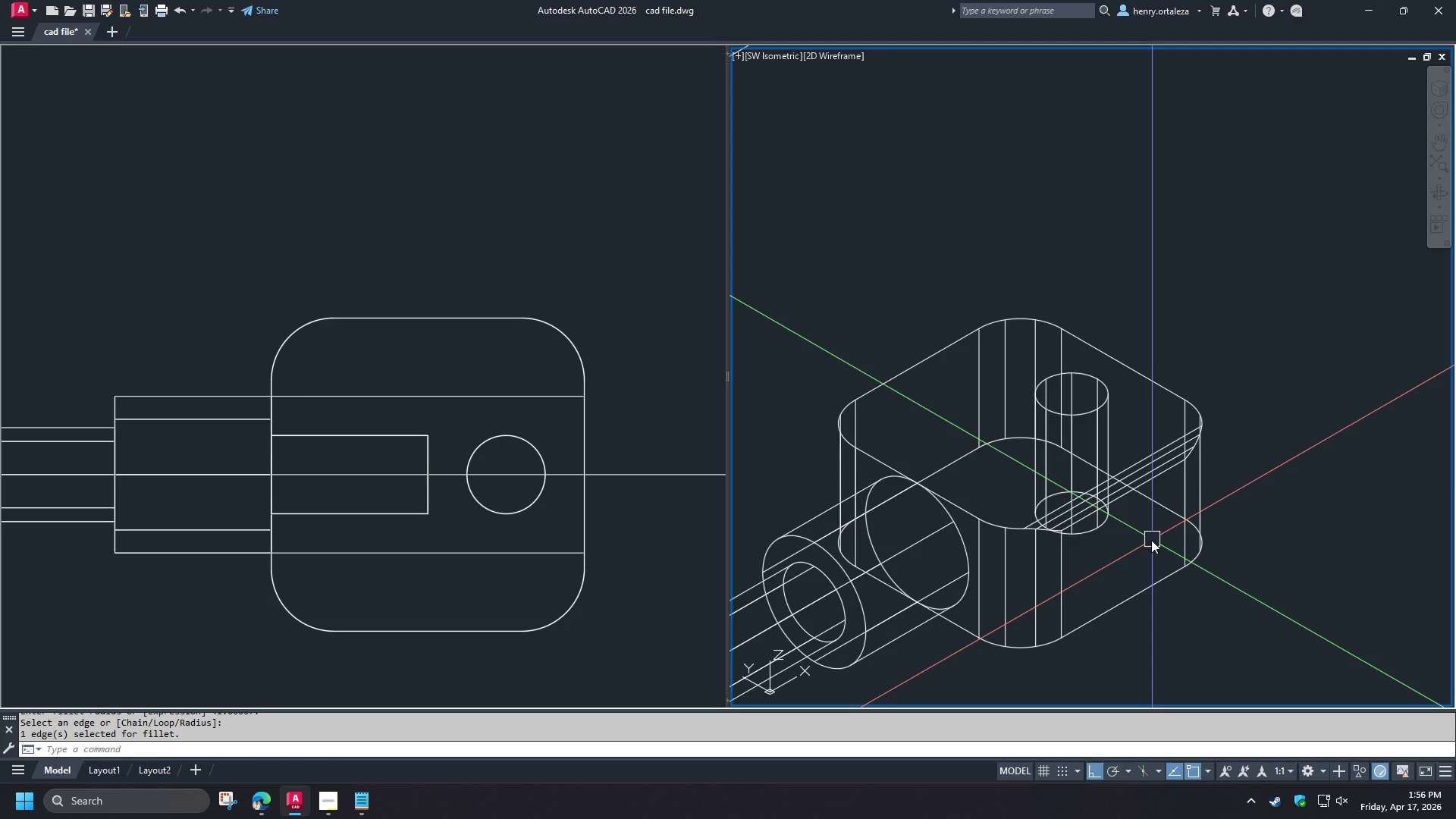 
key(Escape)
 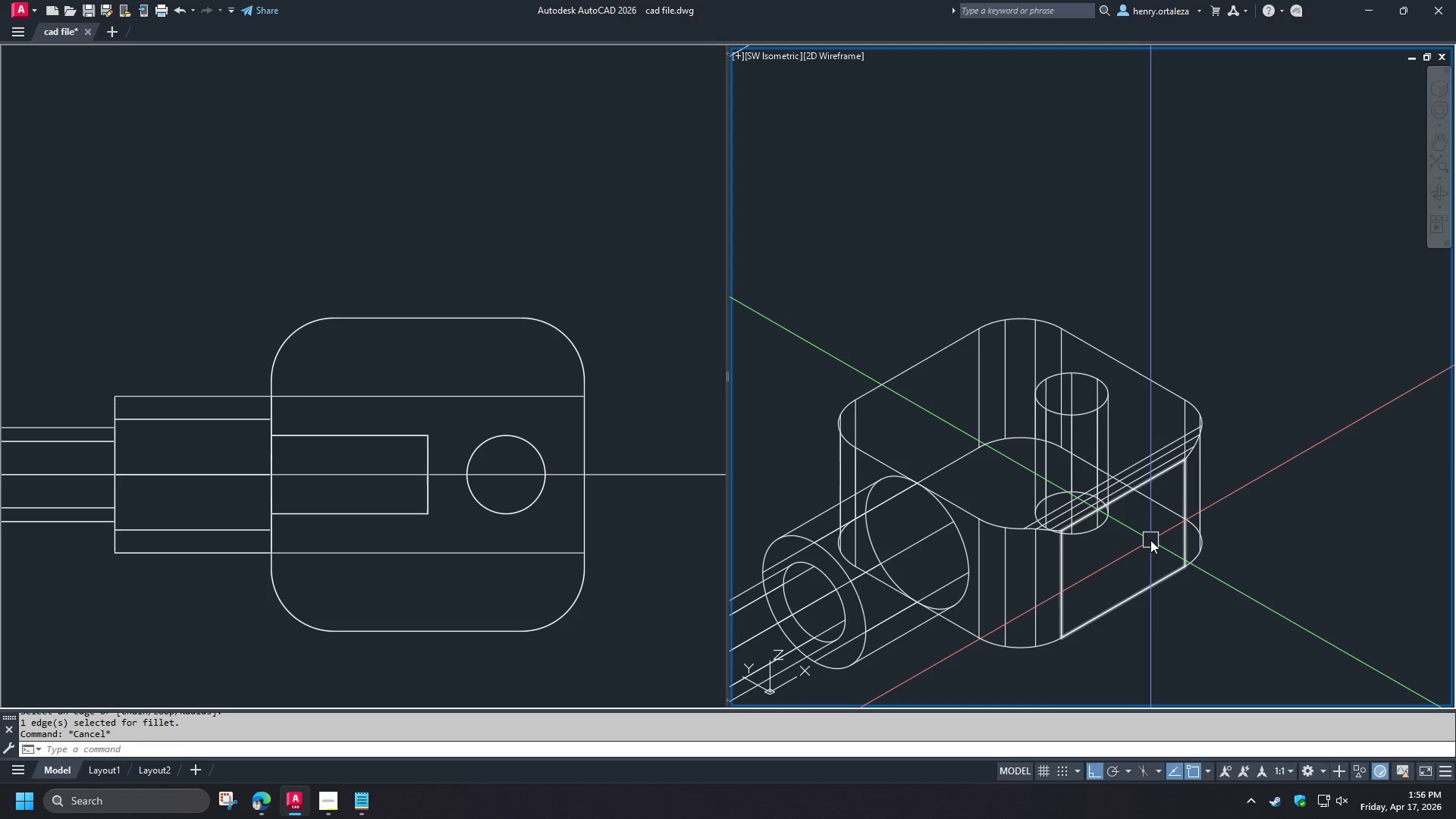 
key(Control+Z)
 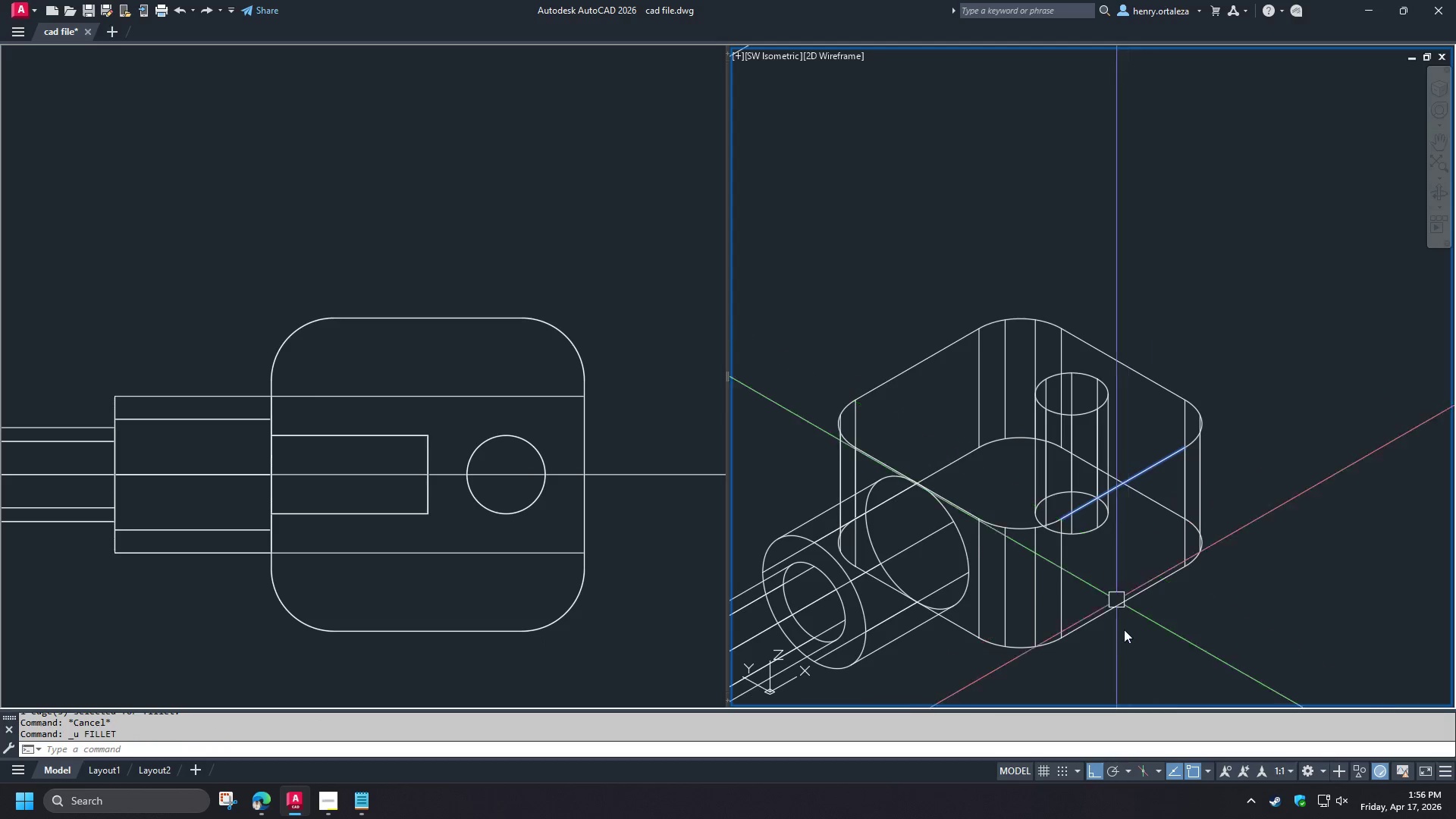 
type(re f )
 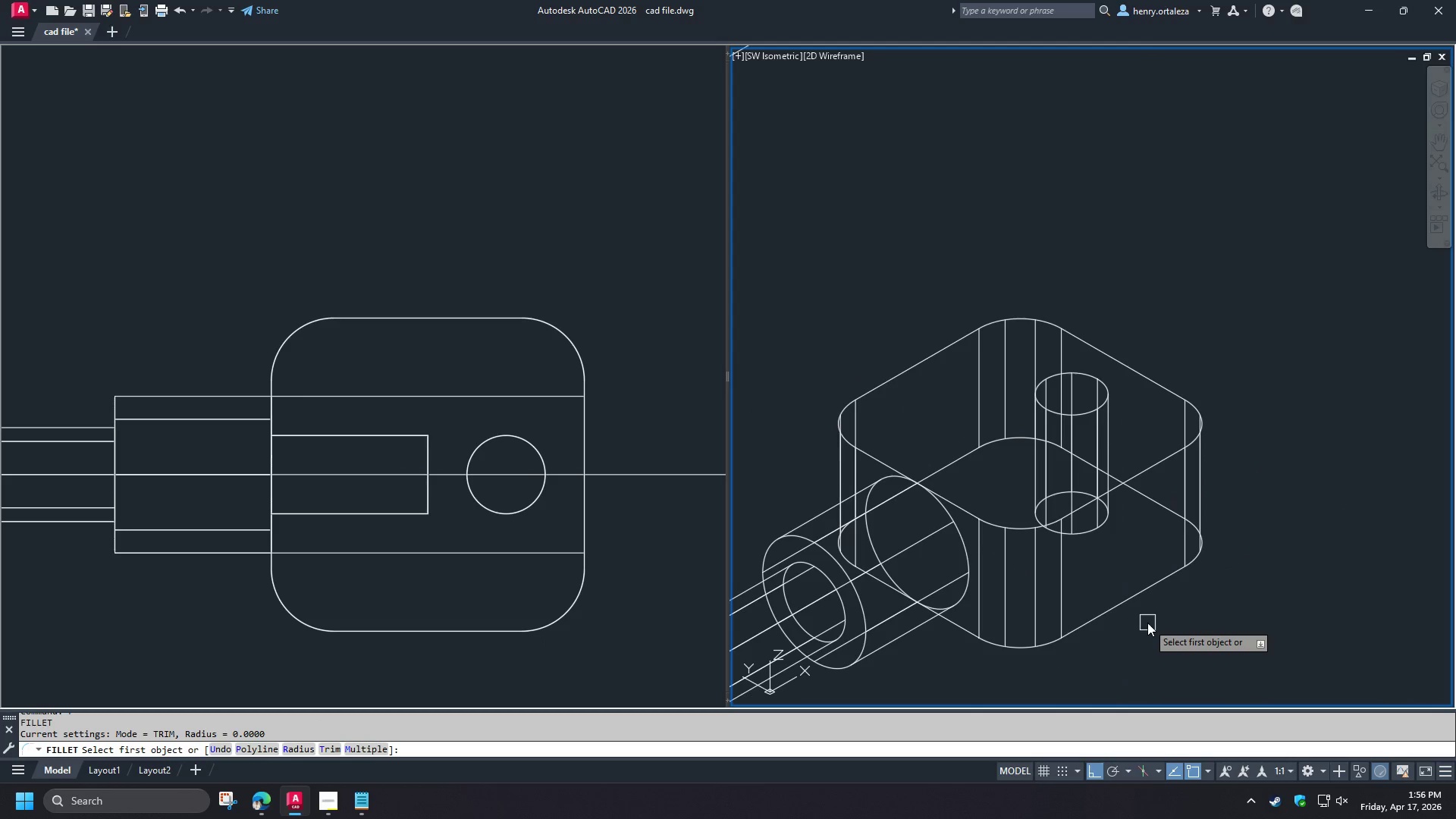 
key(P)
 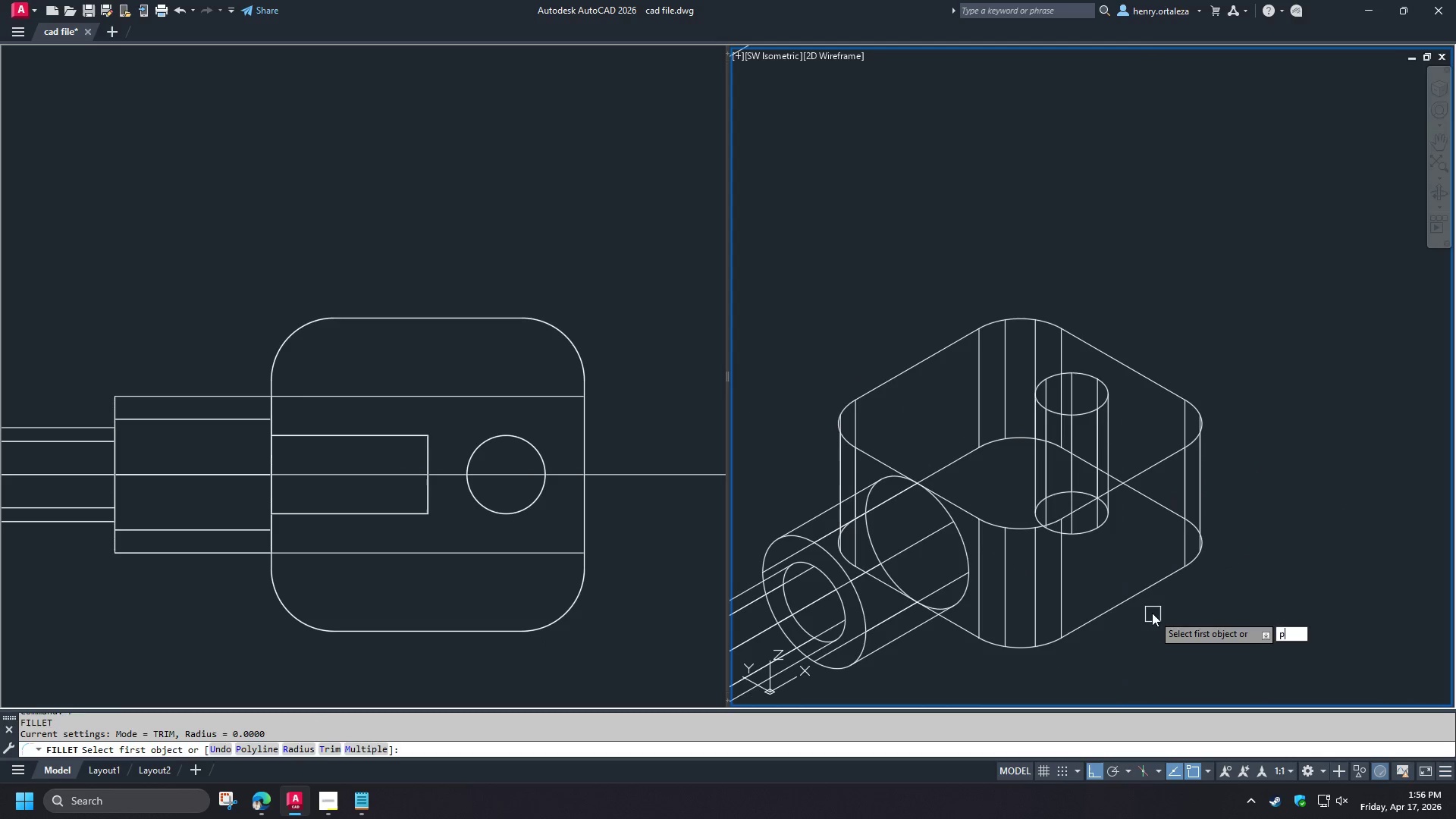 
key(Space)
 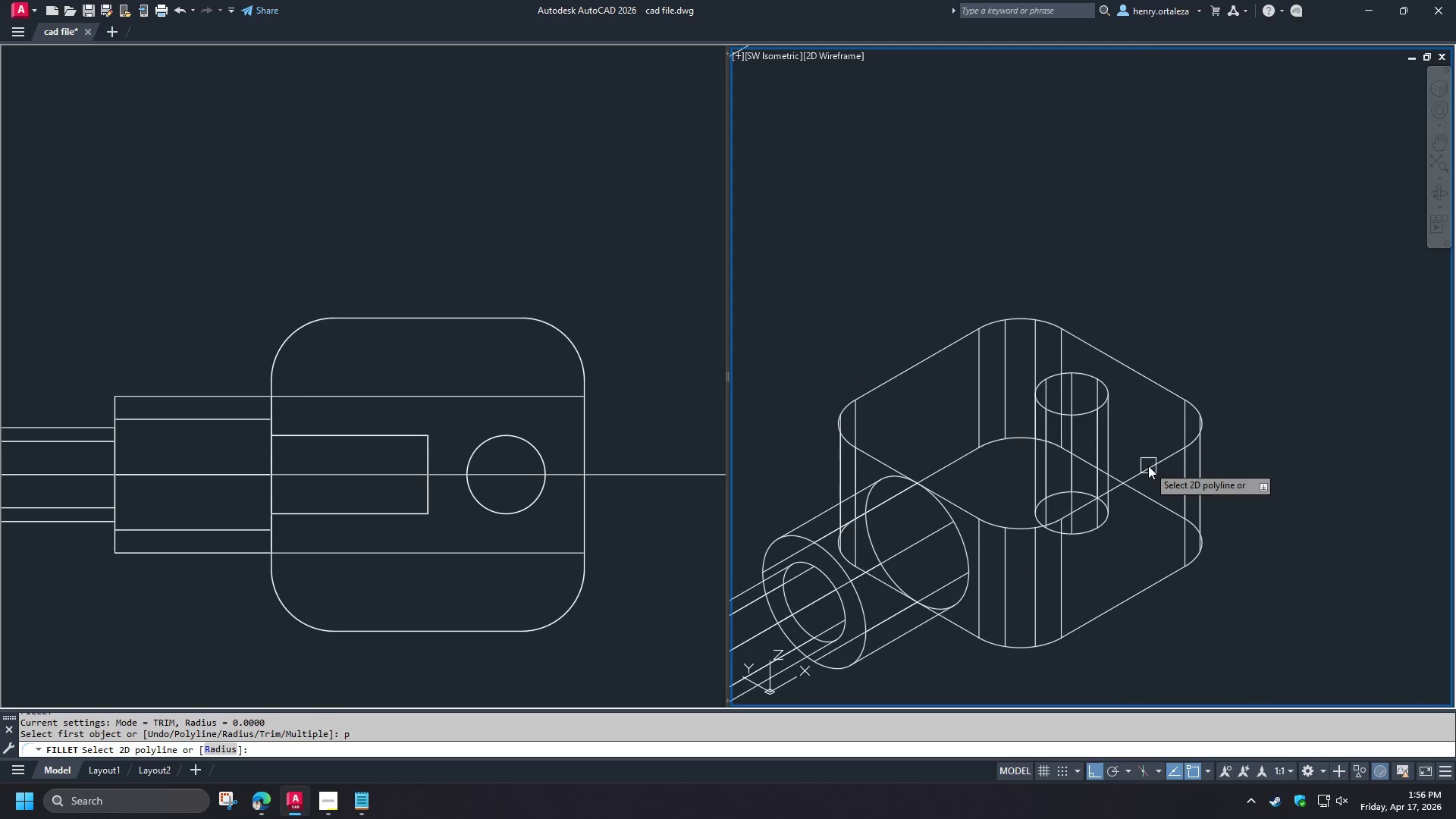 
left_click([1148, 466])
 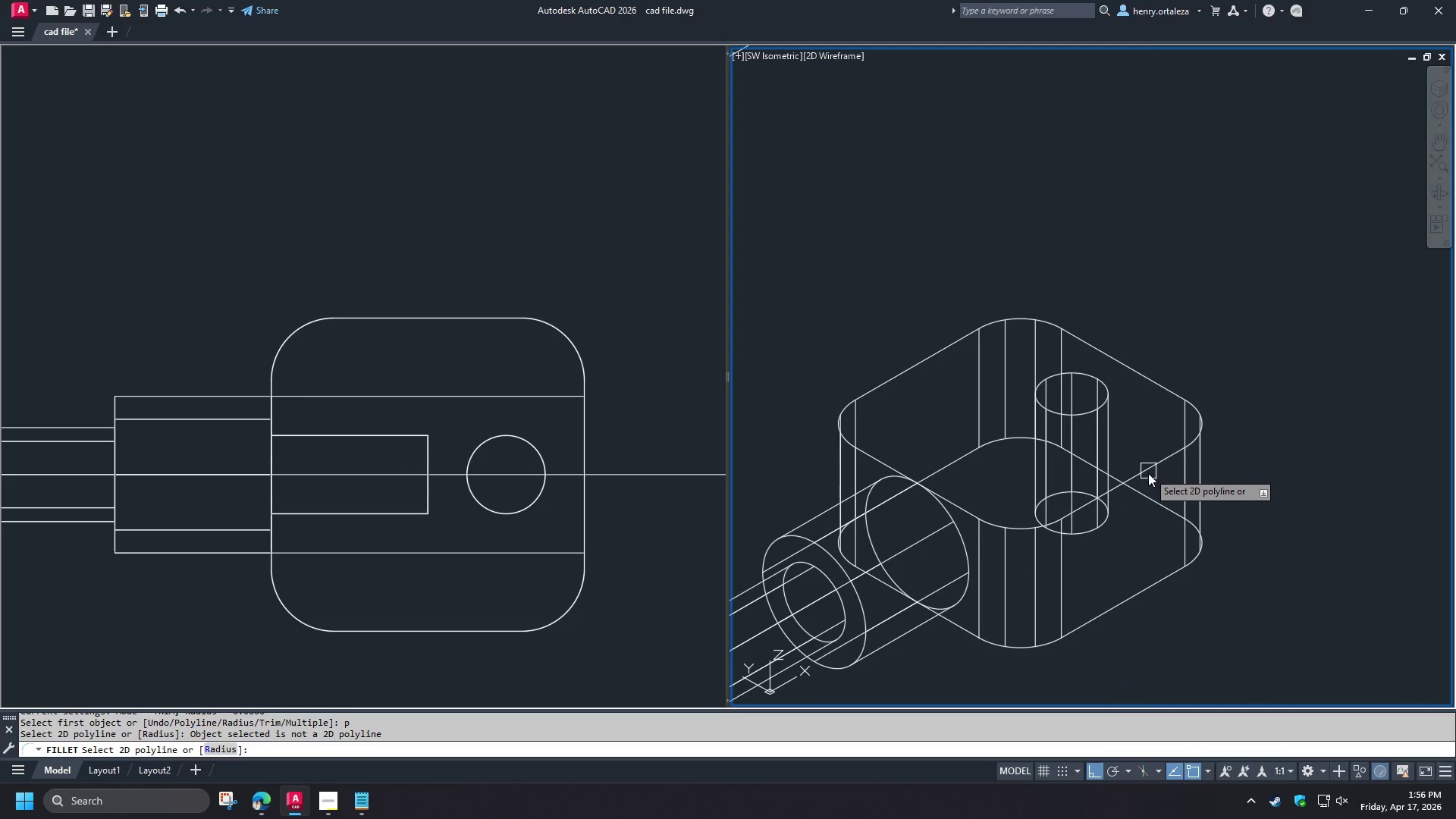 
type( f )
key(Escape)
type(fil)
 